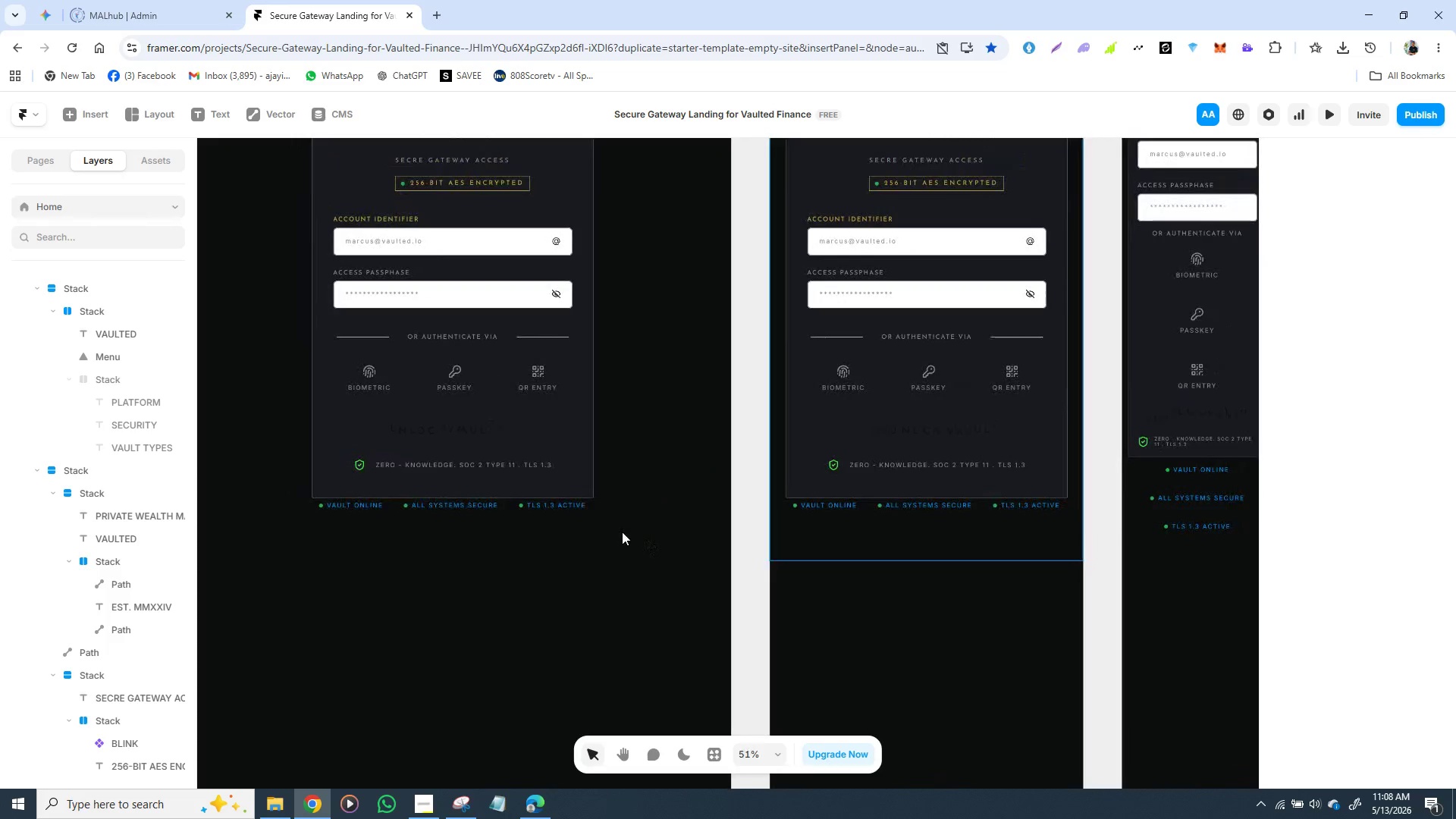 
wait(5.36)
 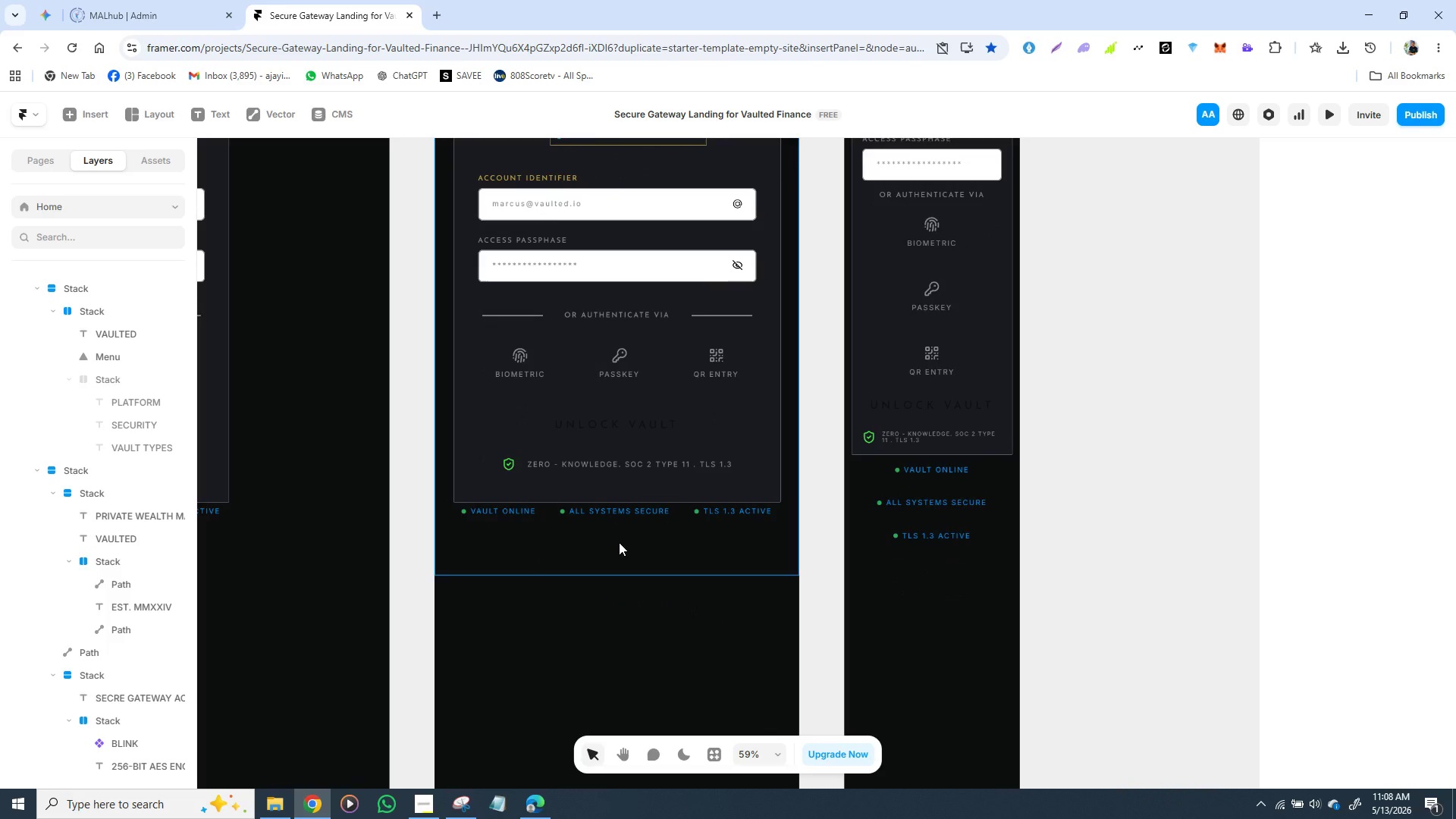 
left_click([462, 436])
 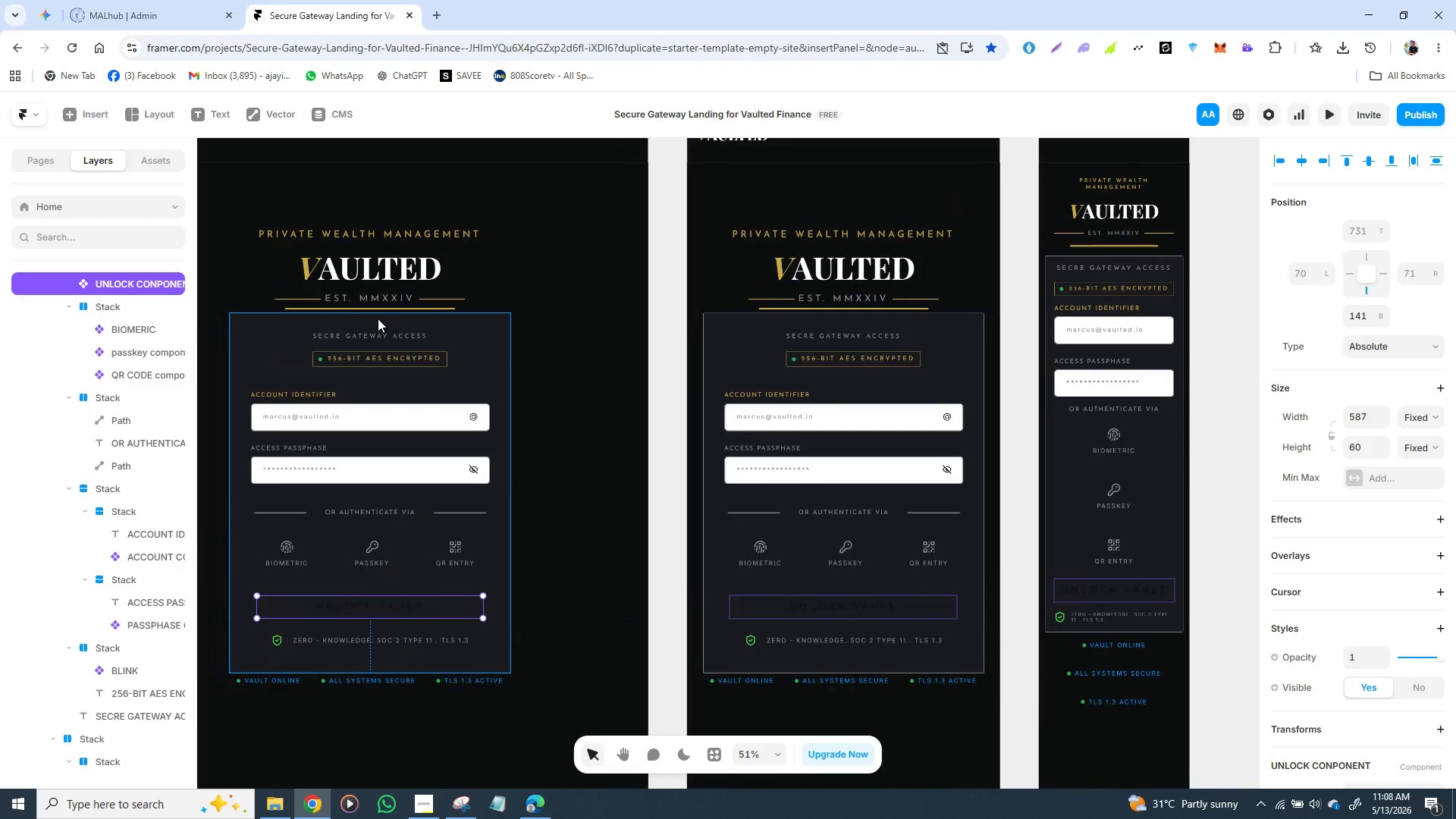 
wait(11.53)
 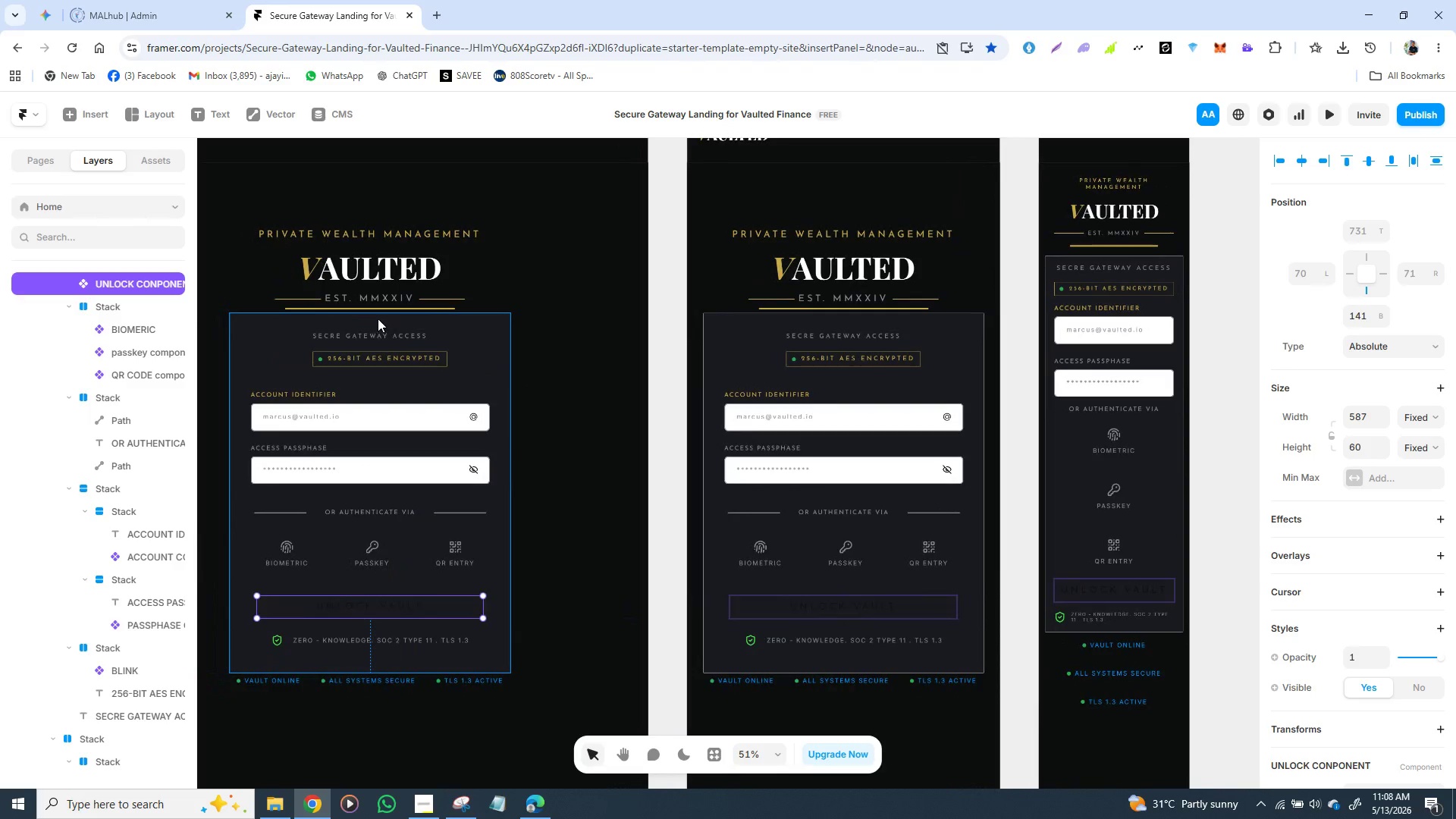 
left_click([275, 271])
 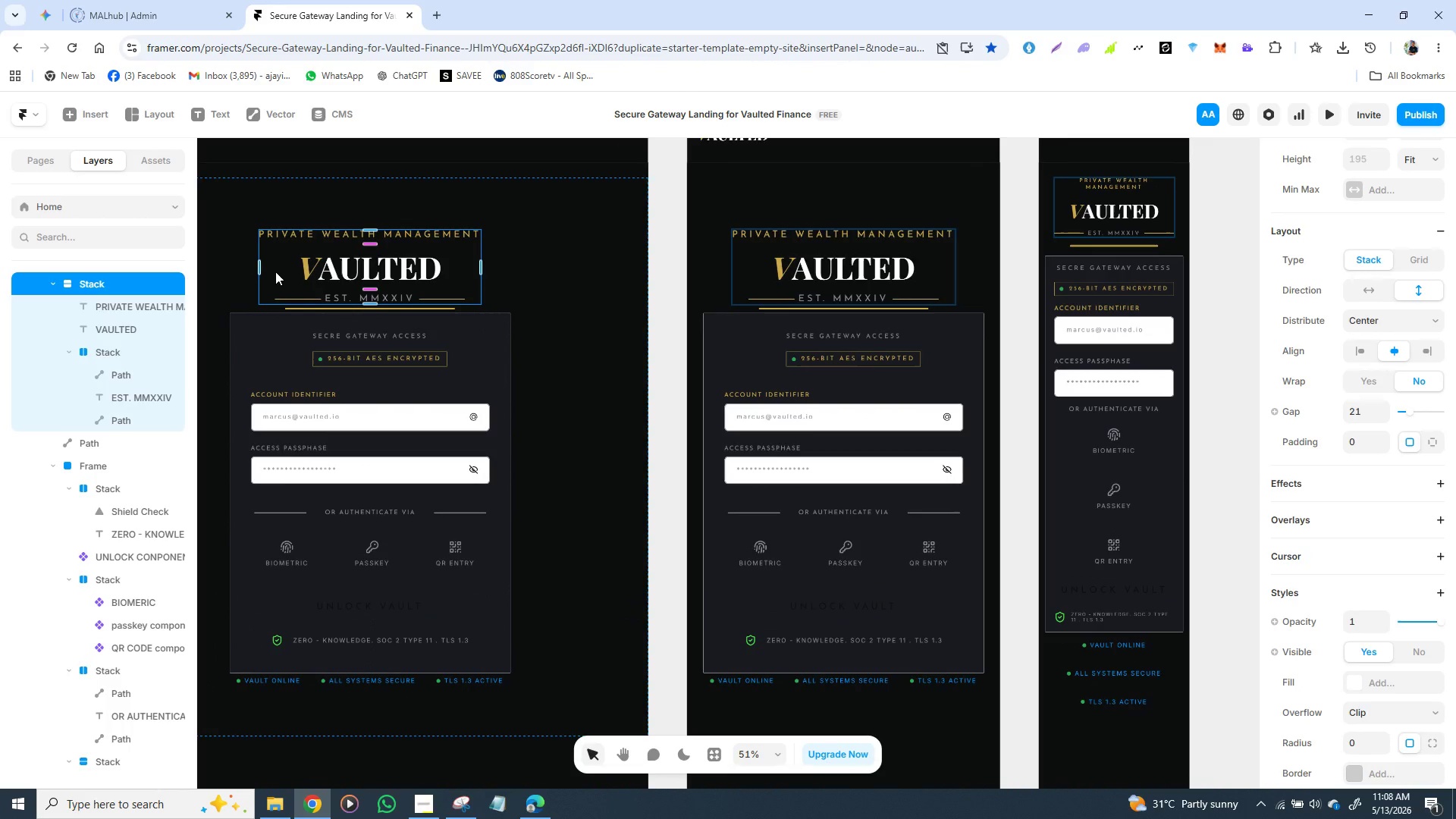 
hold_key(key=ShiftLeft, duration=1.53)
 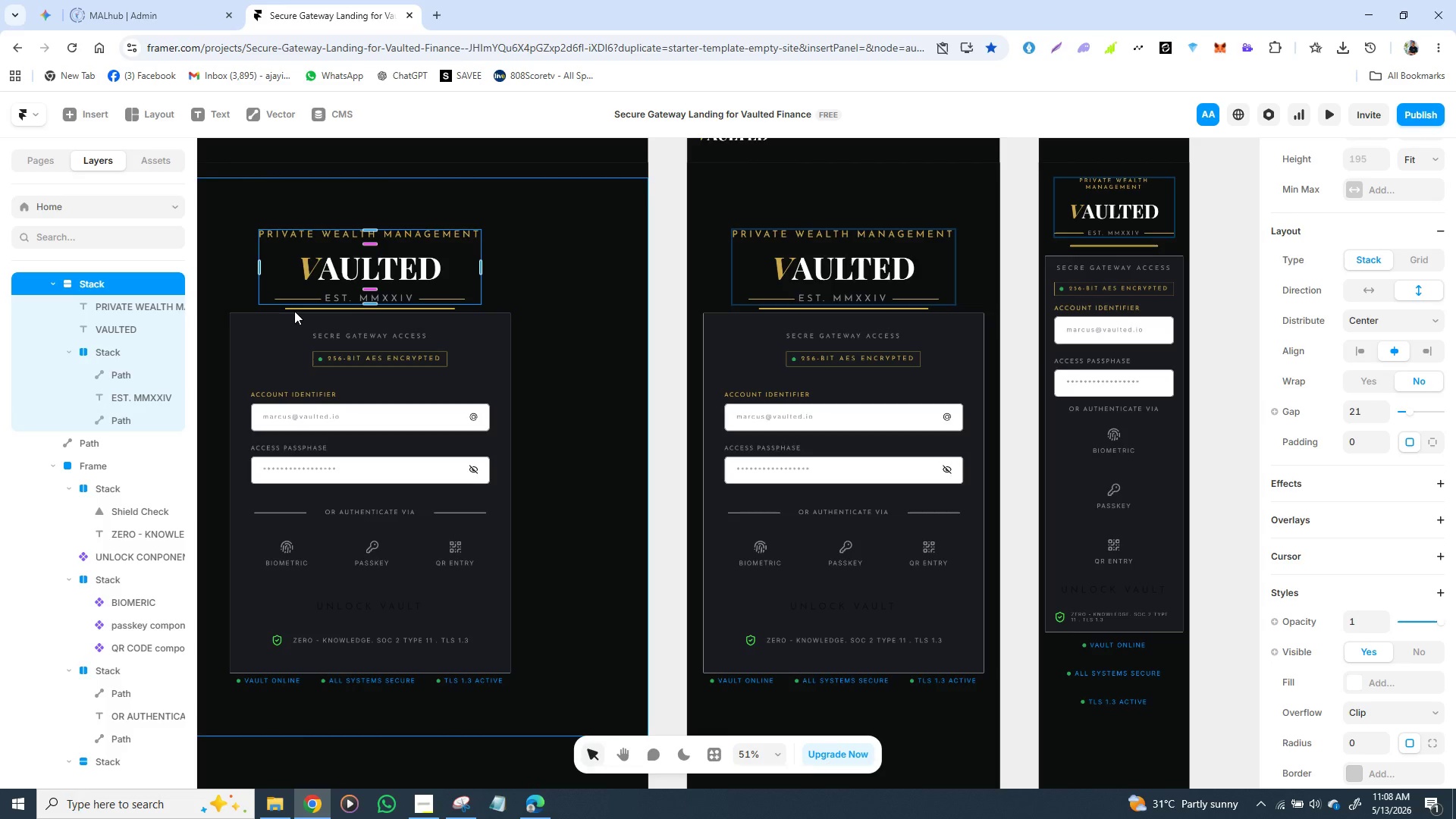 
hold_key(key=ShiftLeft, duration=1.5)
 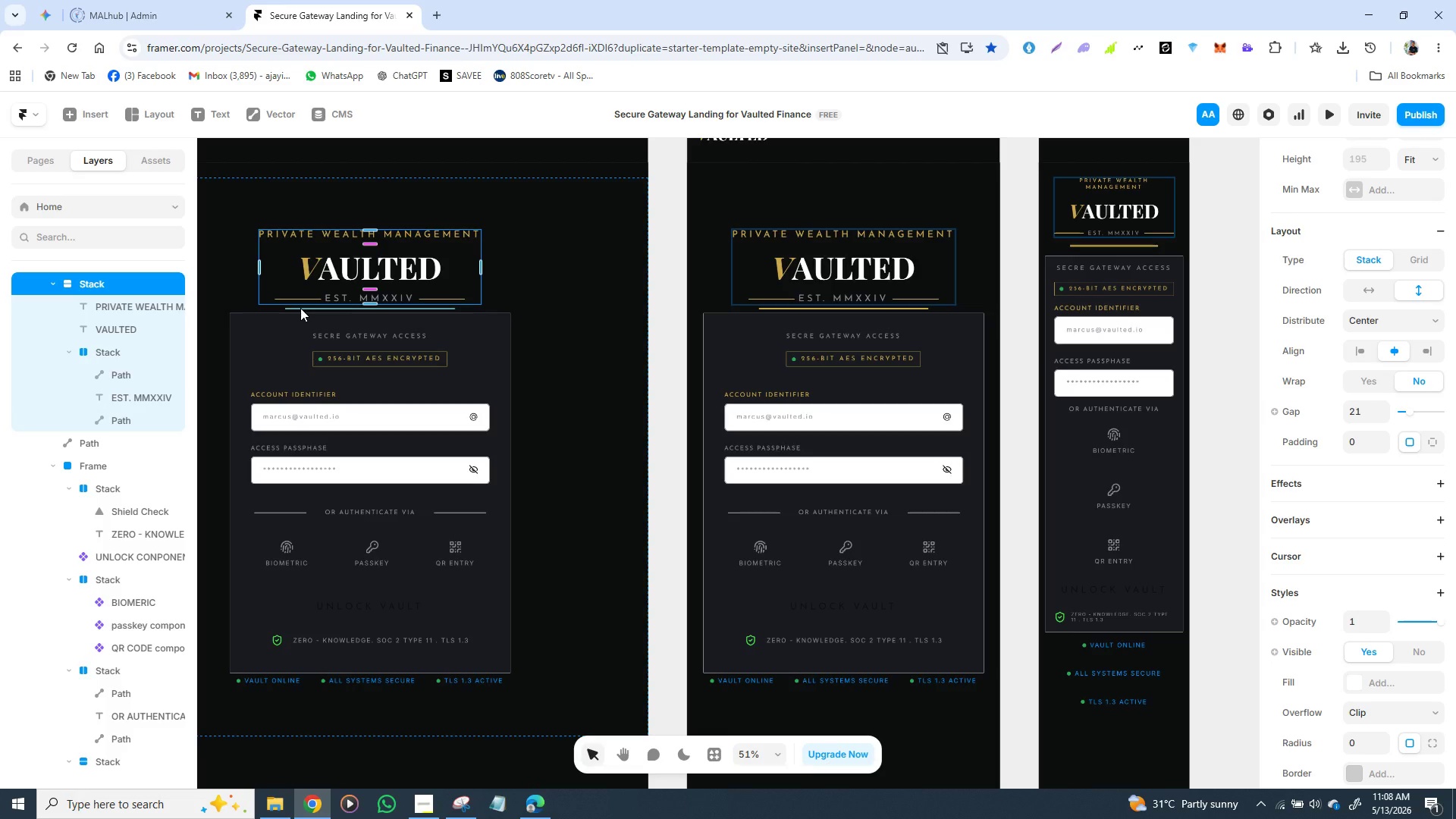 
hold_key(key=ShiftLeft, duration=0.84)
 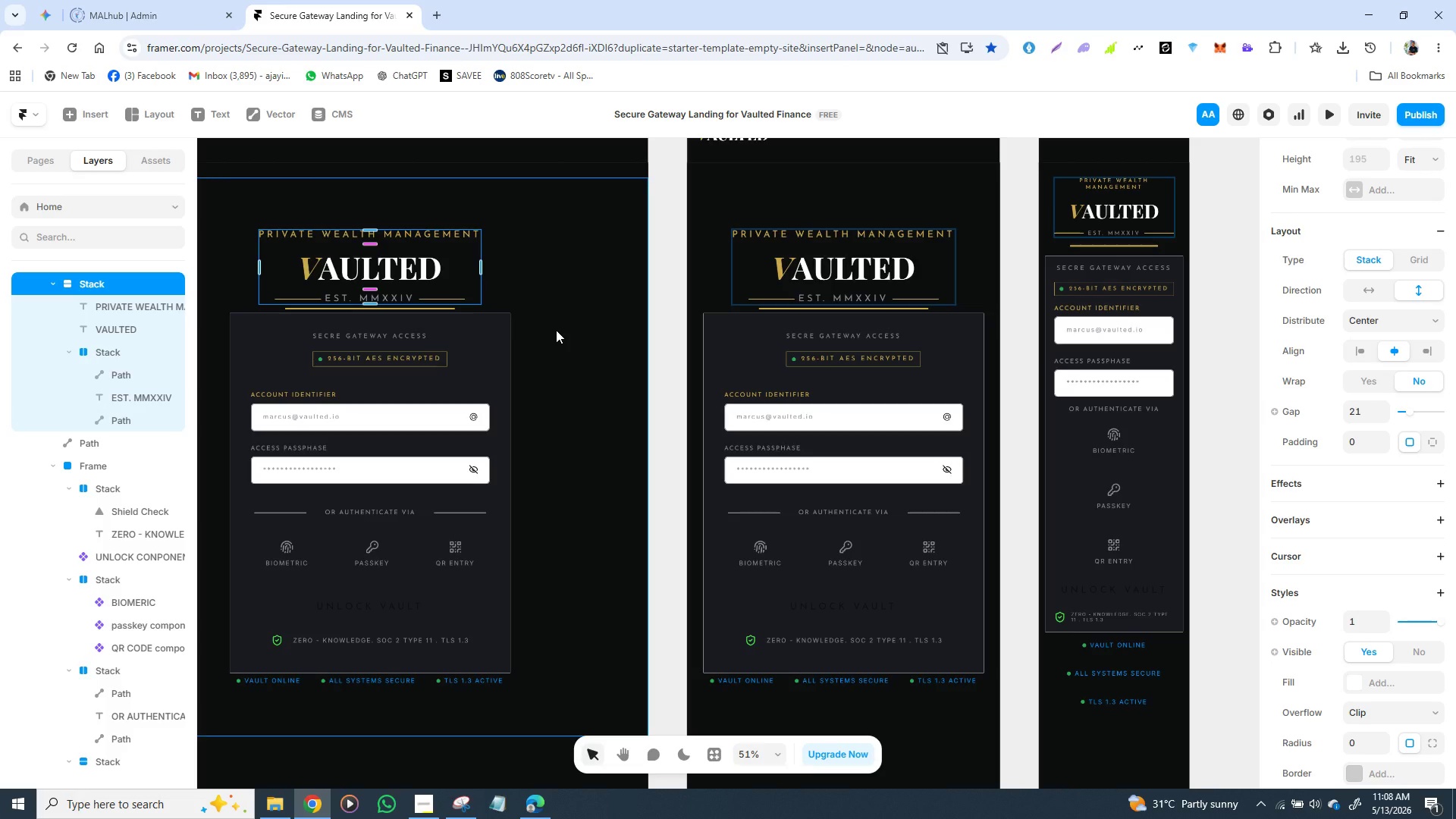 
left_click([561, 331])
 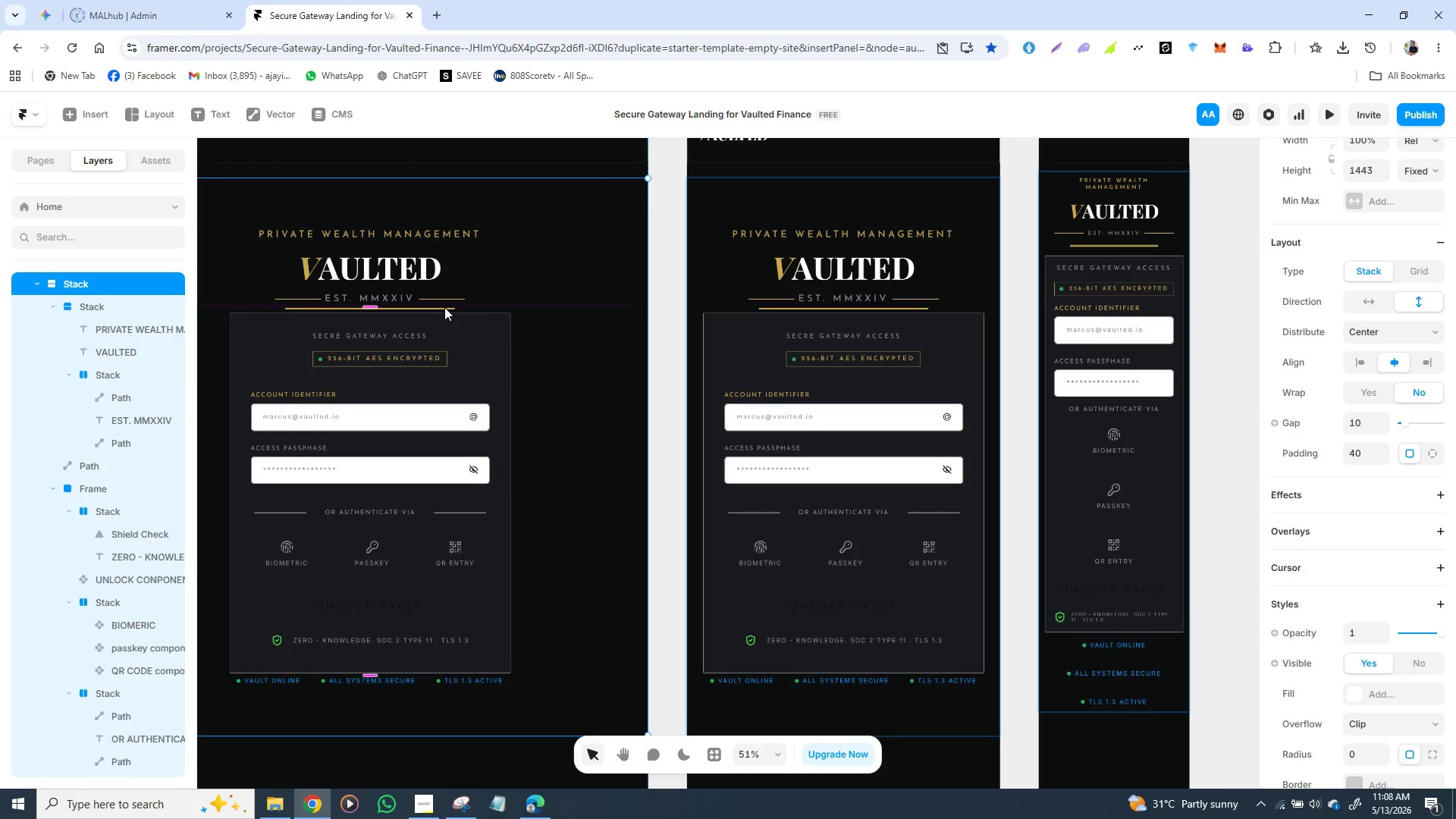 
left_click([444, 307])
 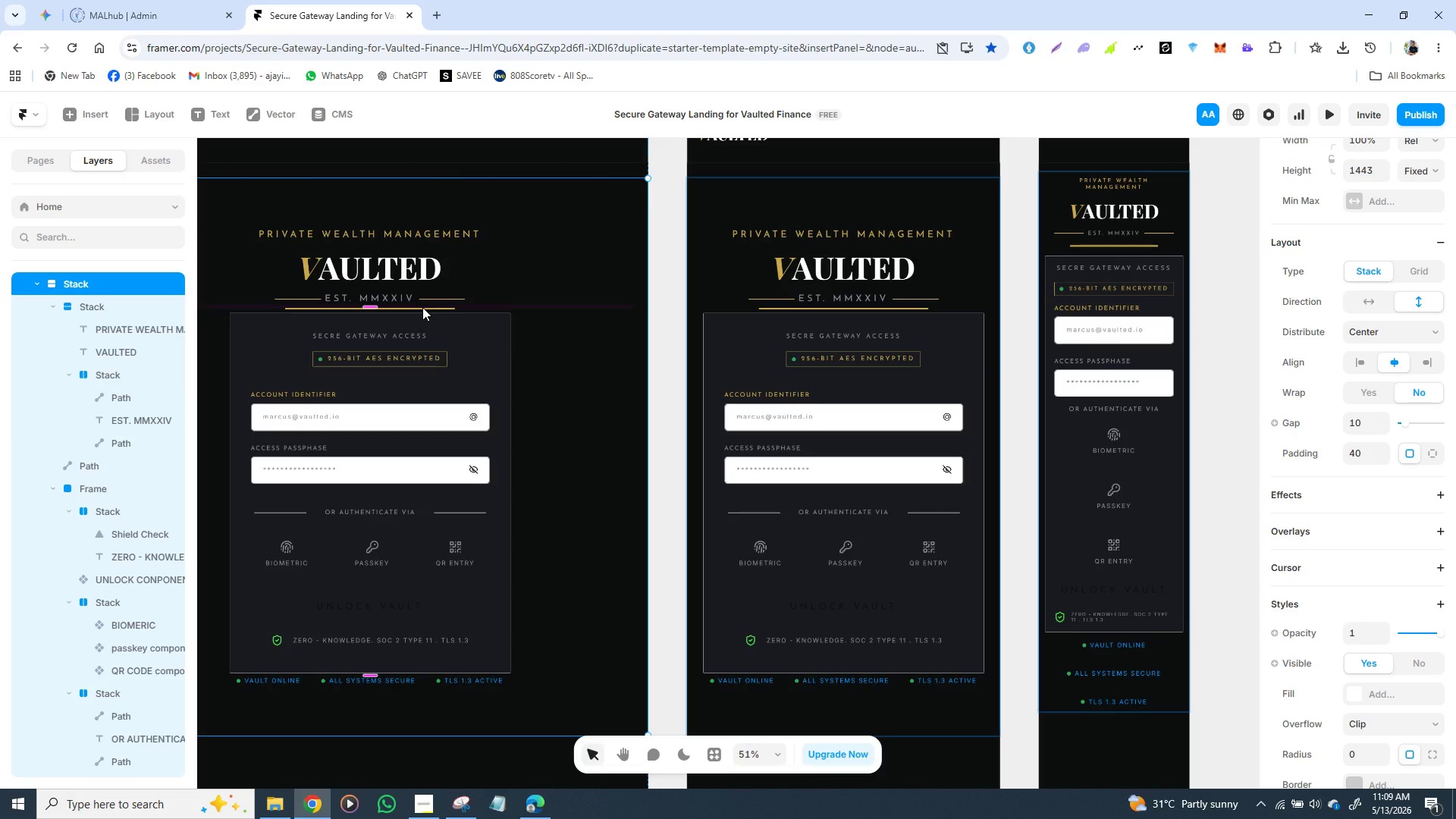 
left_click([422, 307])
 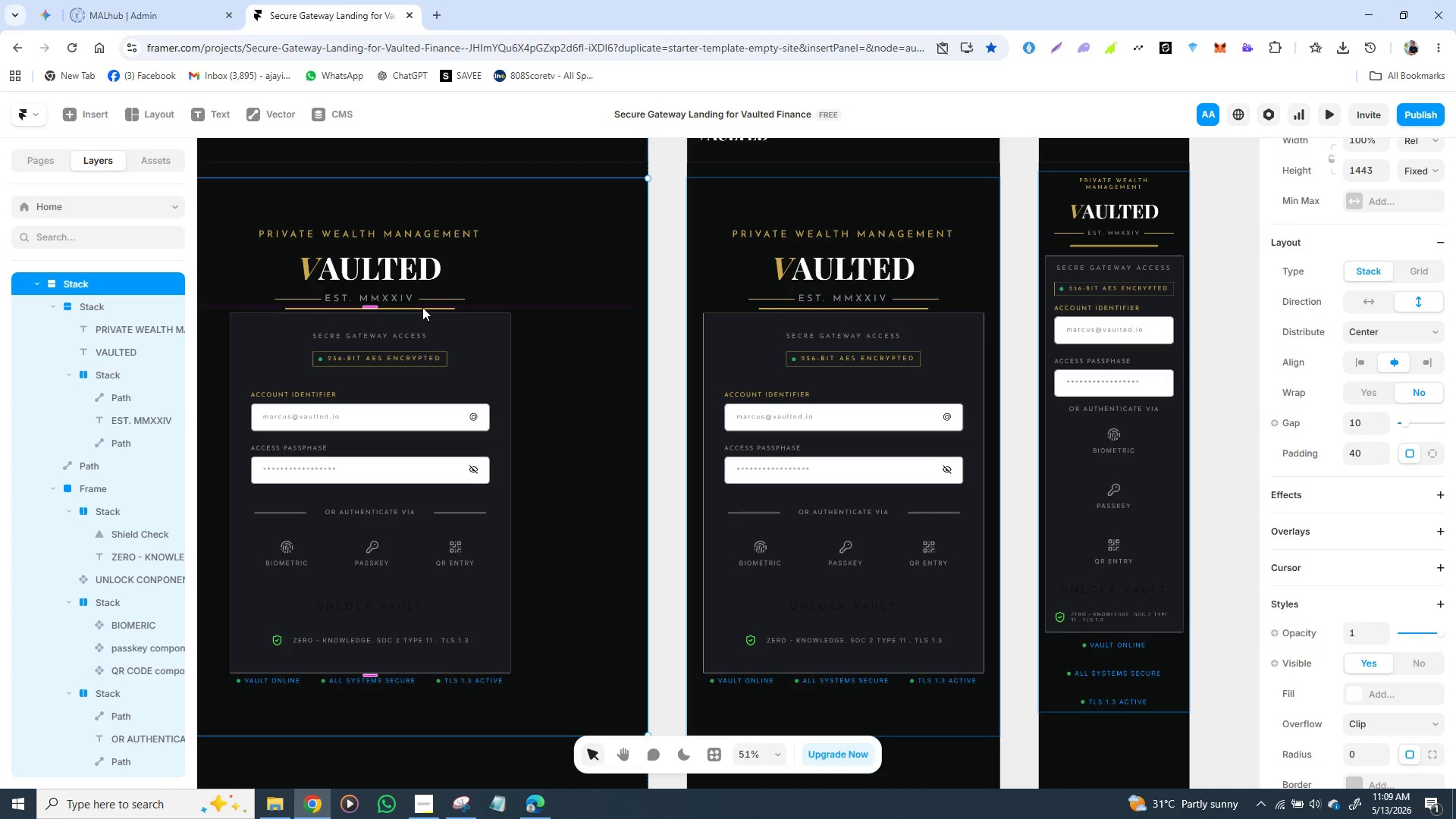 
left_click([422, 307])
 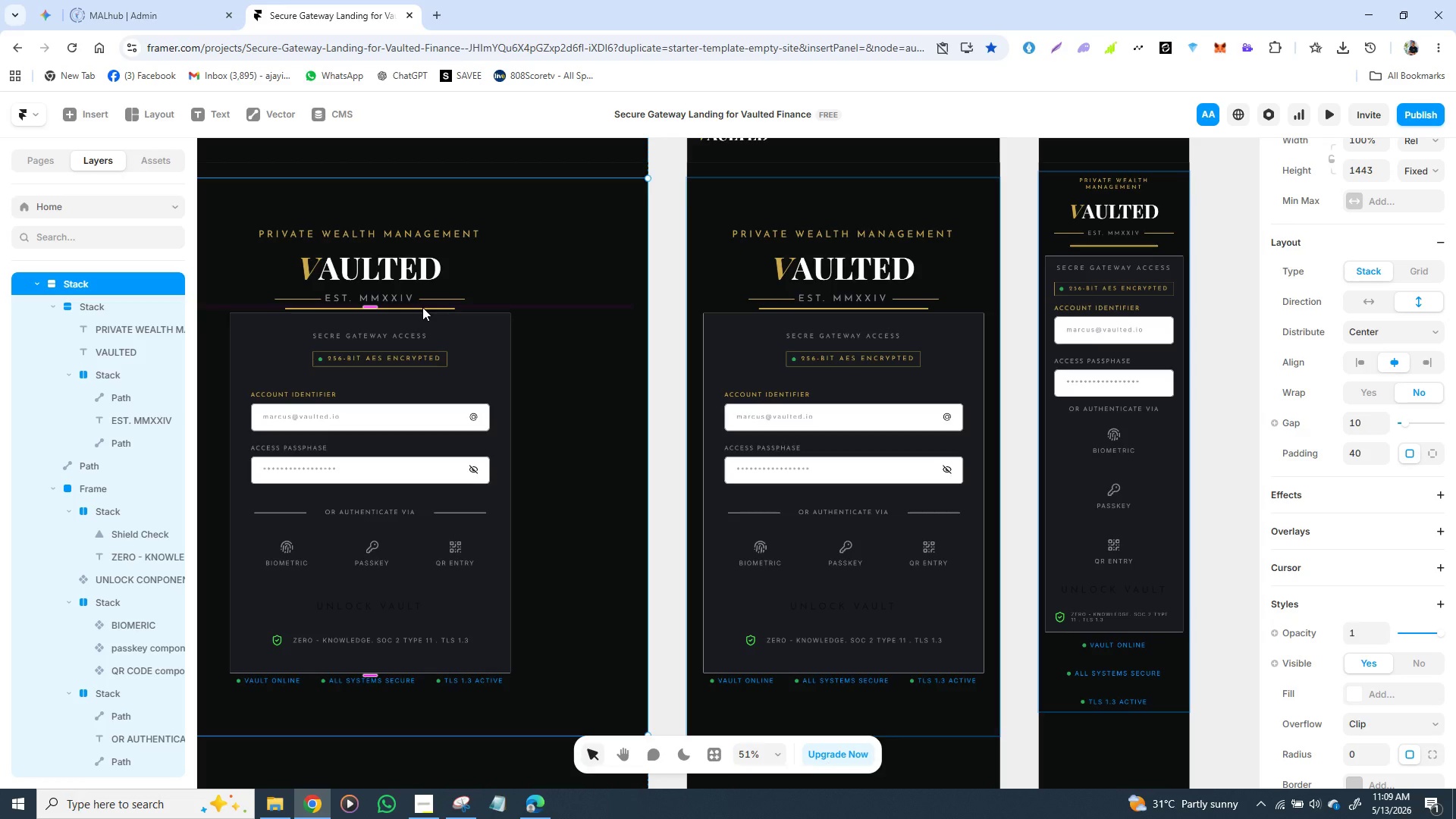 
left_click([422, 307])
 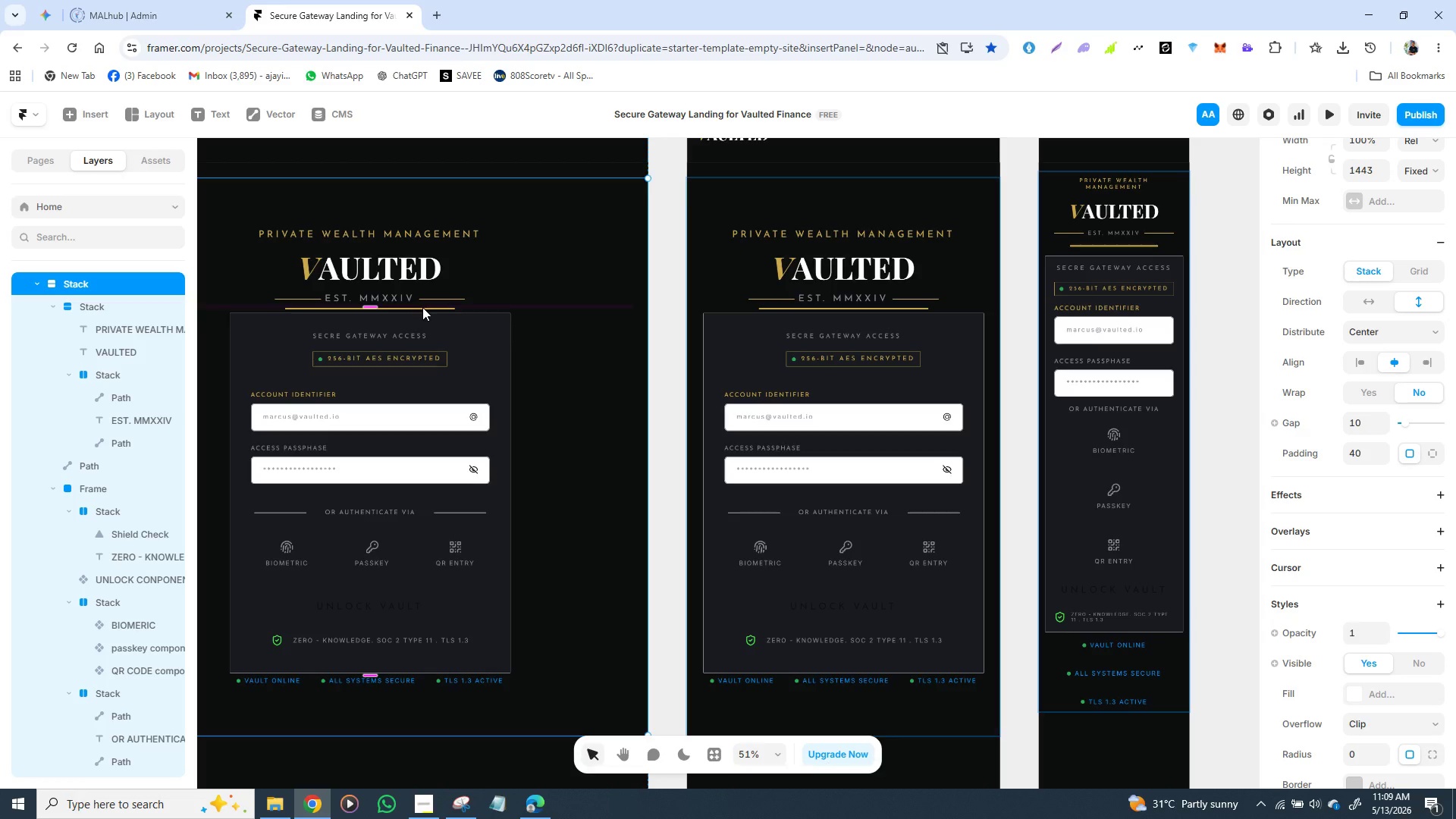 
wait(13.7)
 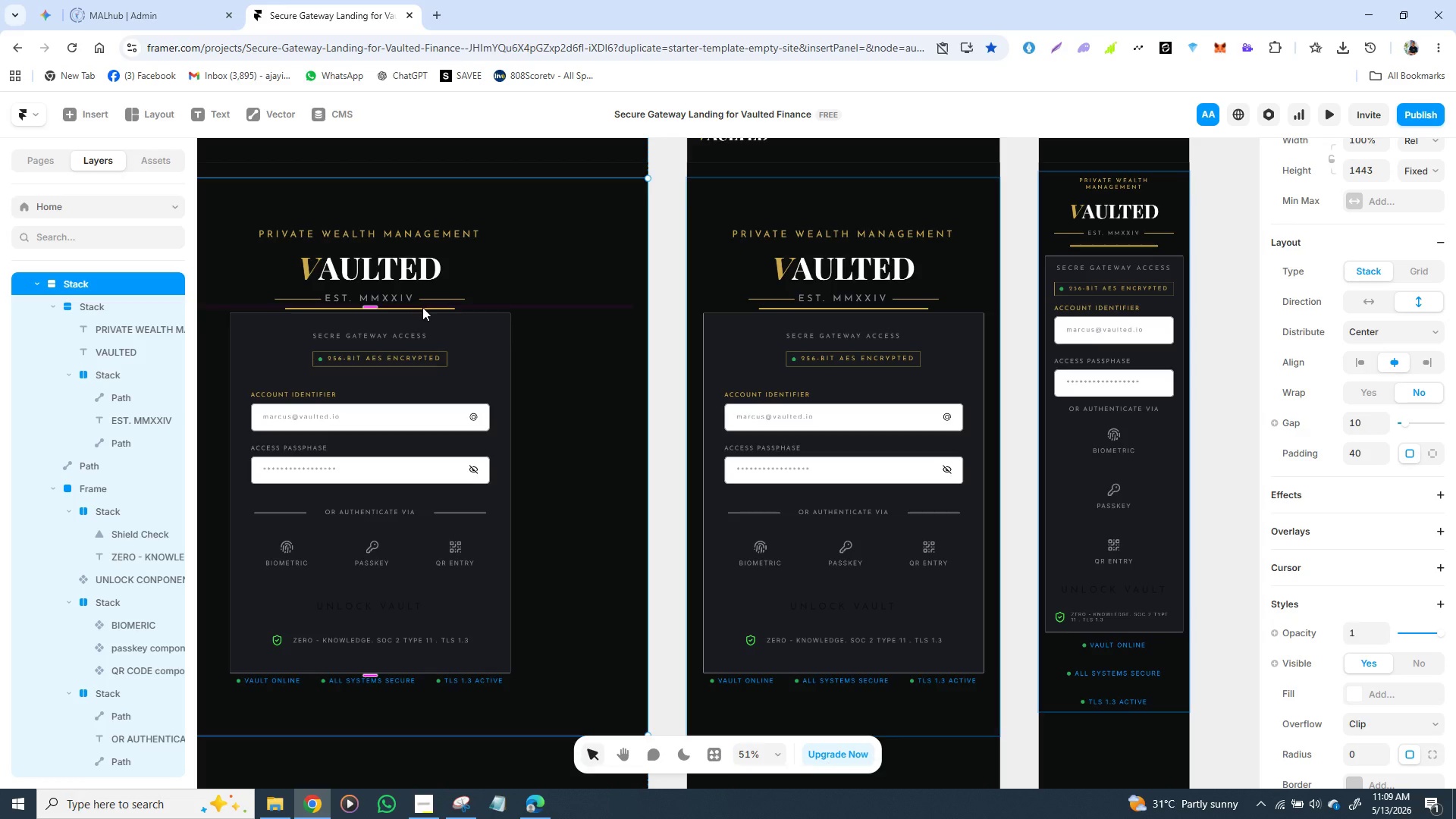 
left_click([1455, 363])
 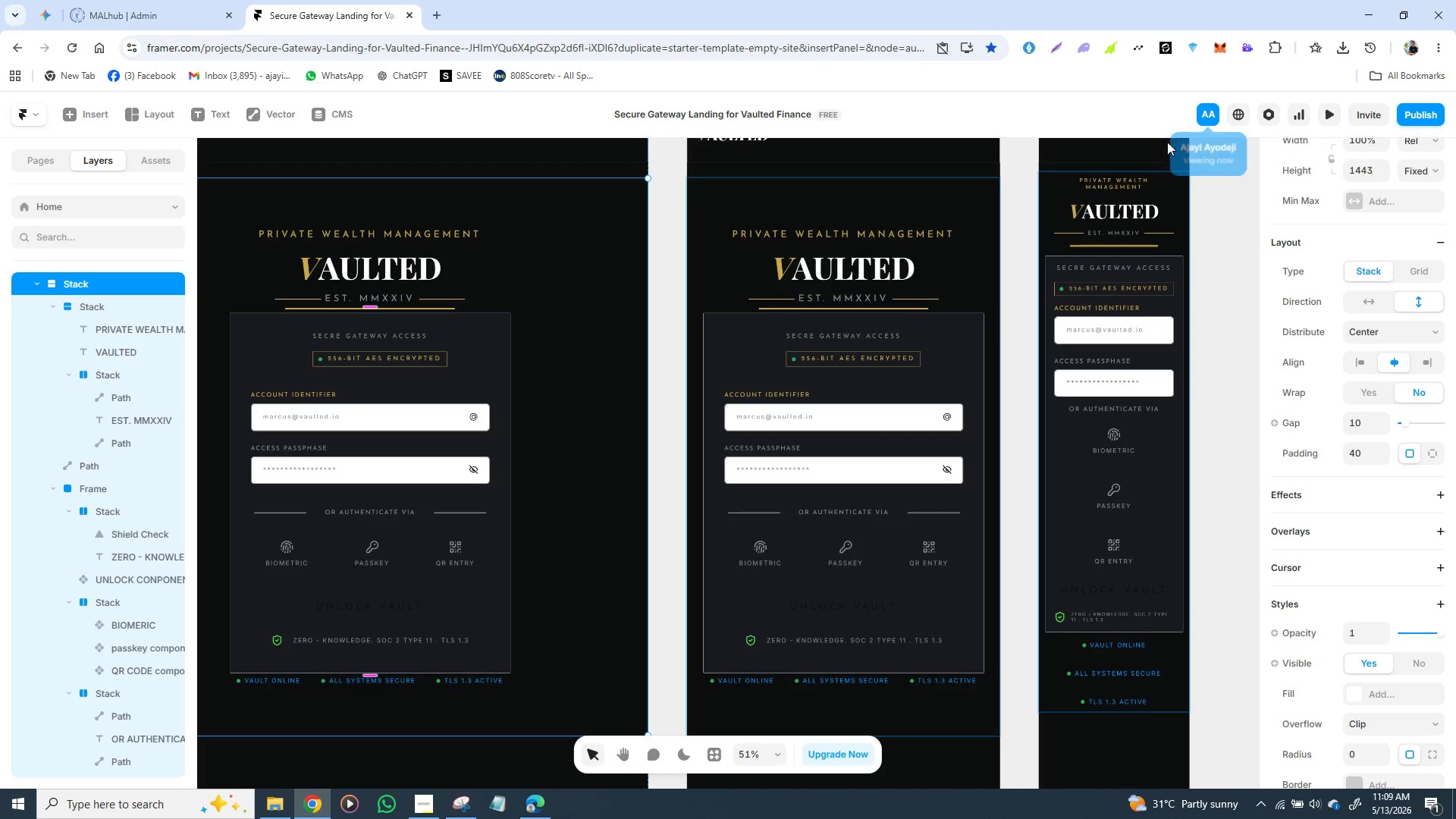 
wait(11.28)
 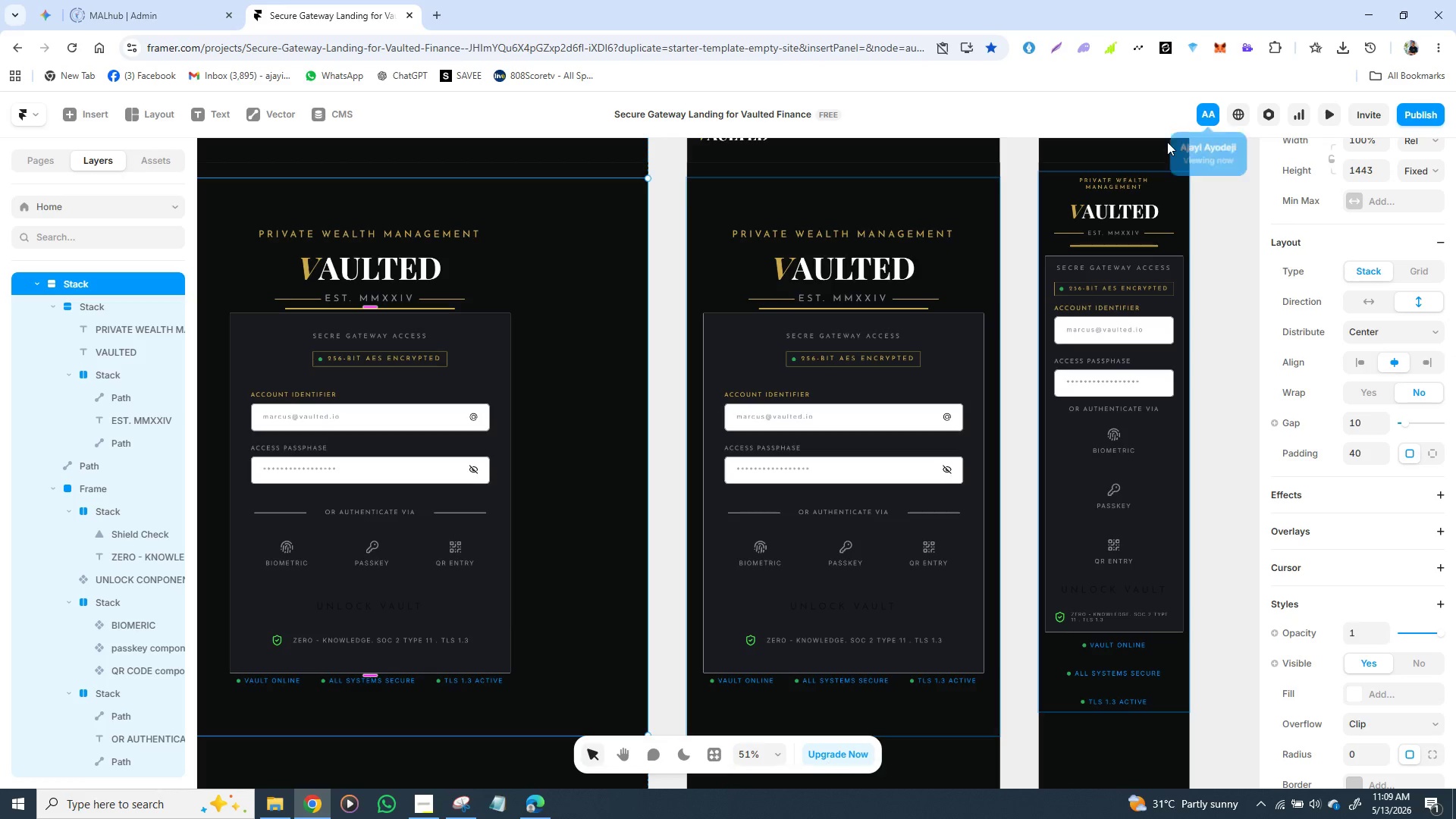 
left_click([367, 344])
 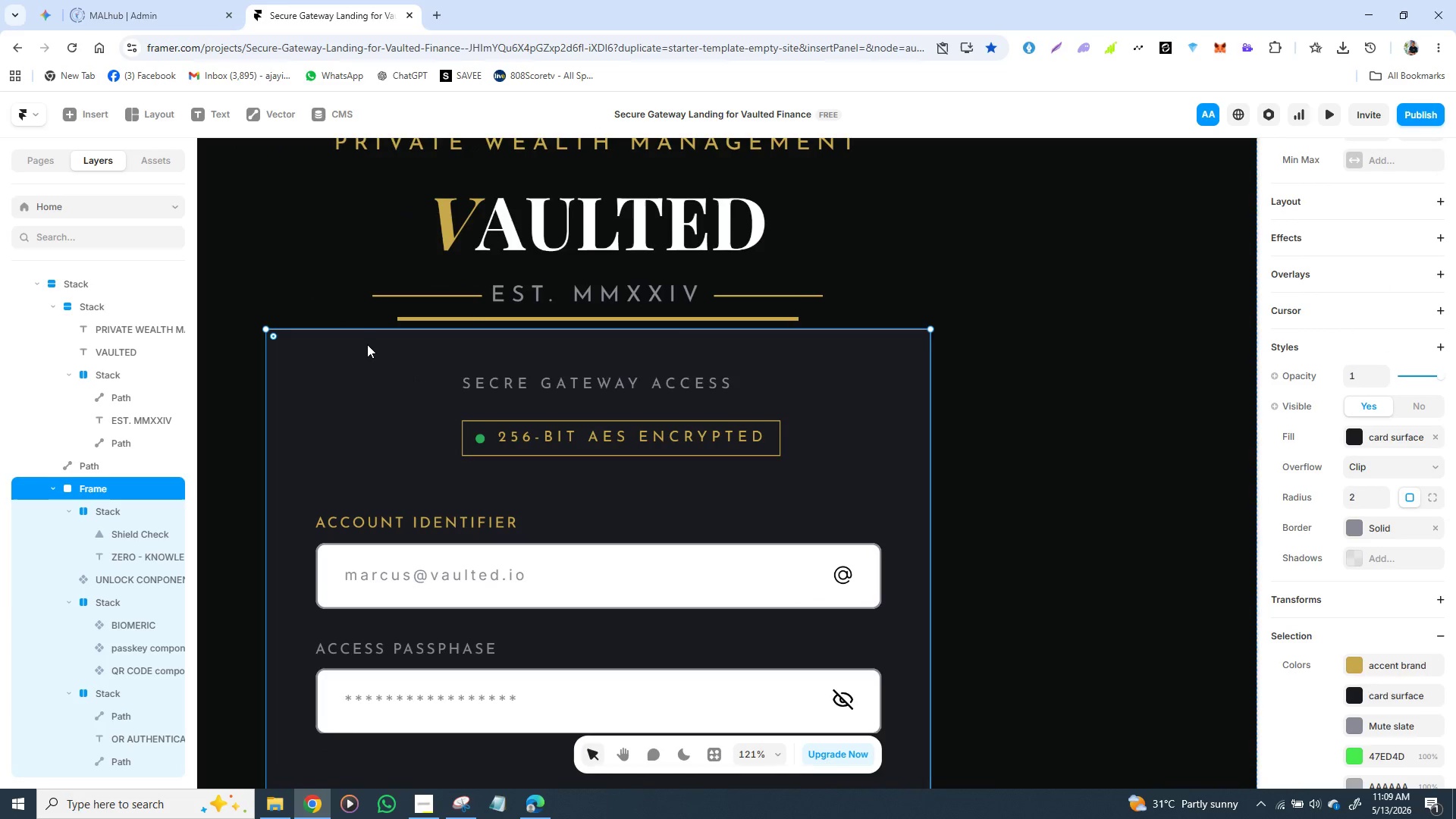 
hold_key(key=ShiftLeft, duration=1.53)
 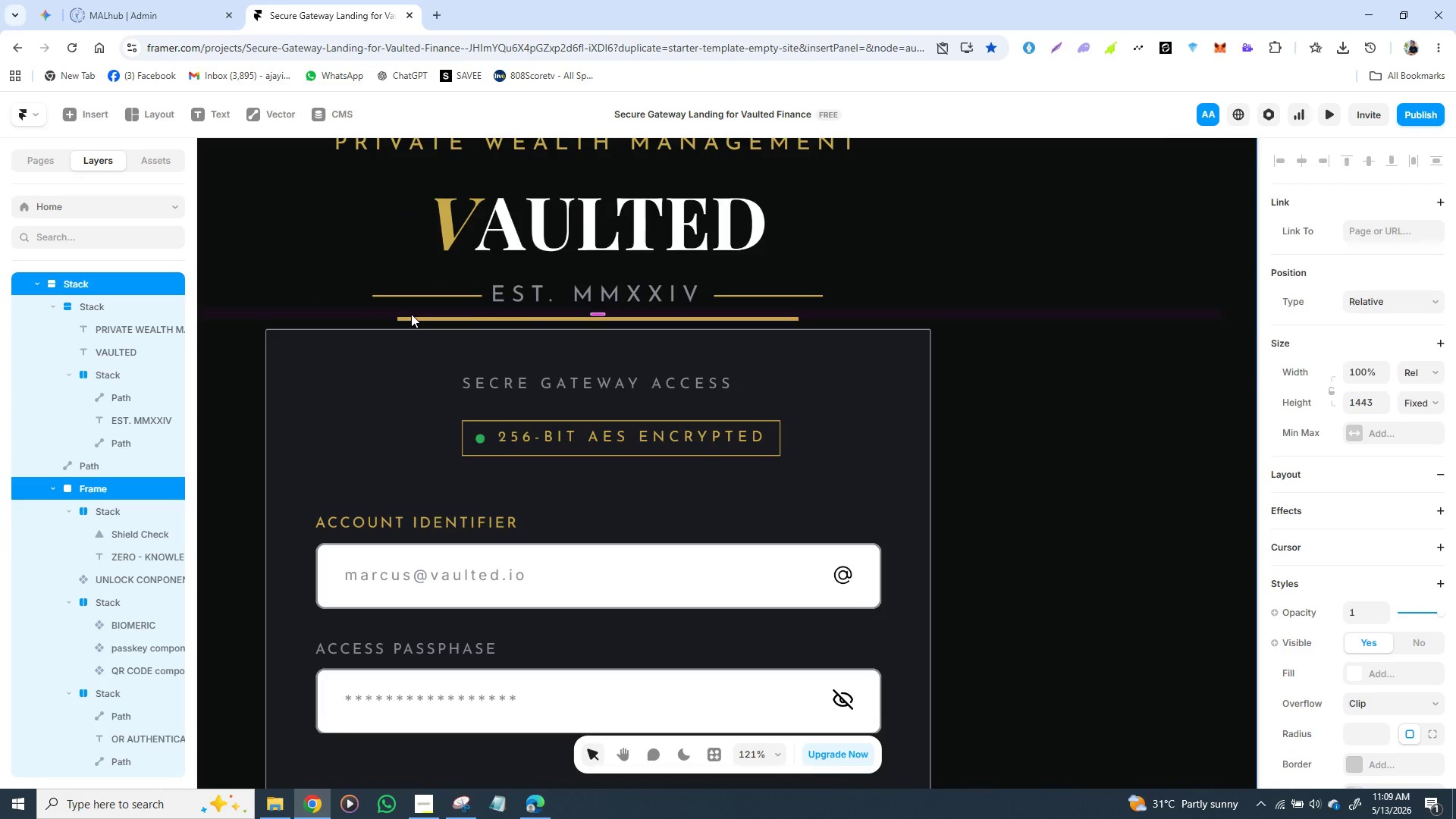 
hold_key(key=ShiftLeft, duration=1.5)
left_click([411, 314])
 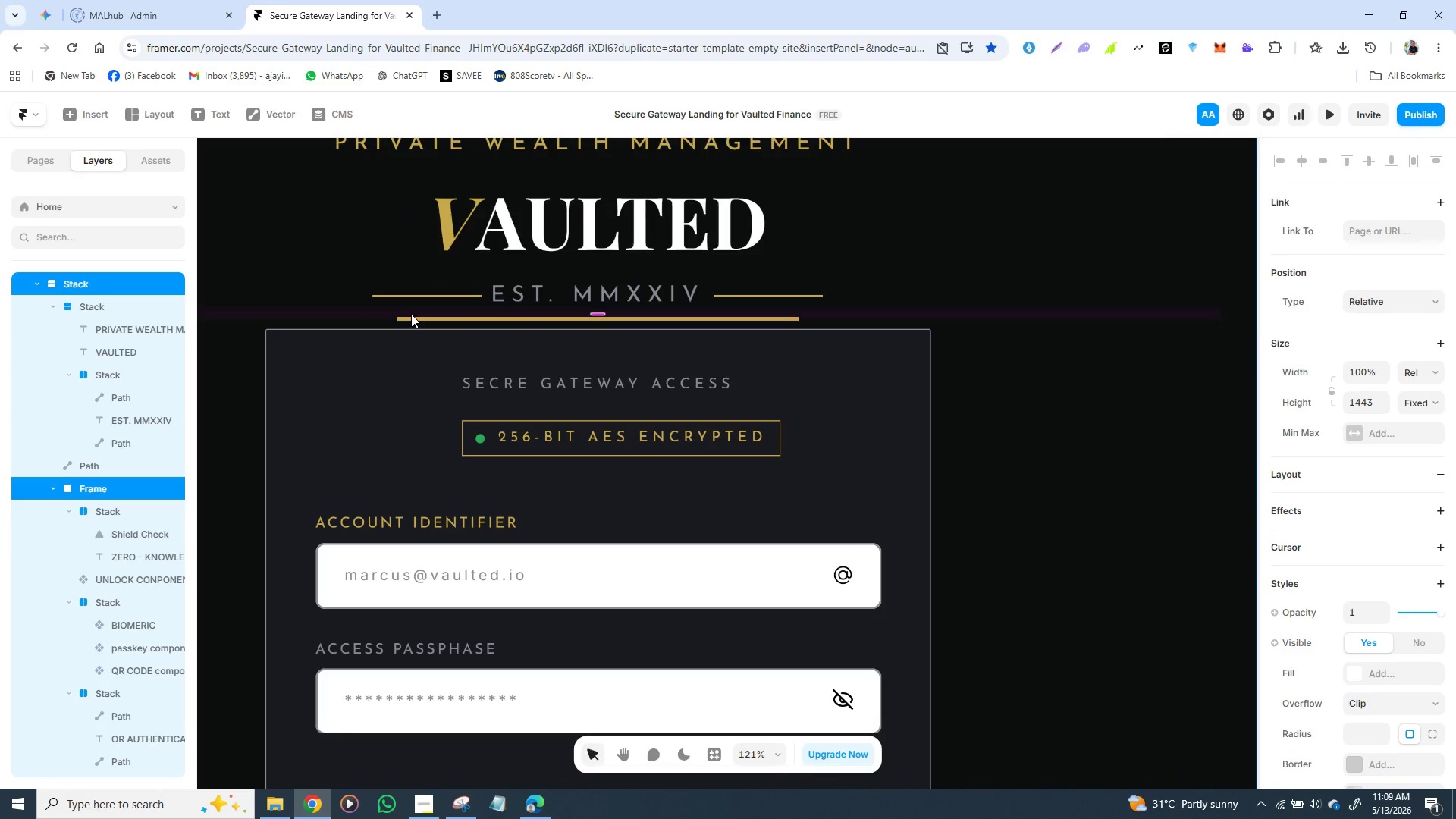 
hold_key(key=ShiftLeft, duration=1.5)
 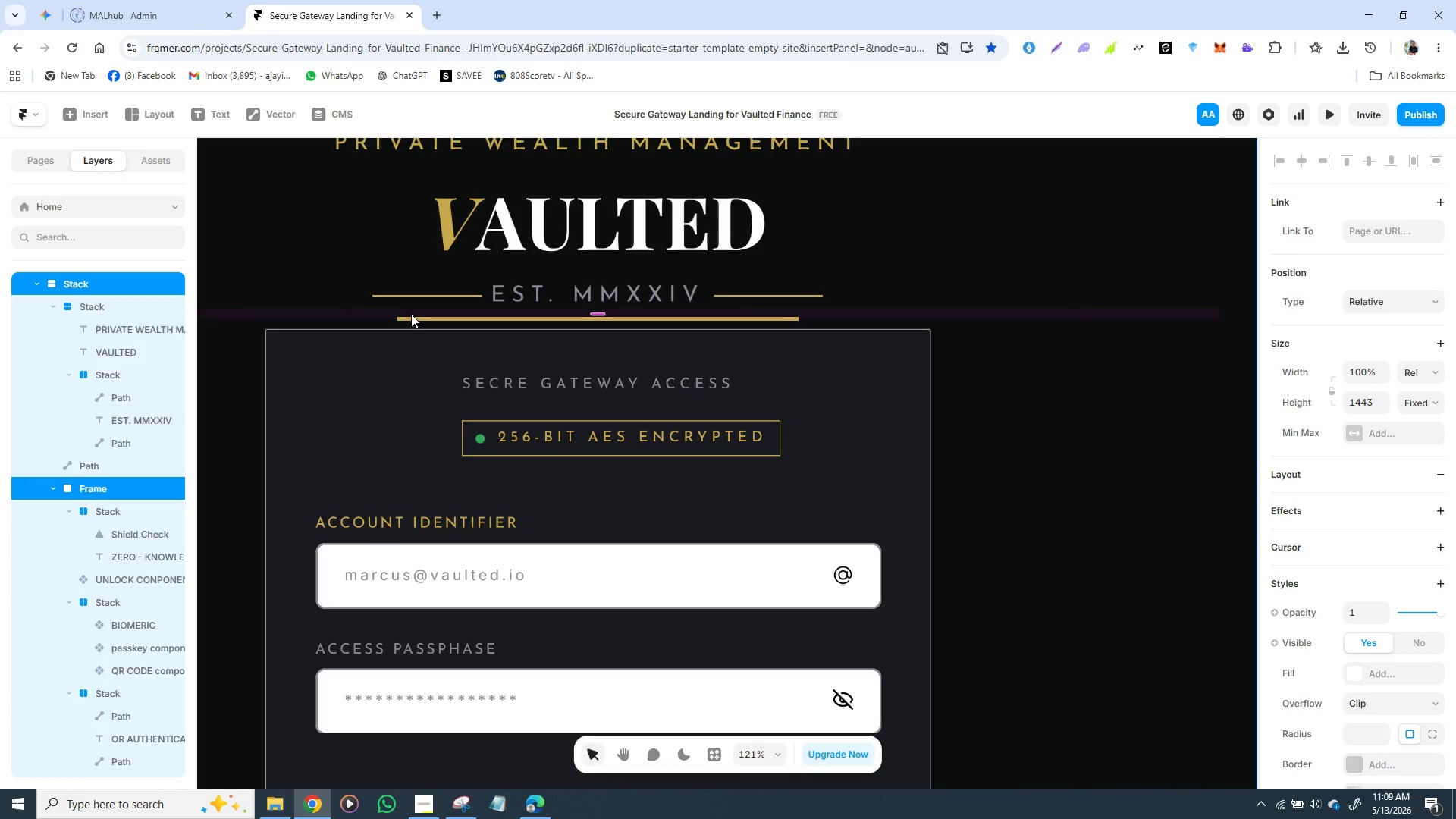 
hold_key(key=ShiftLeft, duration=1.26)
 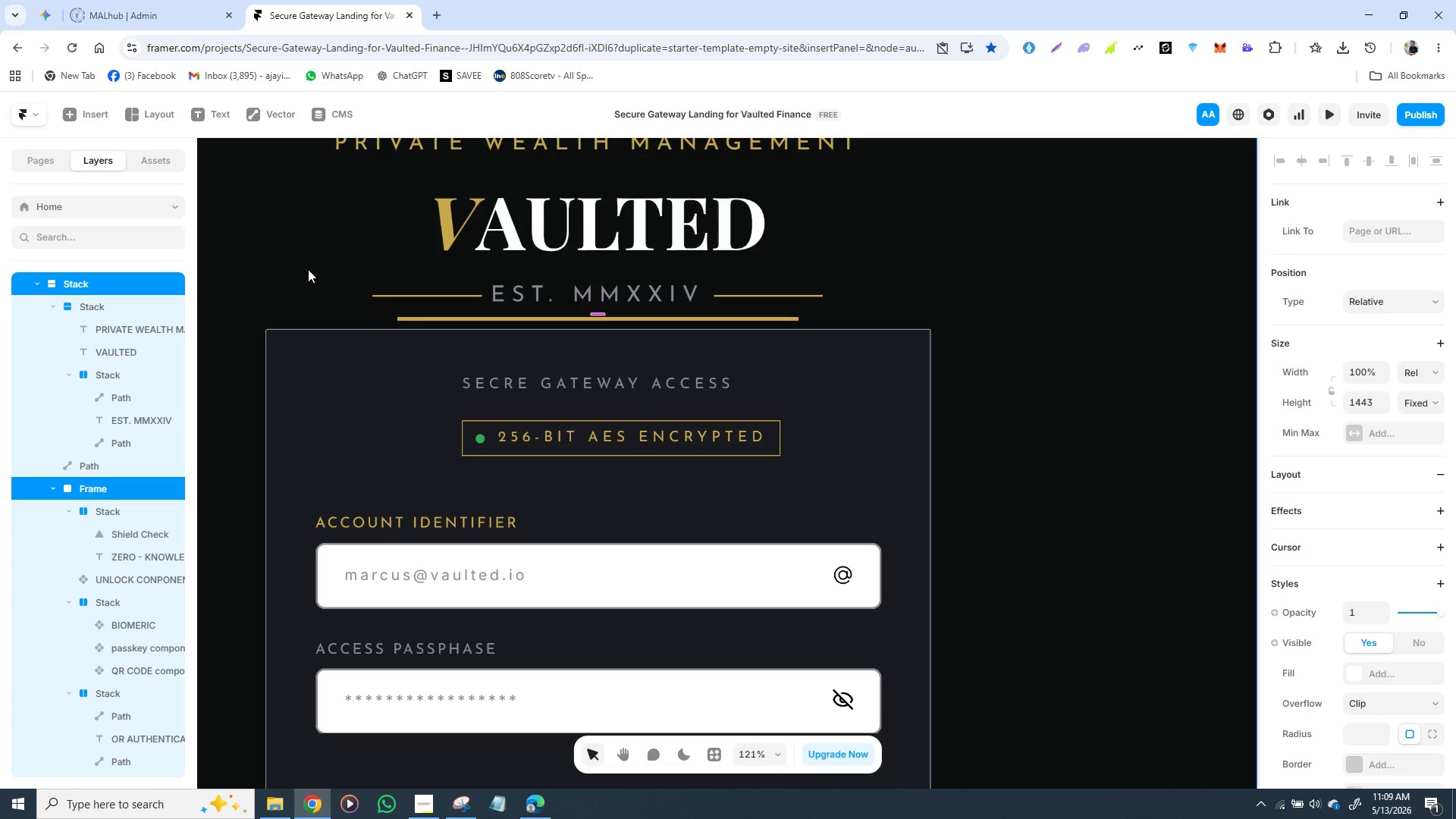 
left_click([308, 269])
 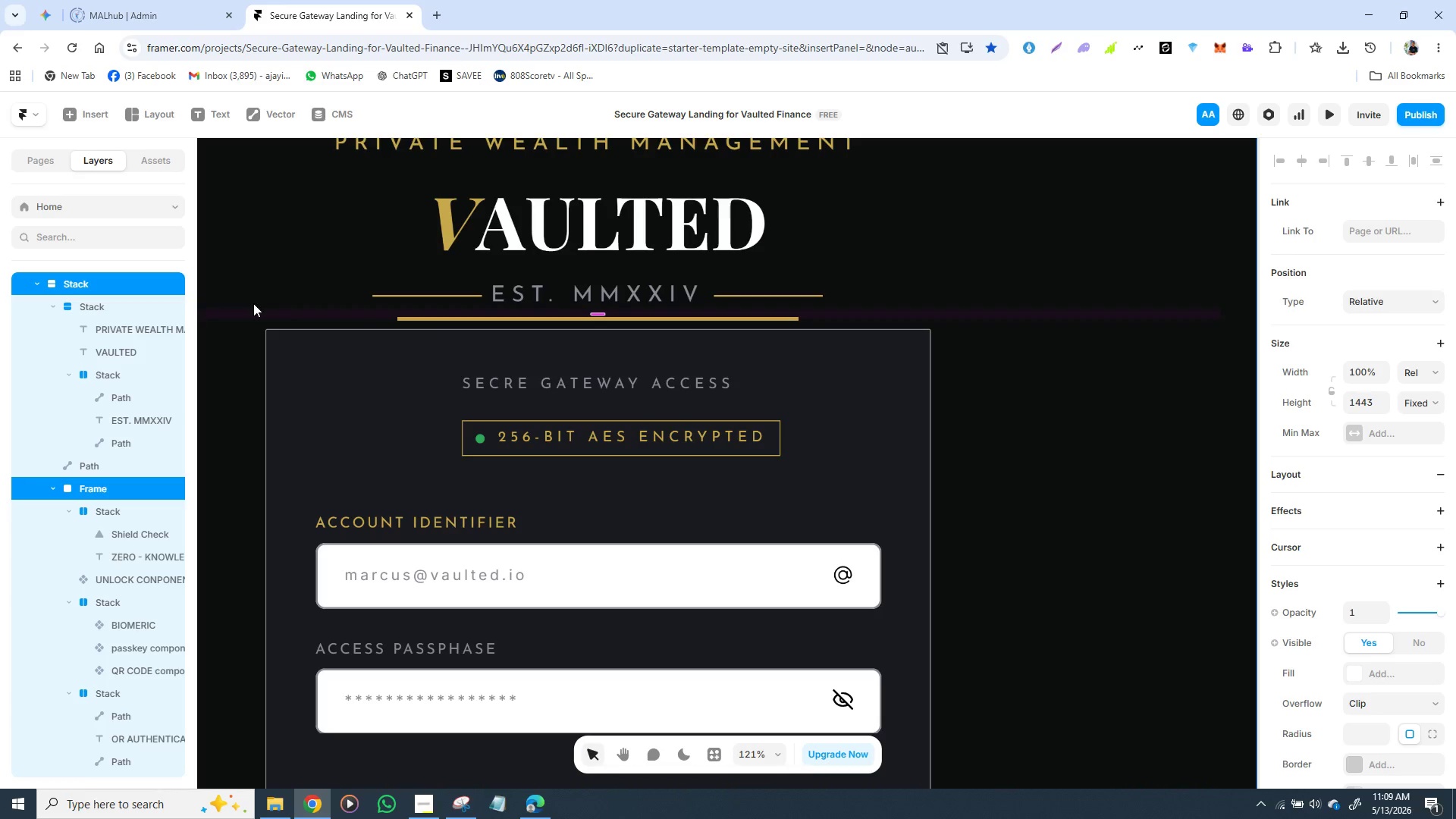 
left_click([263, 296])
 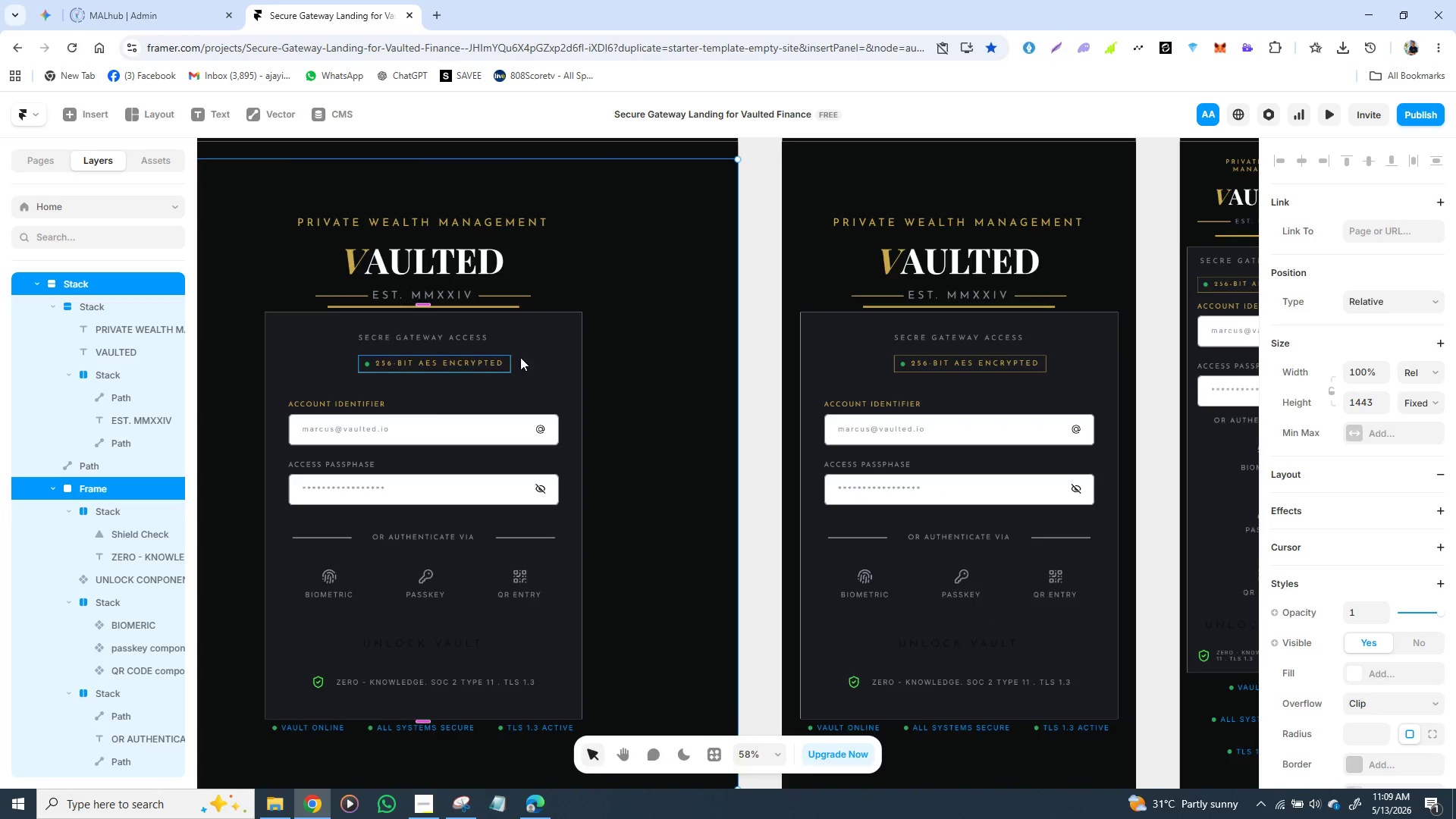 
left_click([680, 362])
 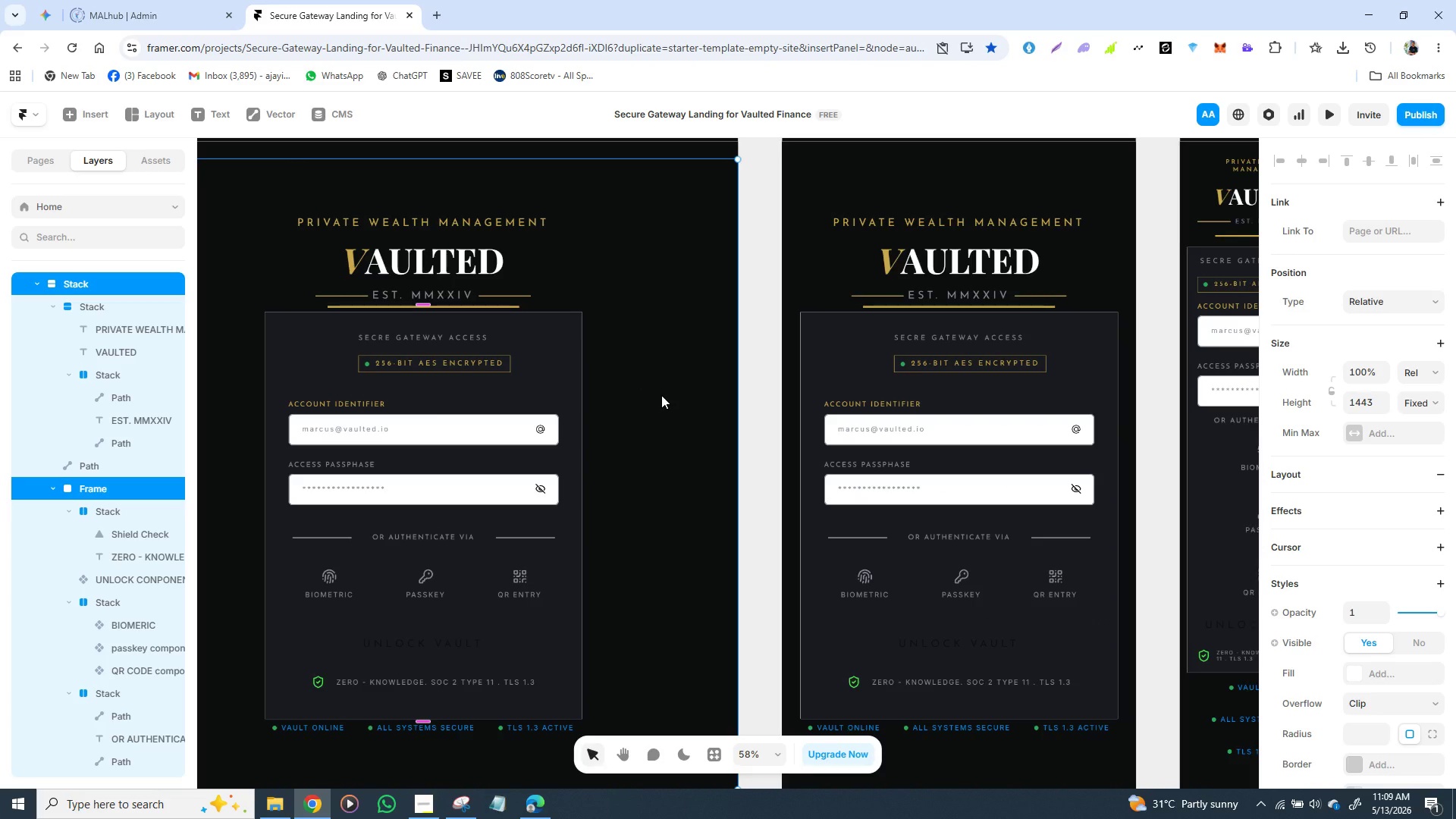 
left_click([661, 395])
 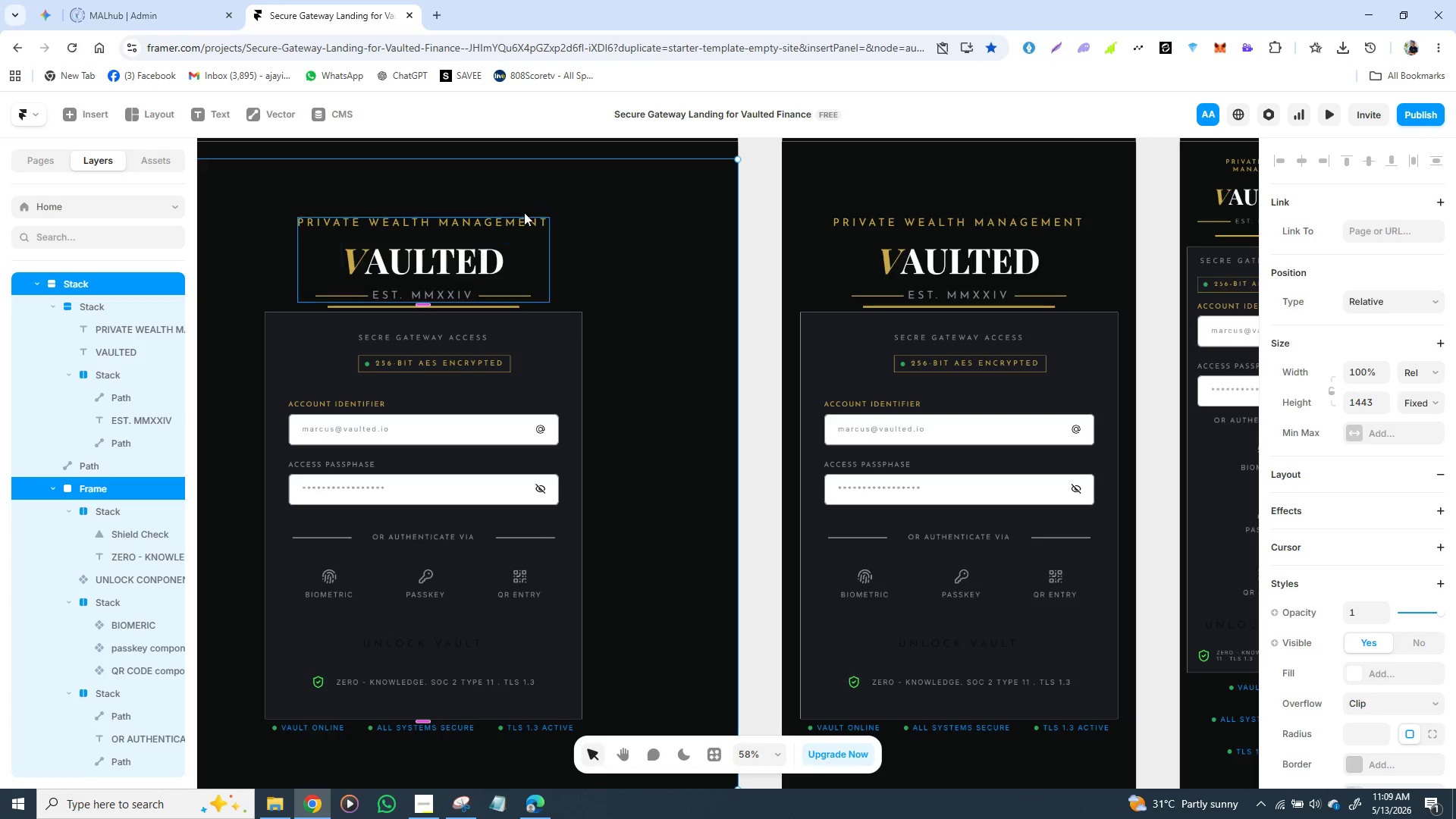 
left_click([525, 153])
 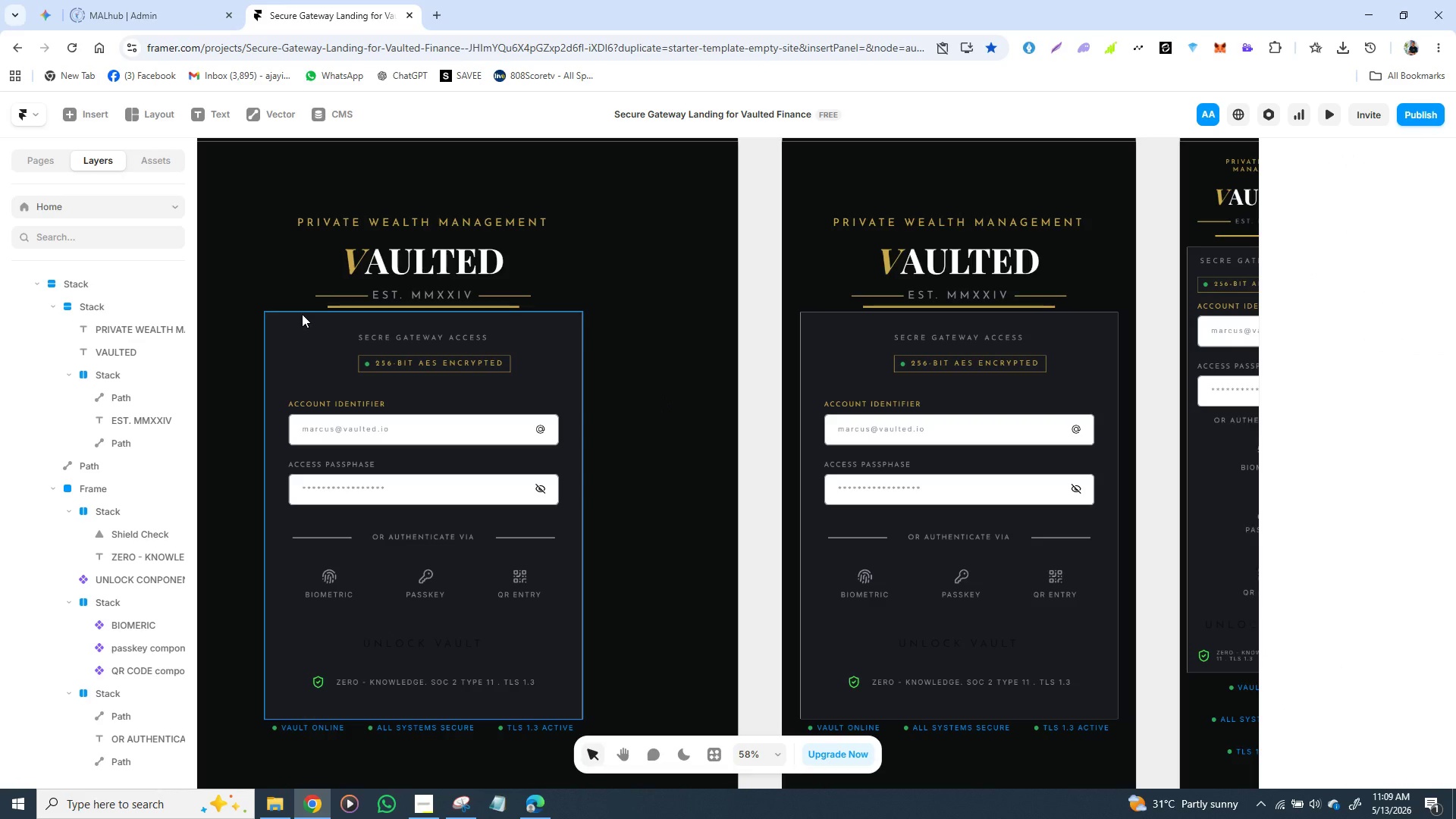 
left_click([302, 315])
 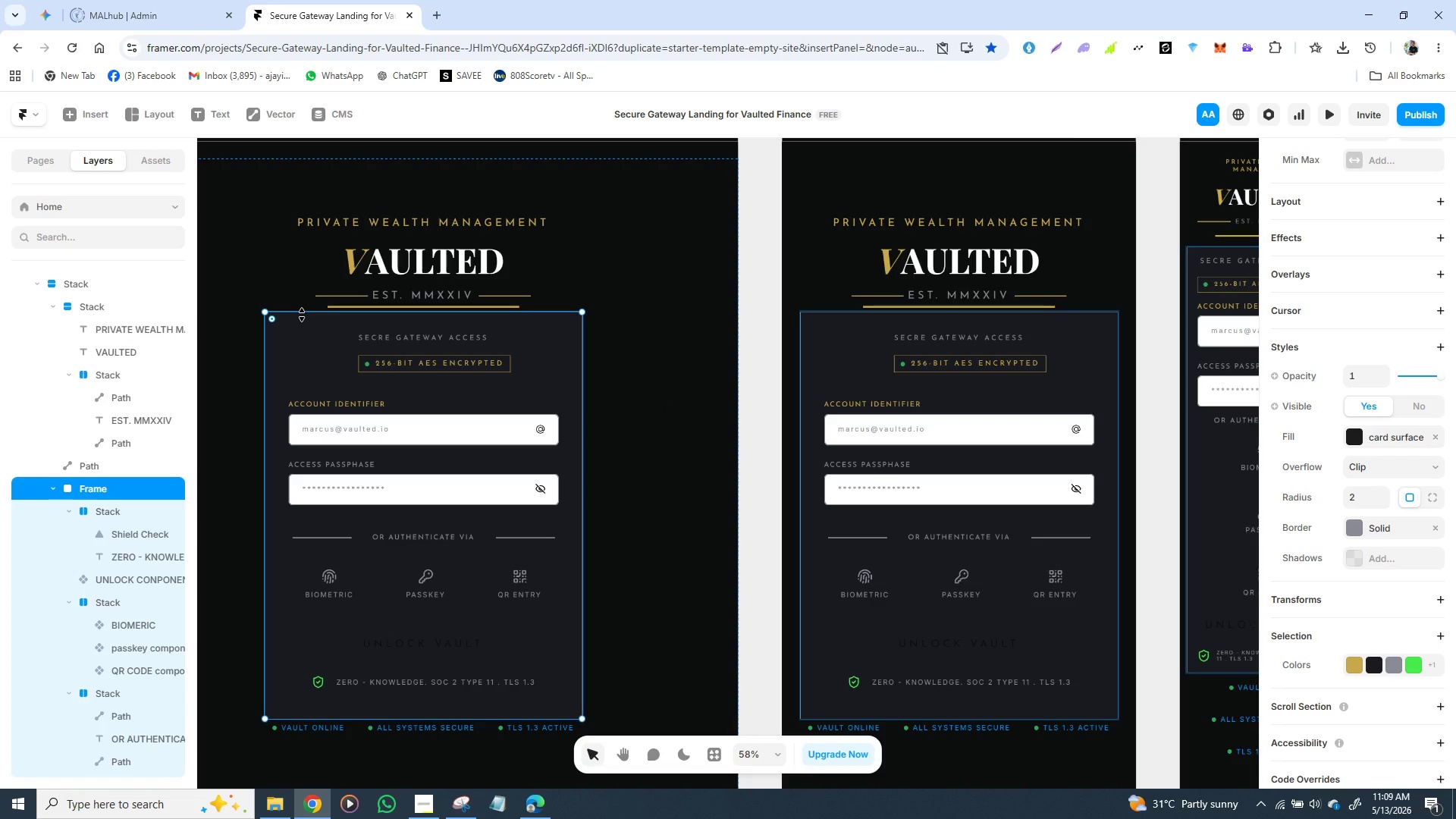 
hold_key(key=ShiftLeft, duration=1.53)
 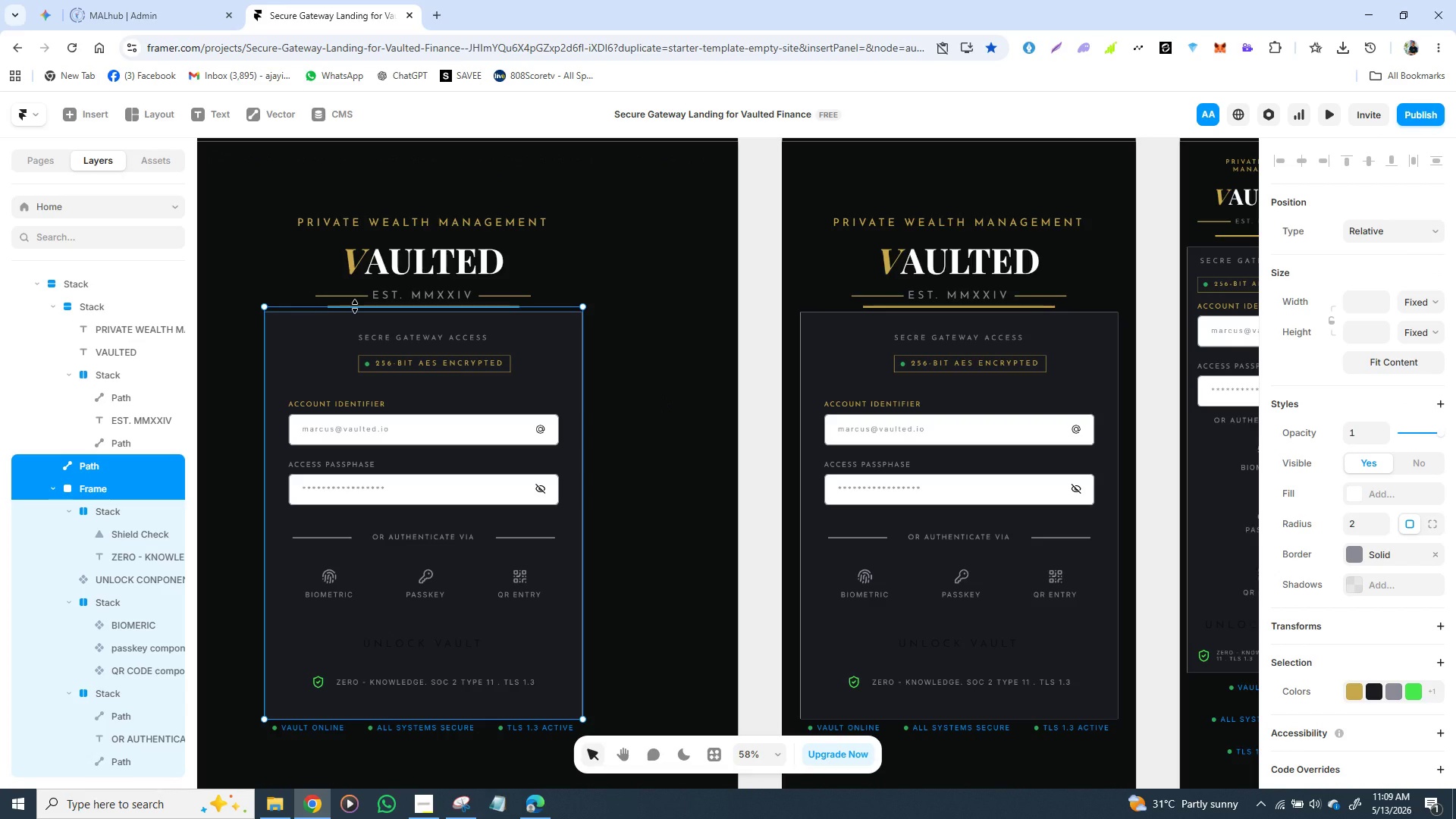 
hold_key(key=ShiftLeft, duration=1.11)
left_click([355, 306])
 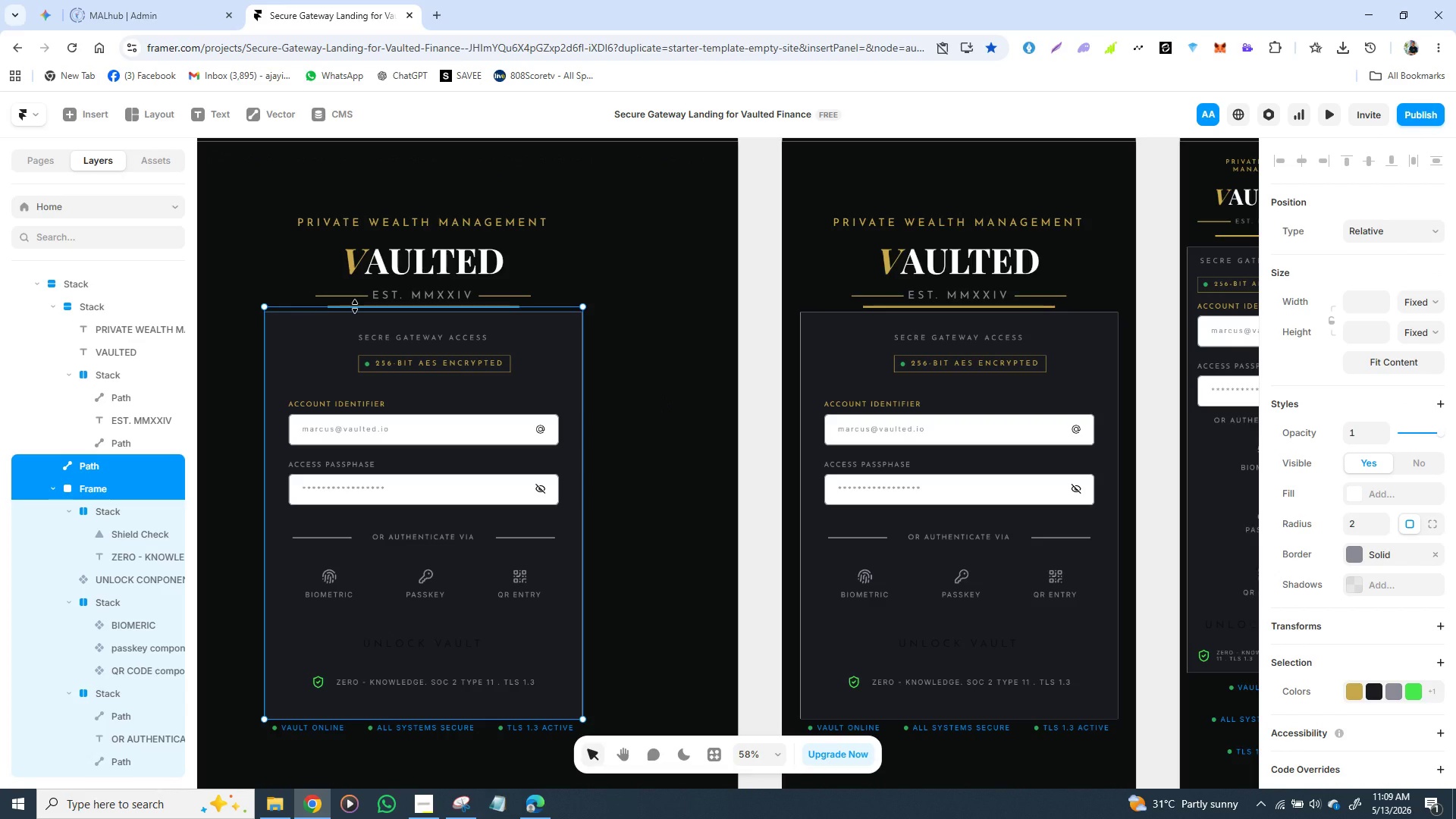 
right_click([355, 306])
 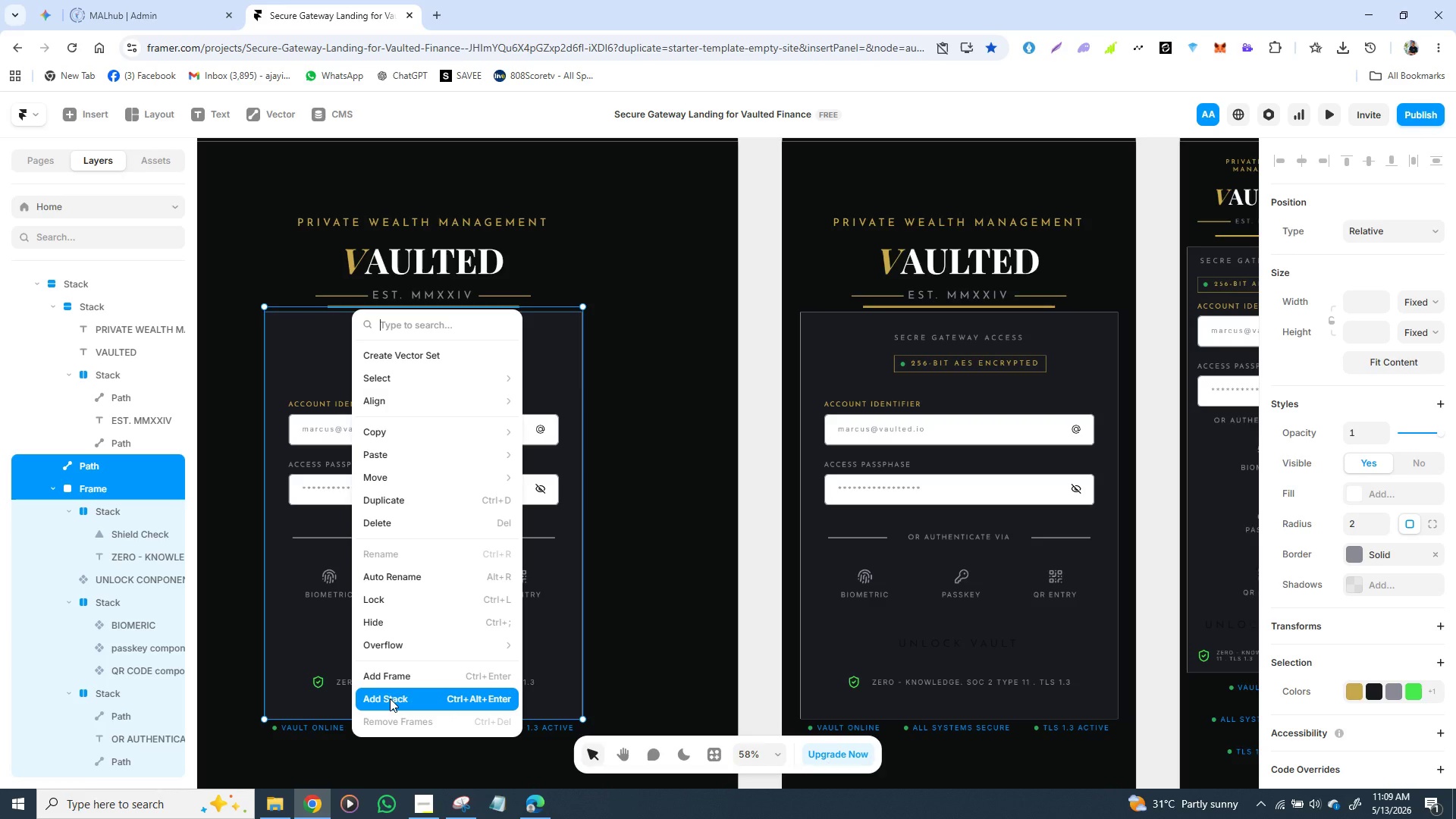 
left_click([390, 698])
 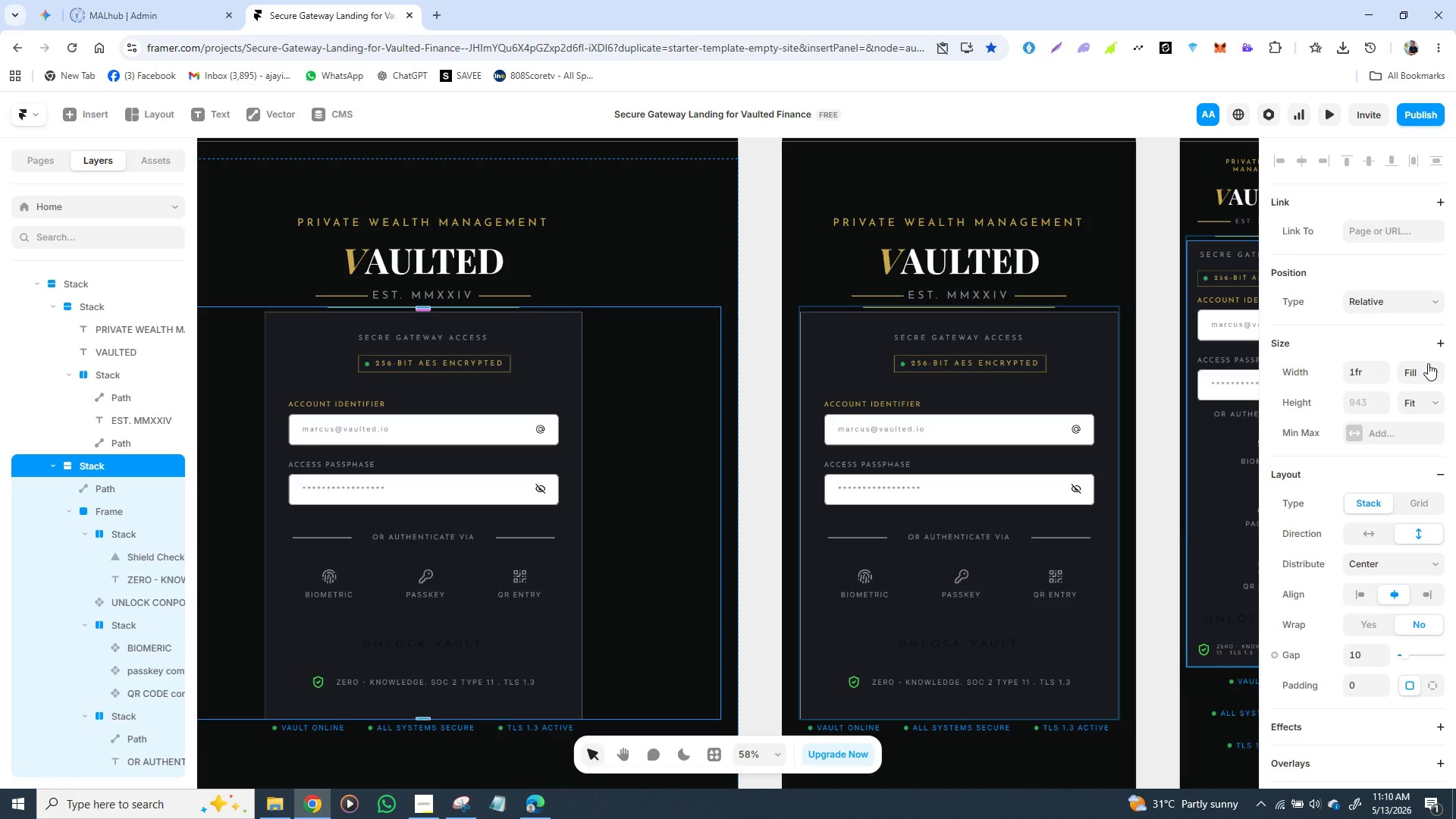 
wait(12.7)
 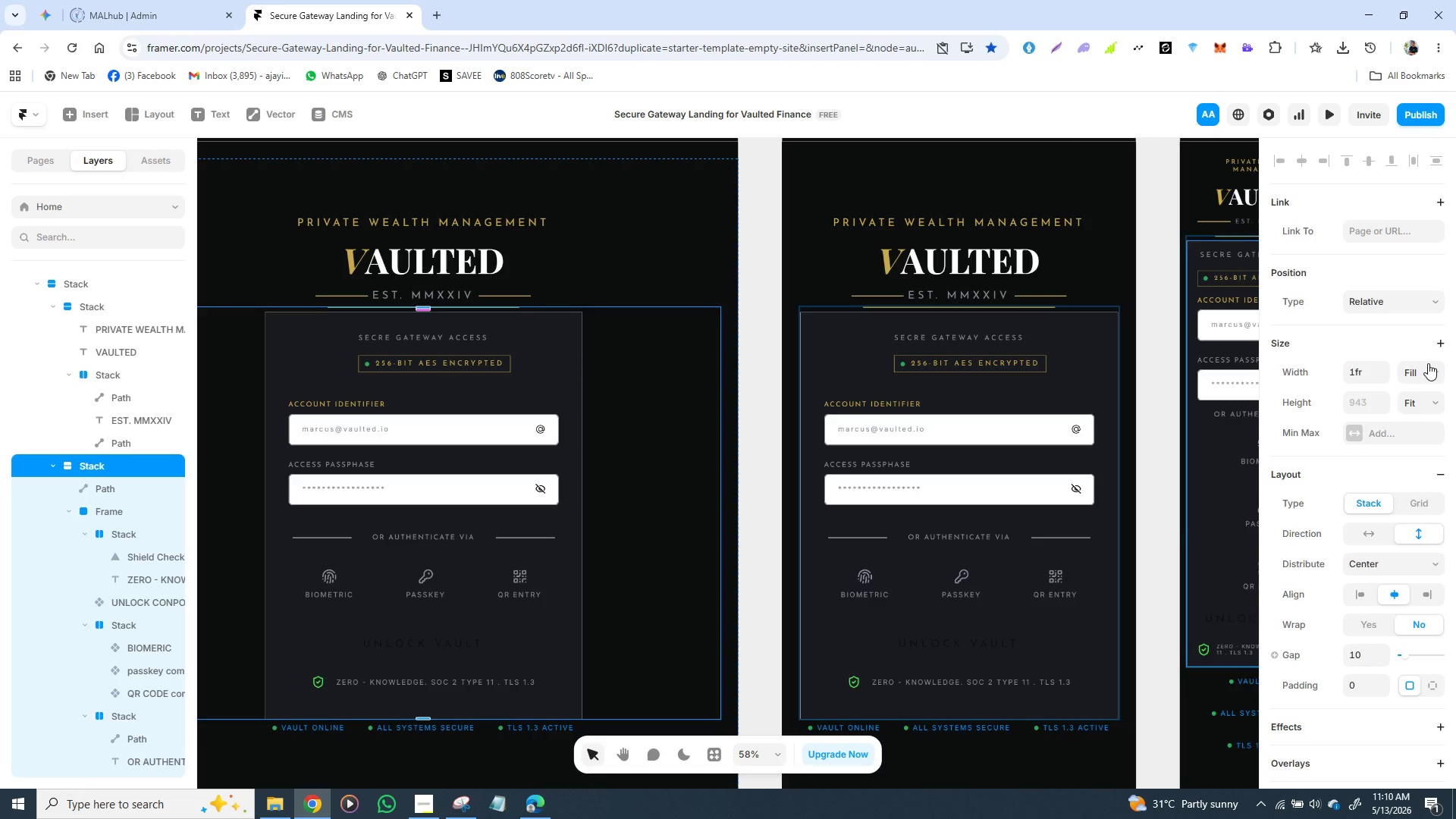 
left_click([676, 294])
 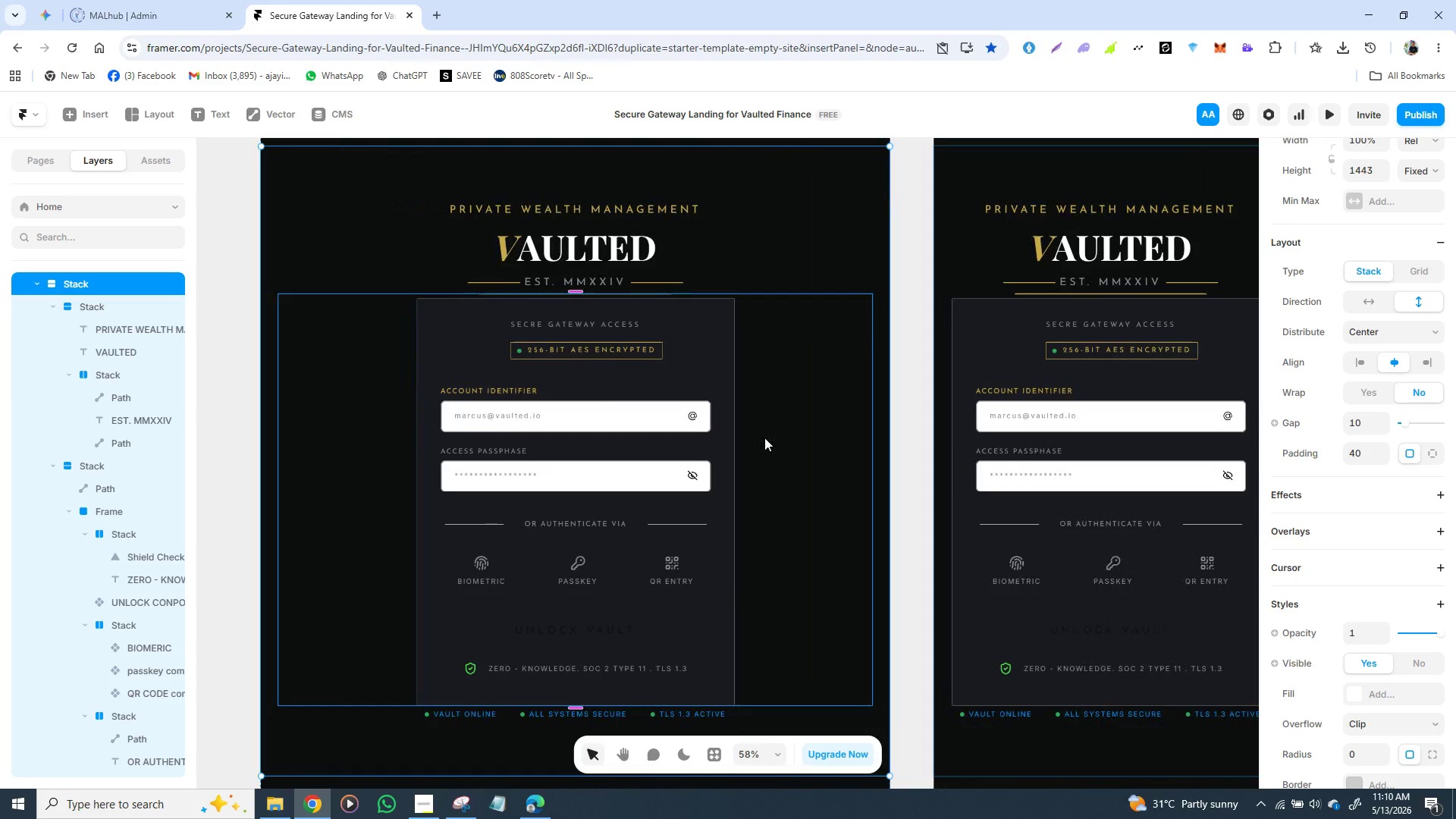 
wait(12.52)
 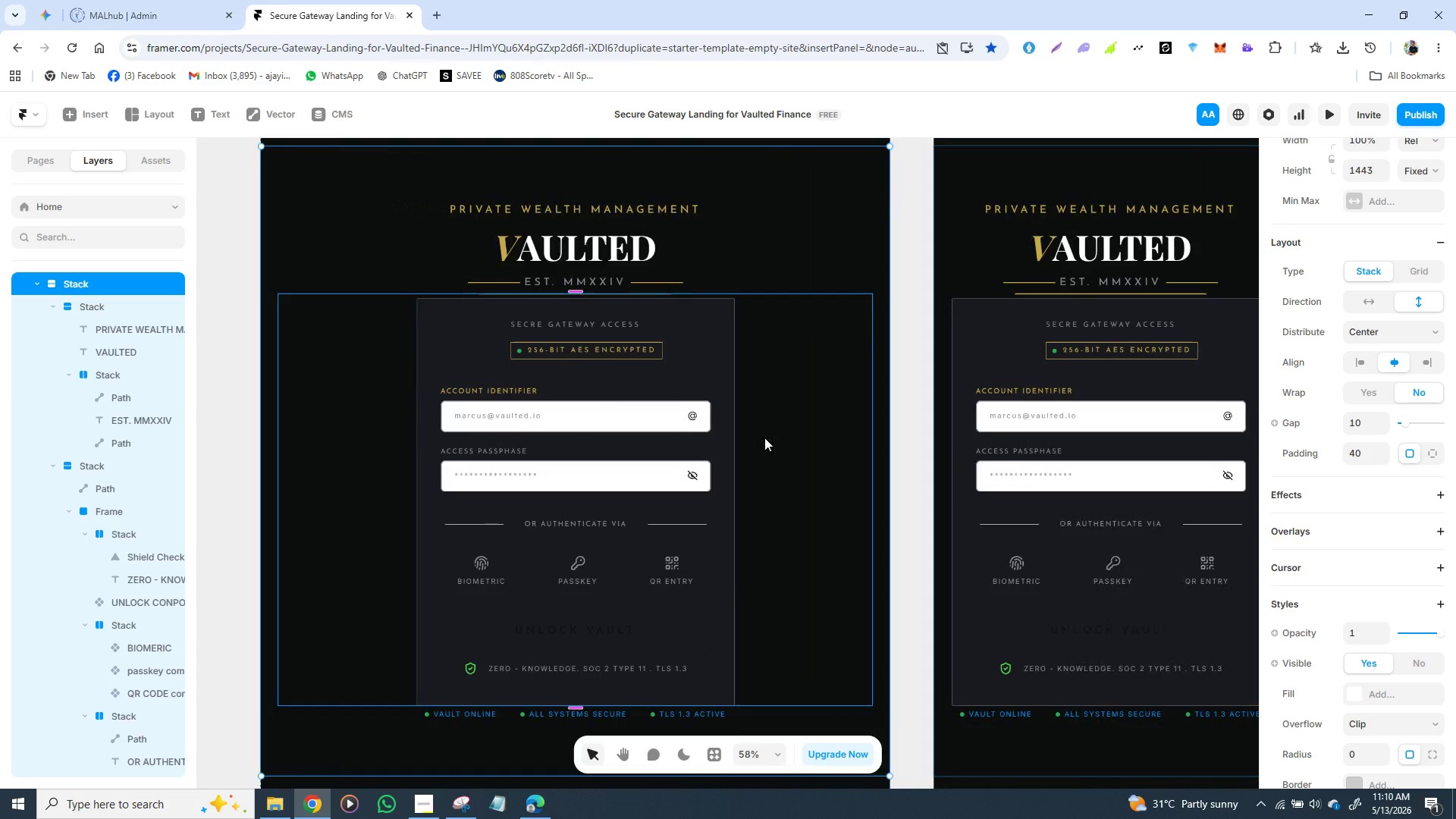 
left_click([711, 328])
 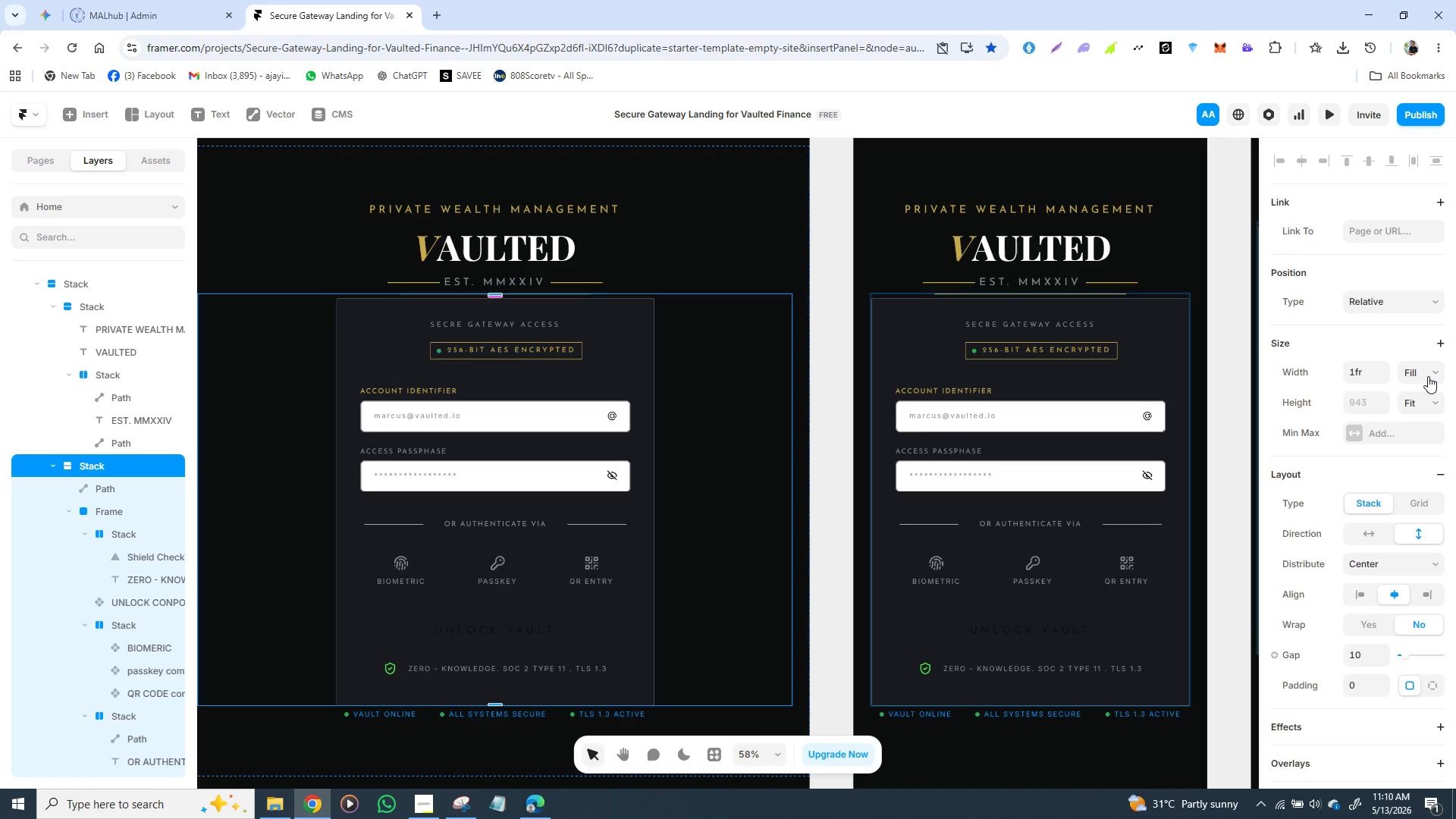 
left_click([1428, 376])
 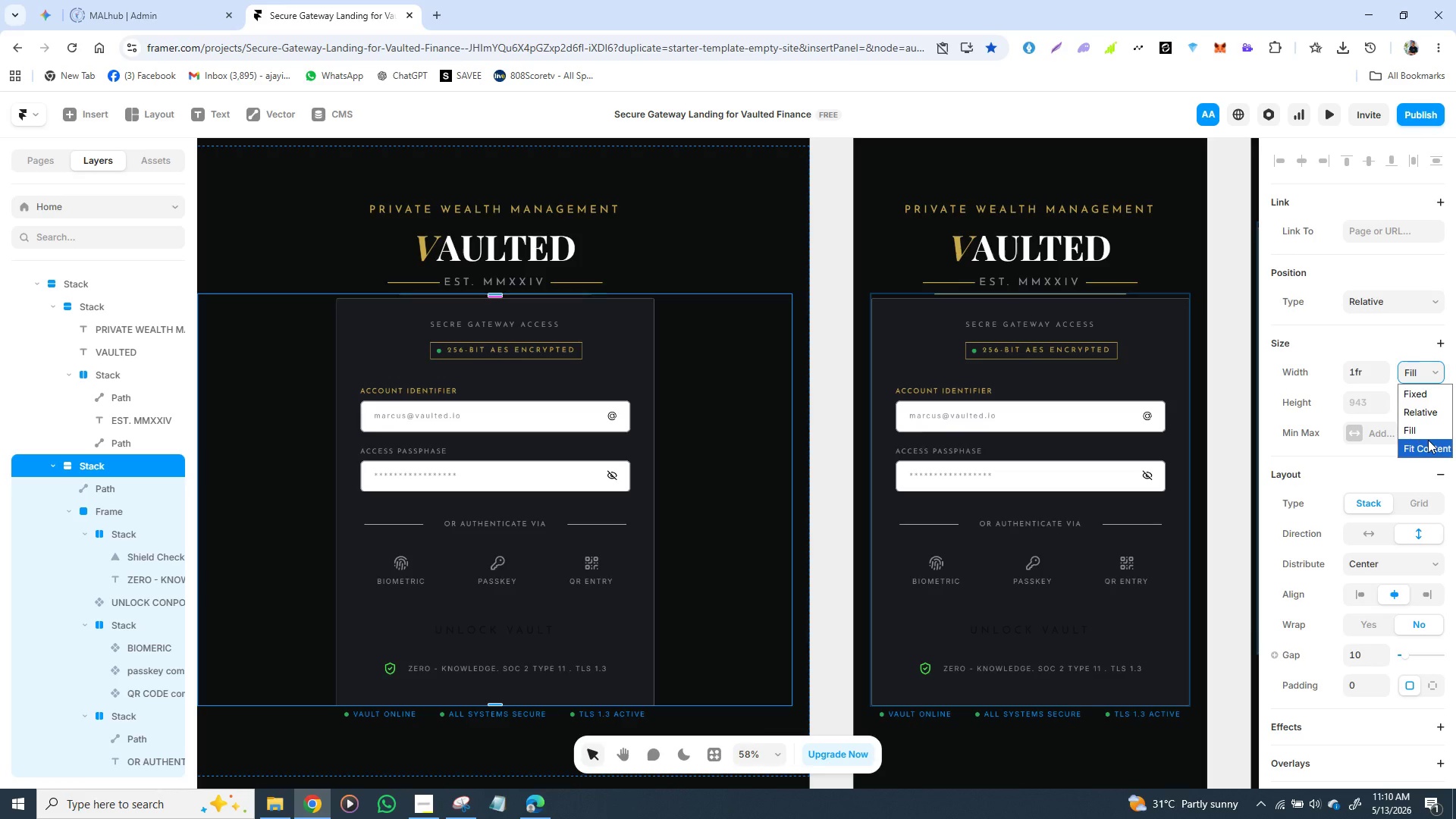 
left_click([1428, 441])
 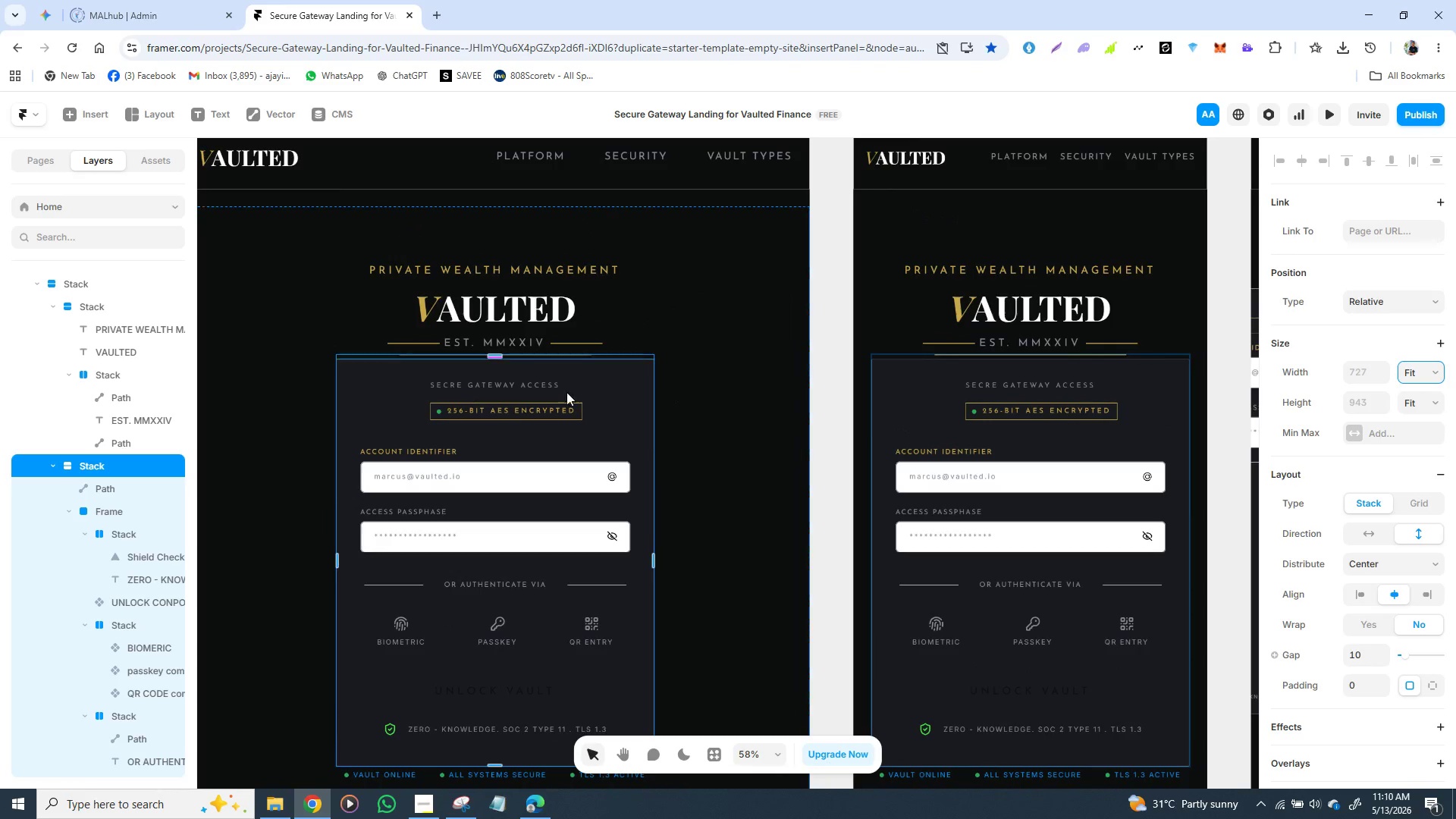 
wait(8.28)
 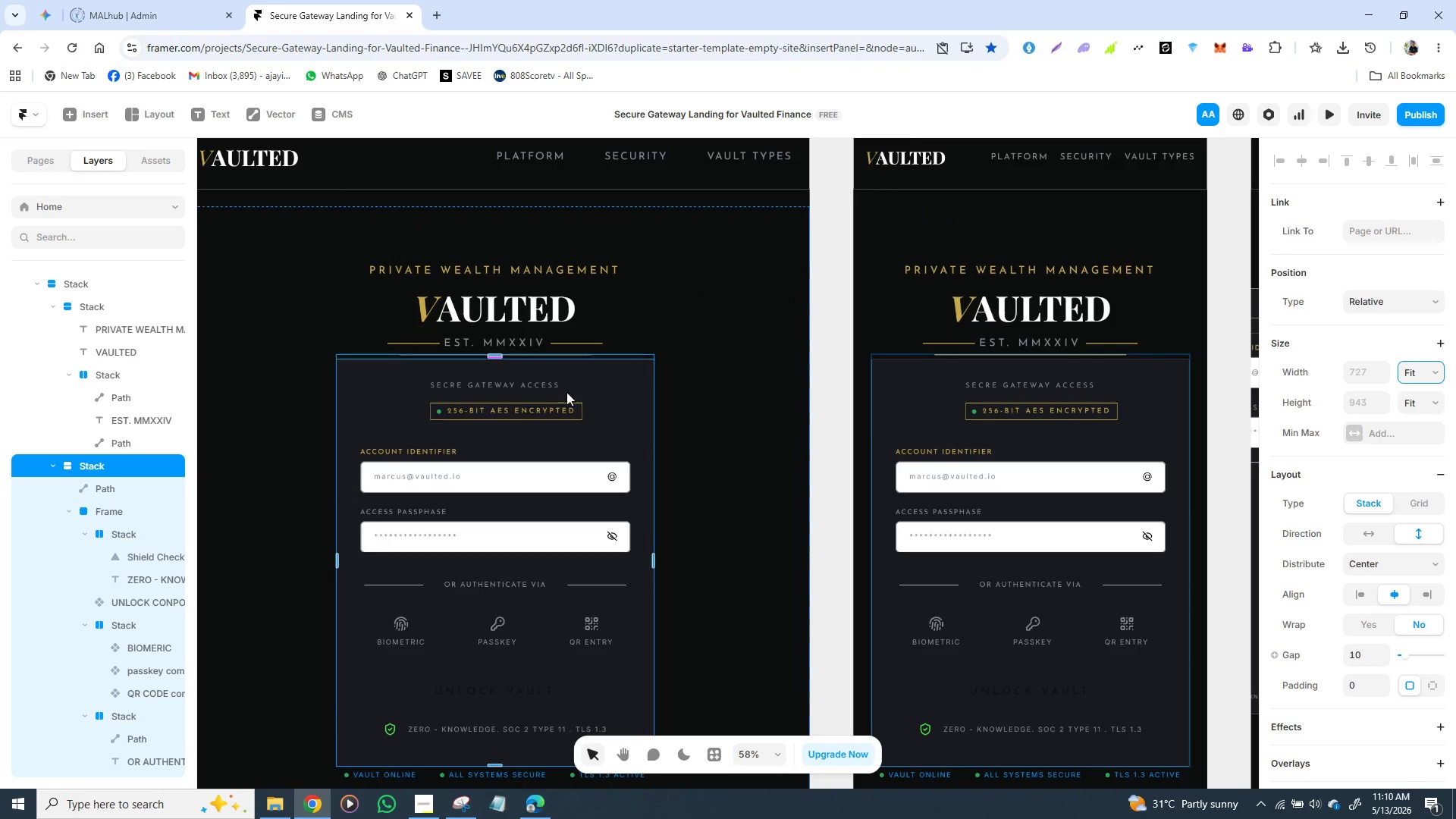 
left_click([1363, 601])
 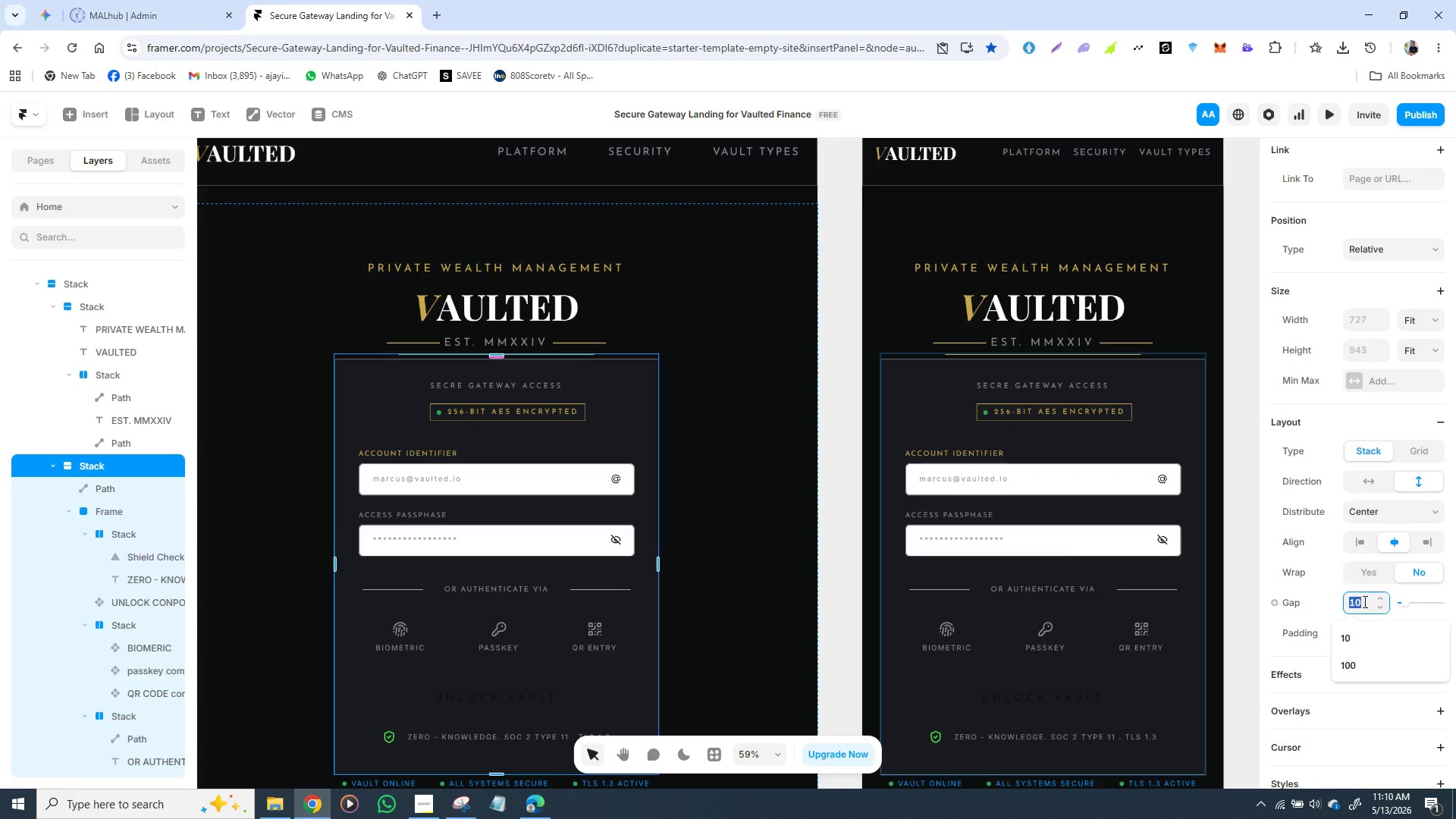 
double_click([1363, 601])
 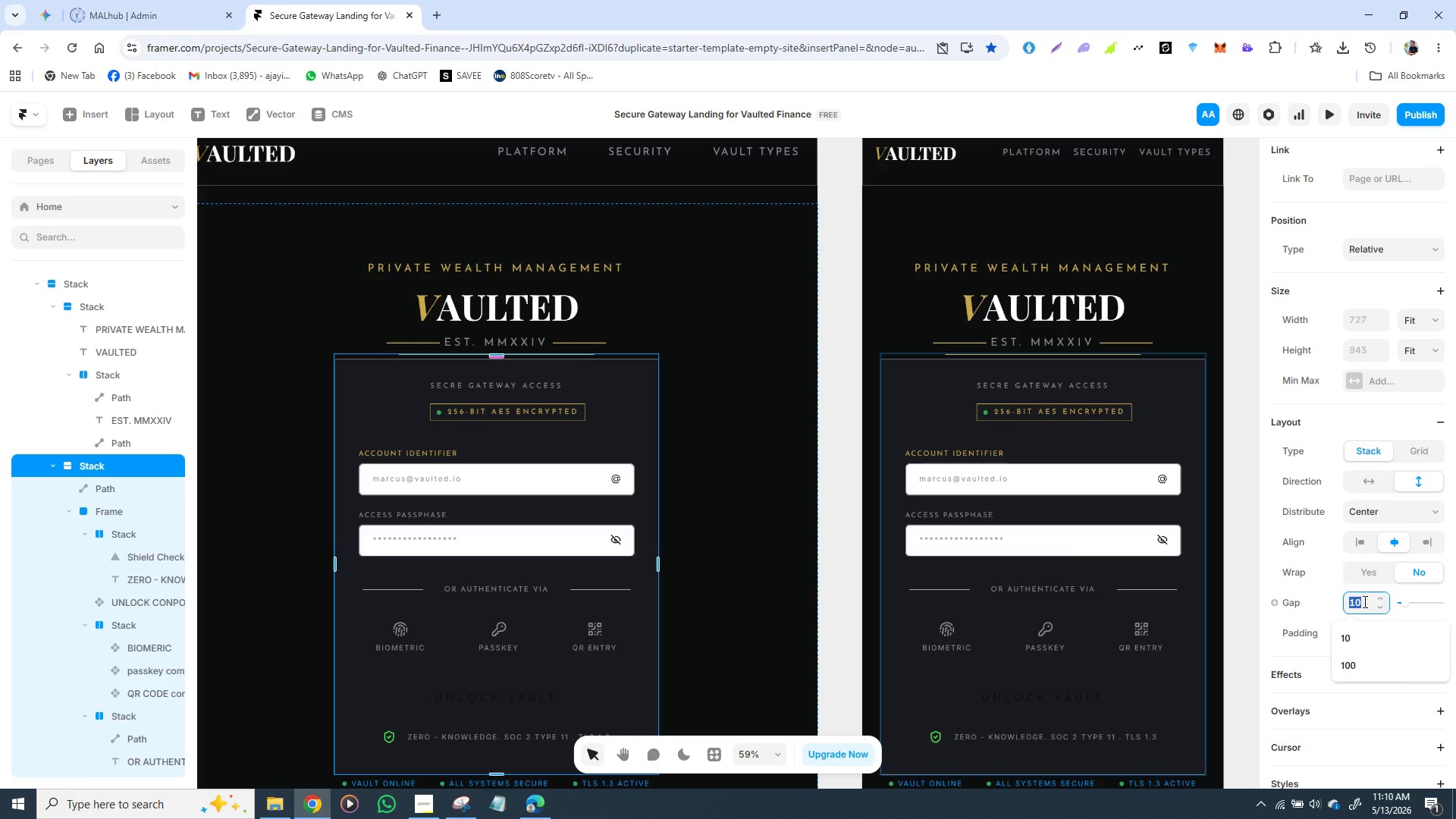 
key(0)
 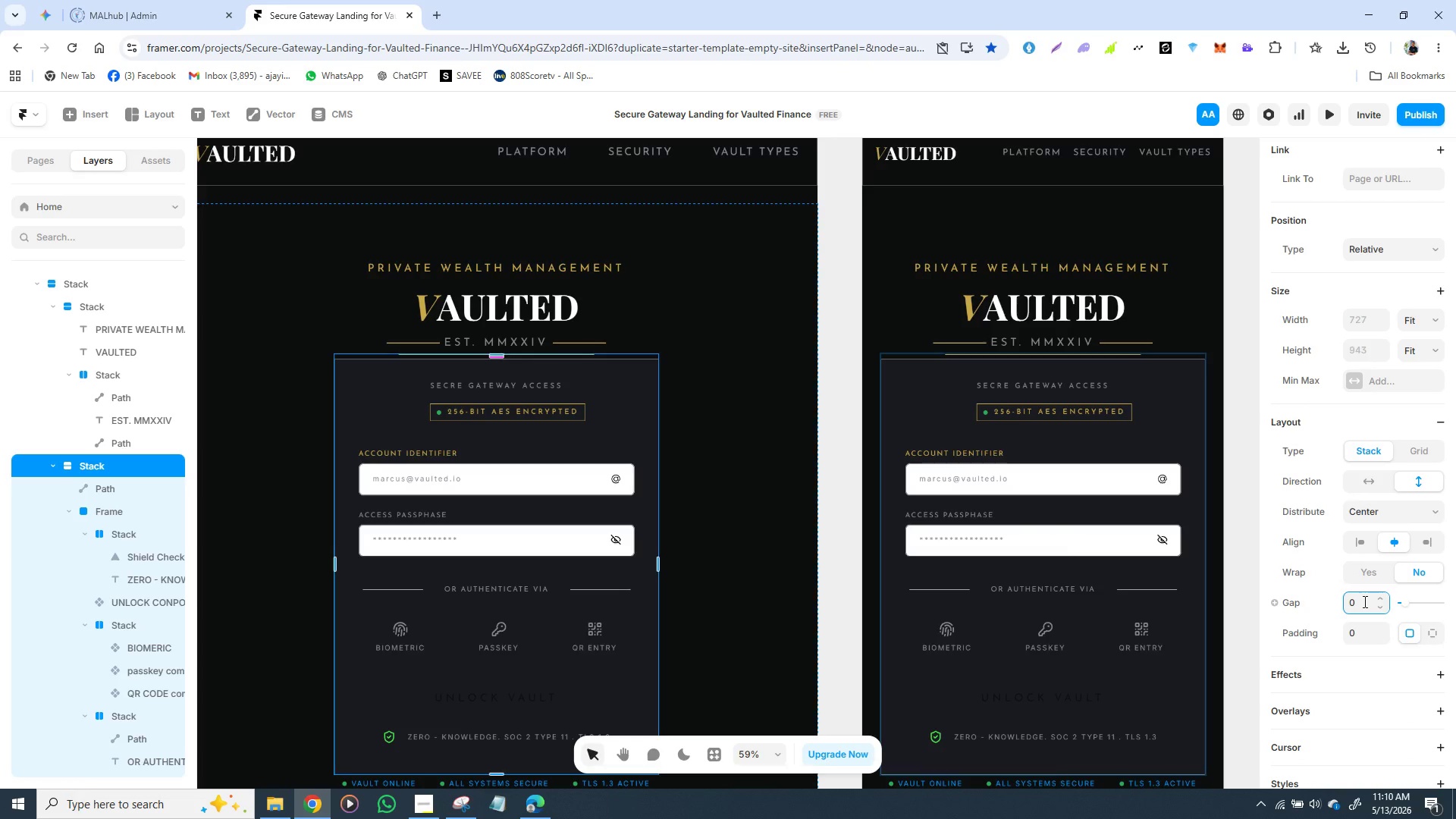 
key(Enter)
 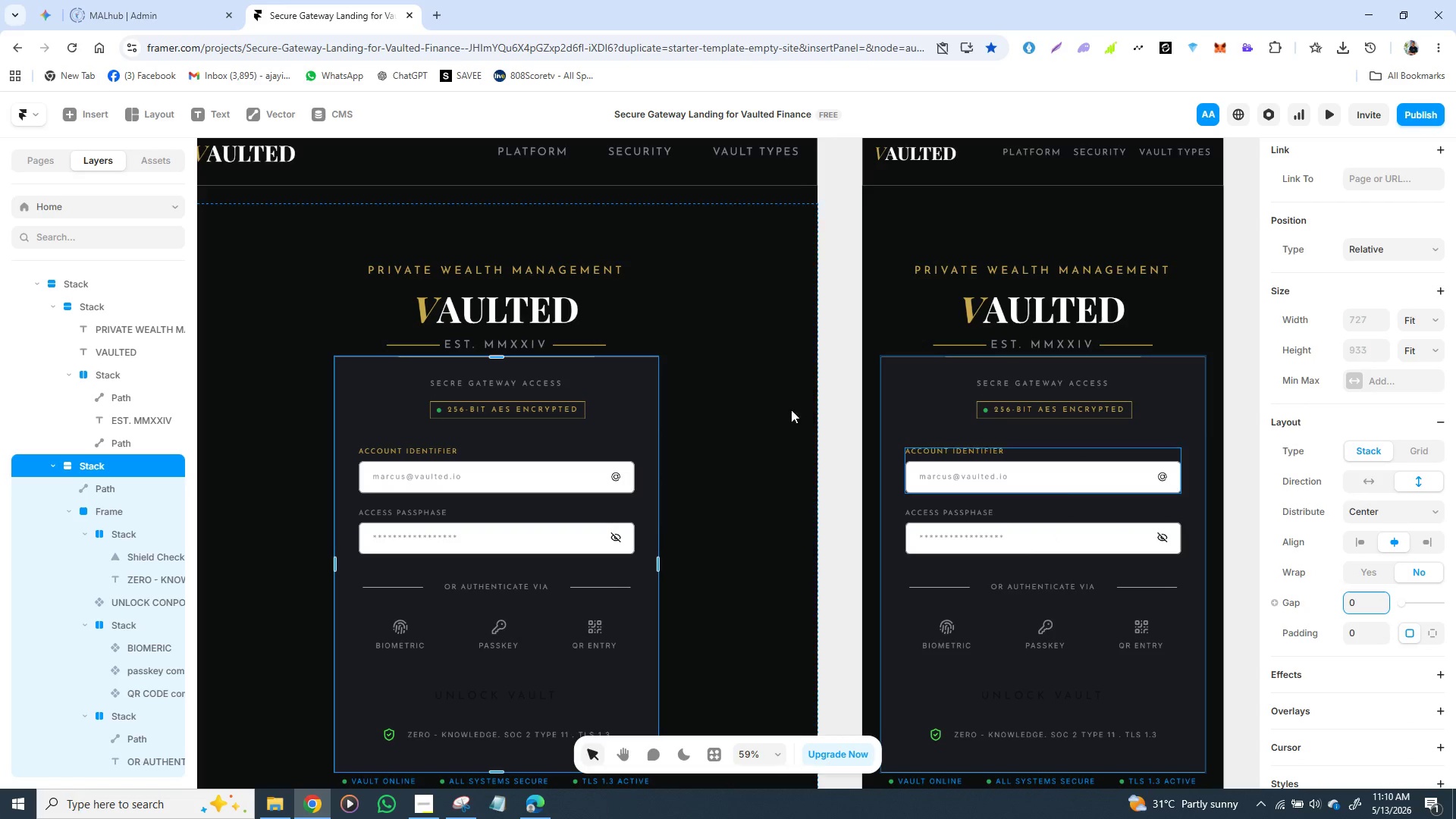 
left_click([695, 366])
 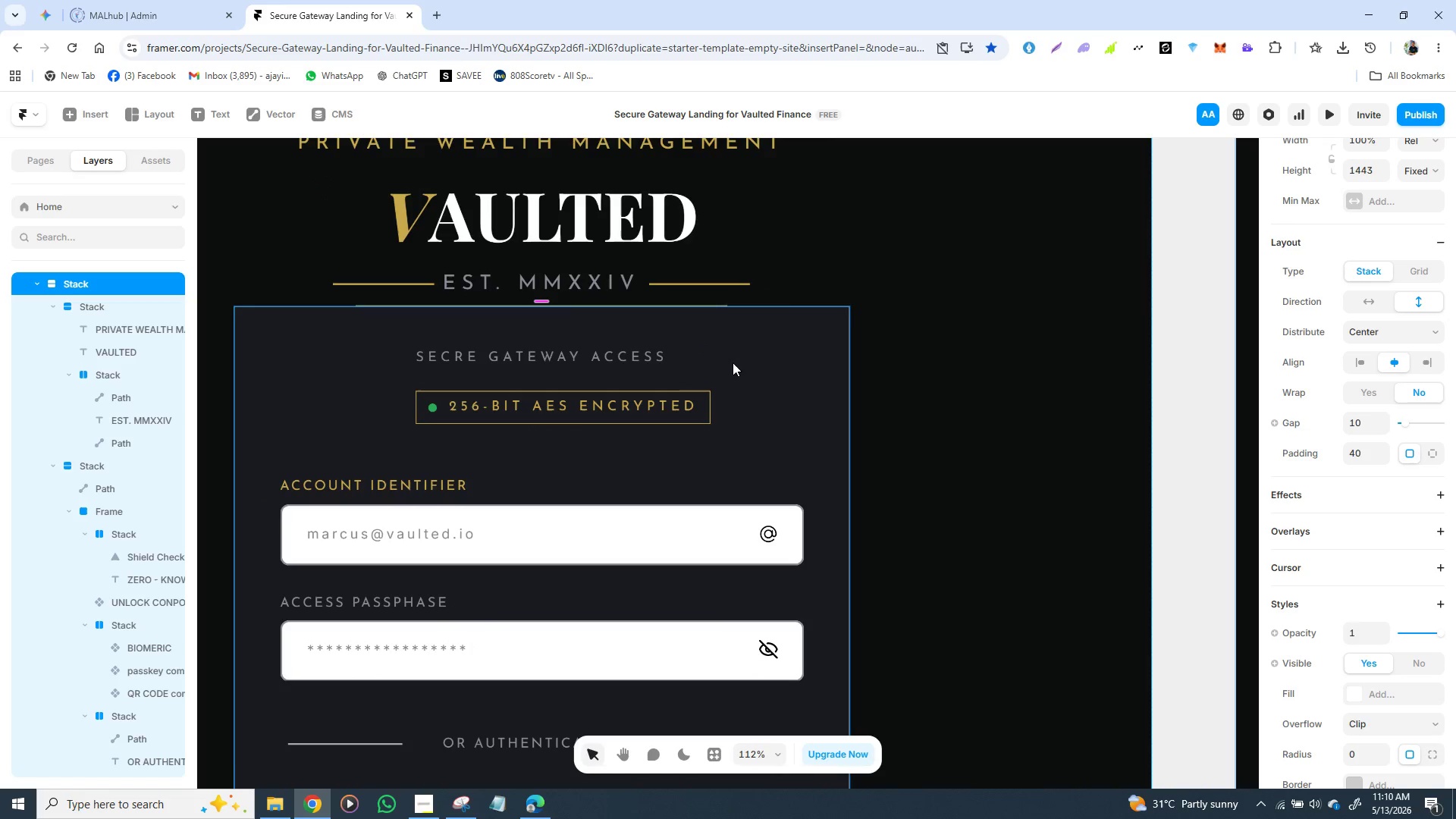 
wait(6.94)
 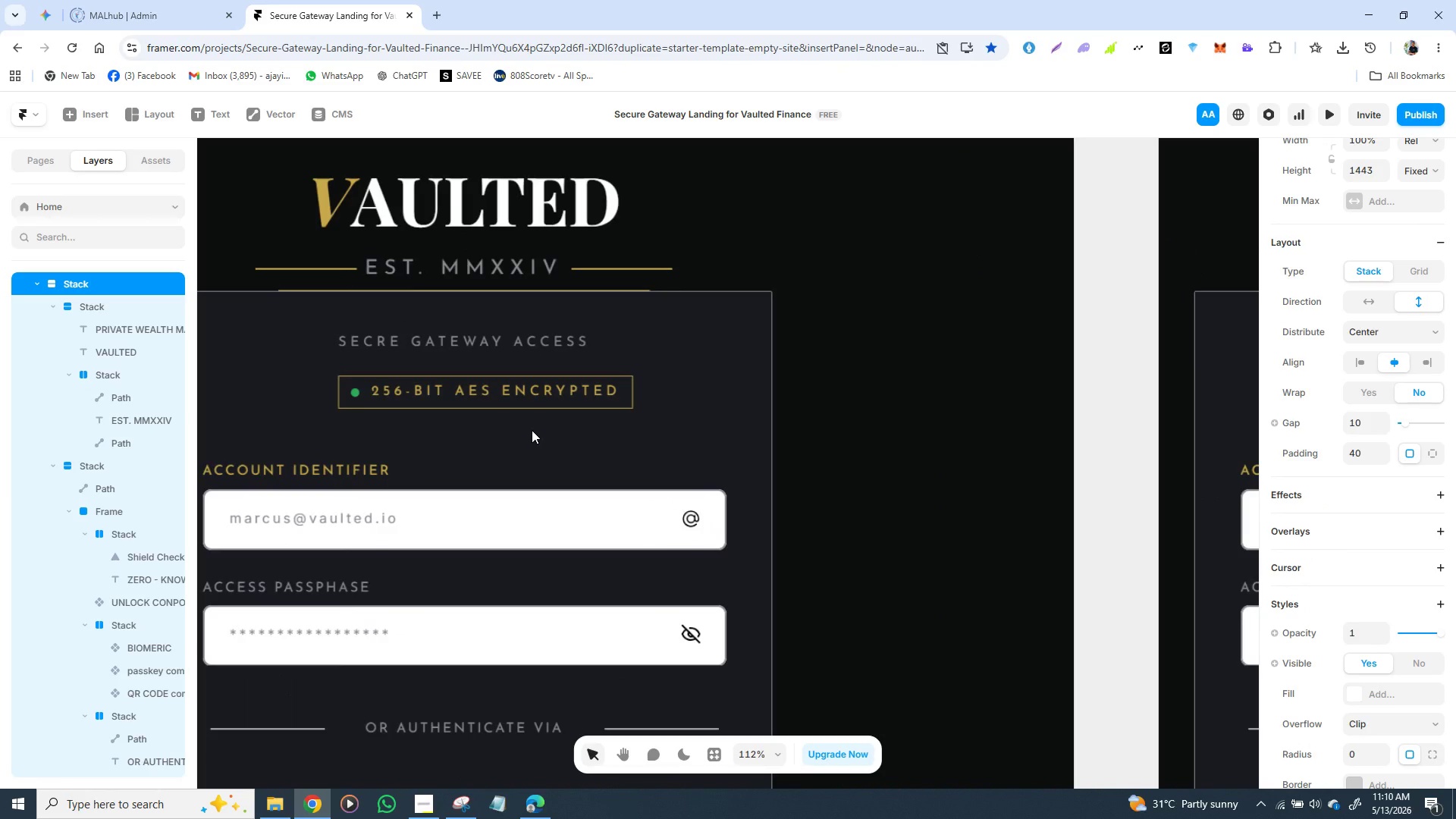 
left_click([825, 382])
 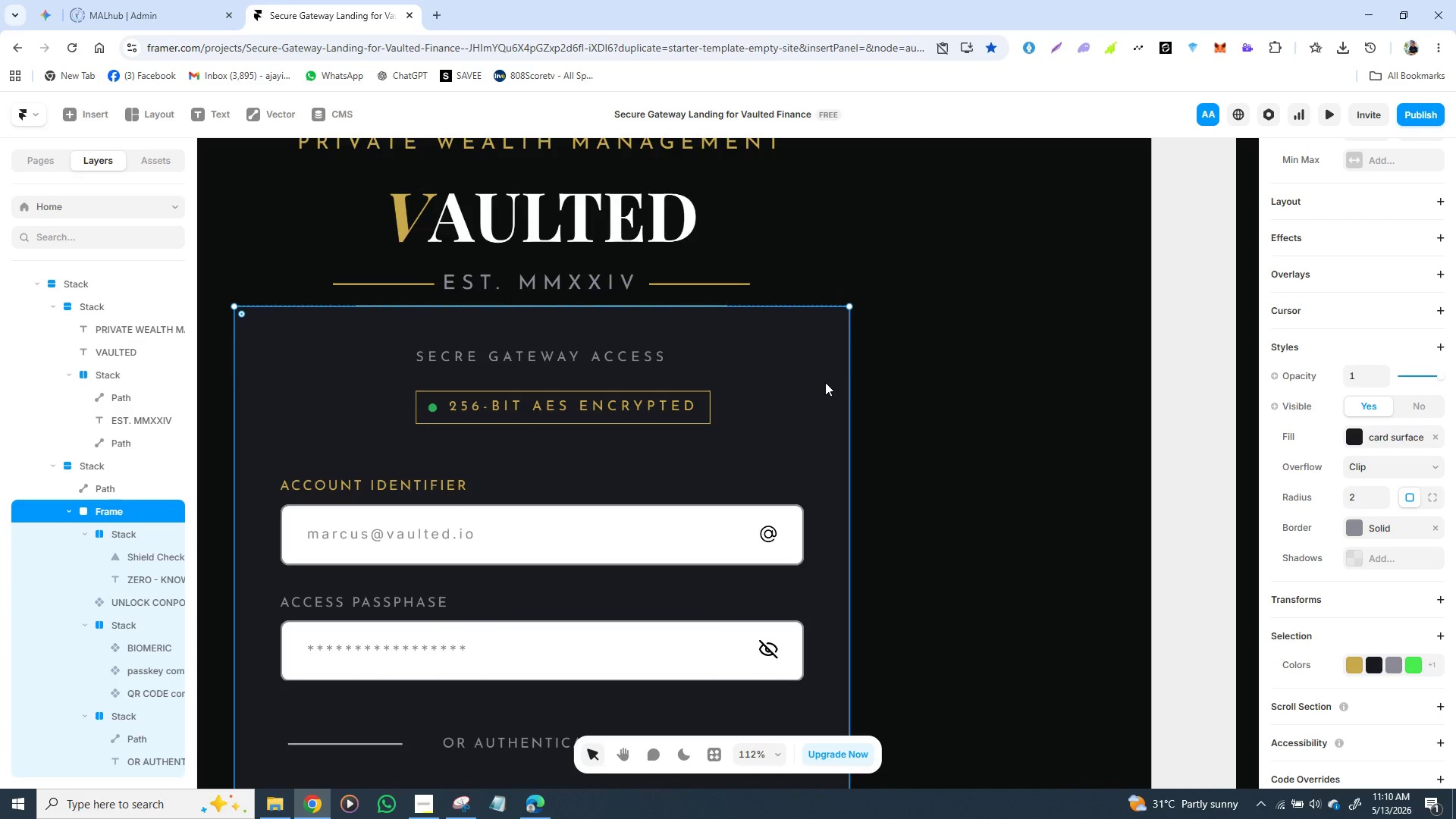 
hold_key(key=ShiftLeft, duration=1.52)
 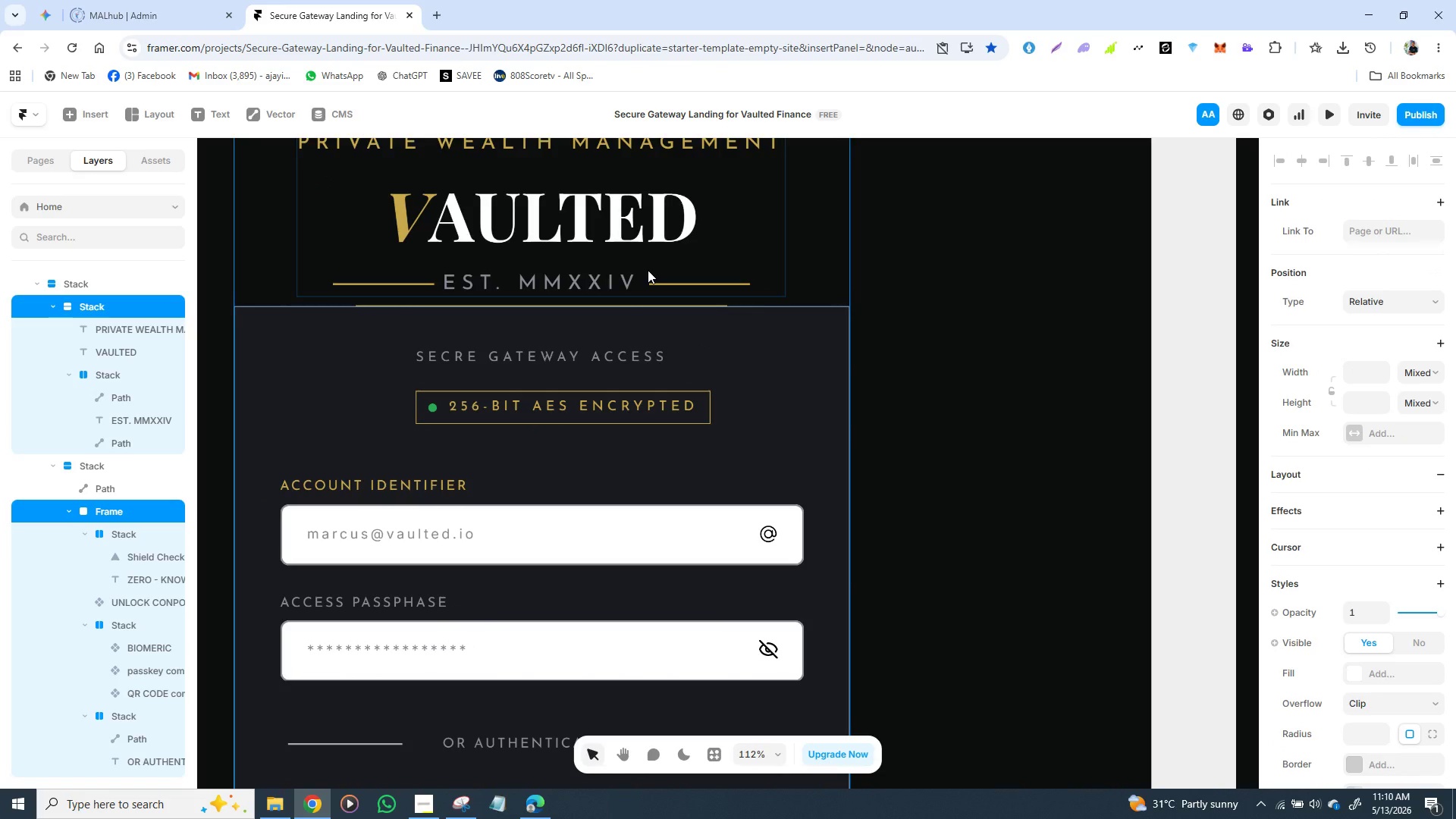 
hold_key(key=ShiftLeft, duration=0.81)
left_click([648, 270])
 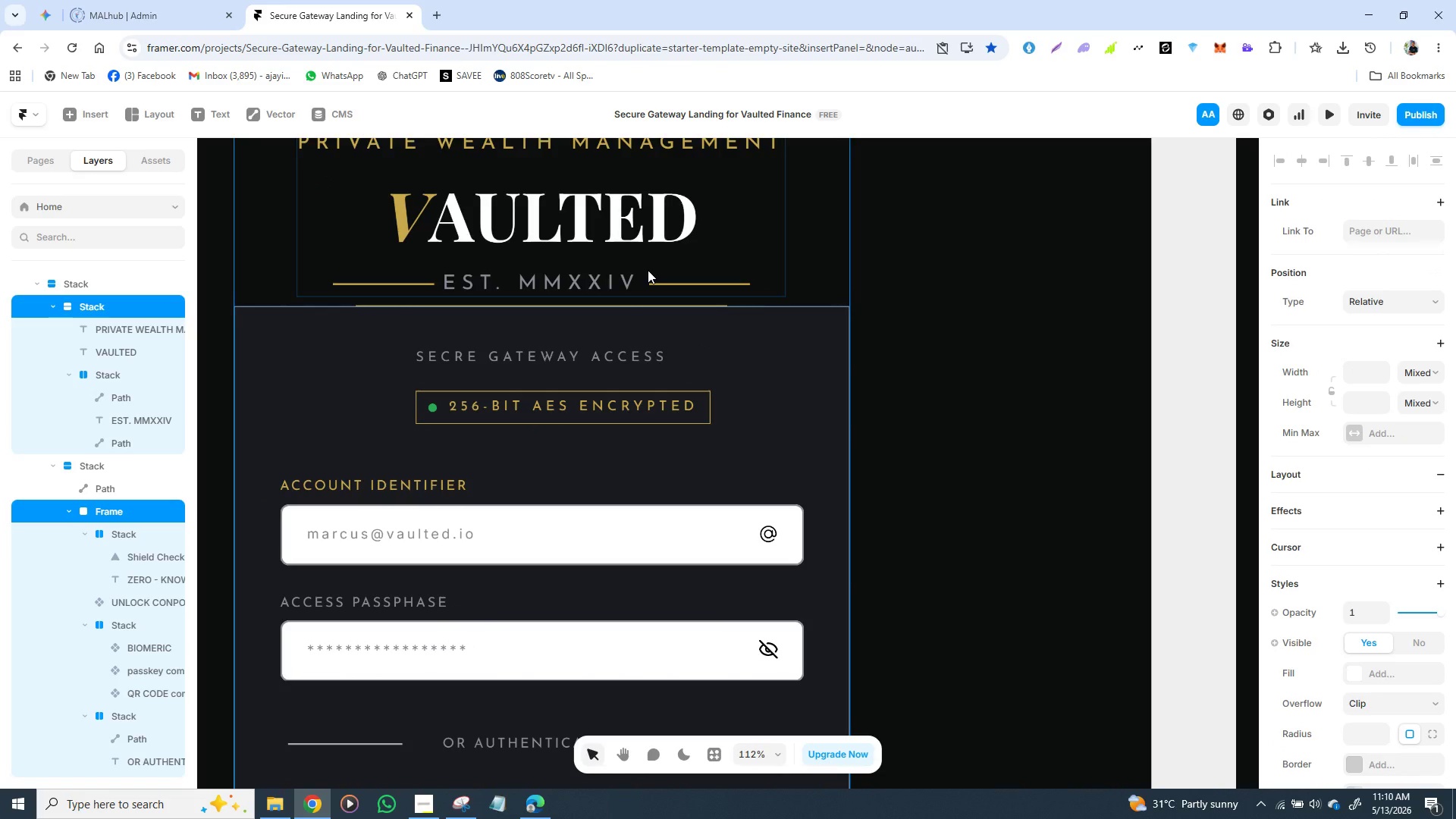 
right_click([648, 270])
 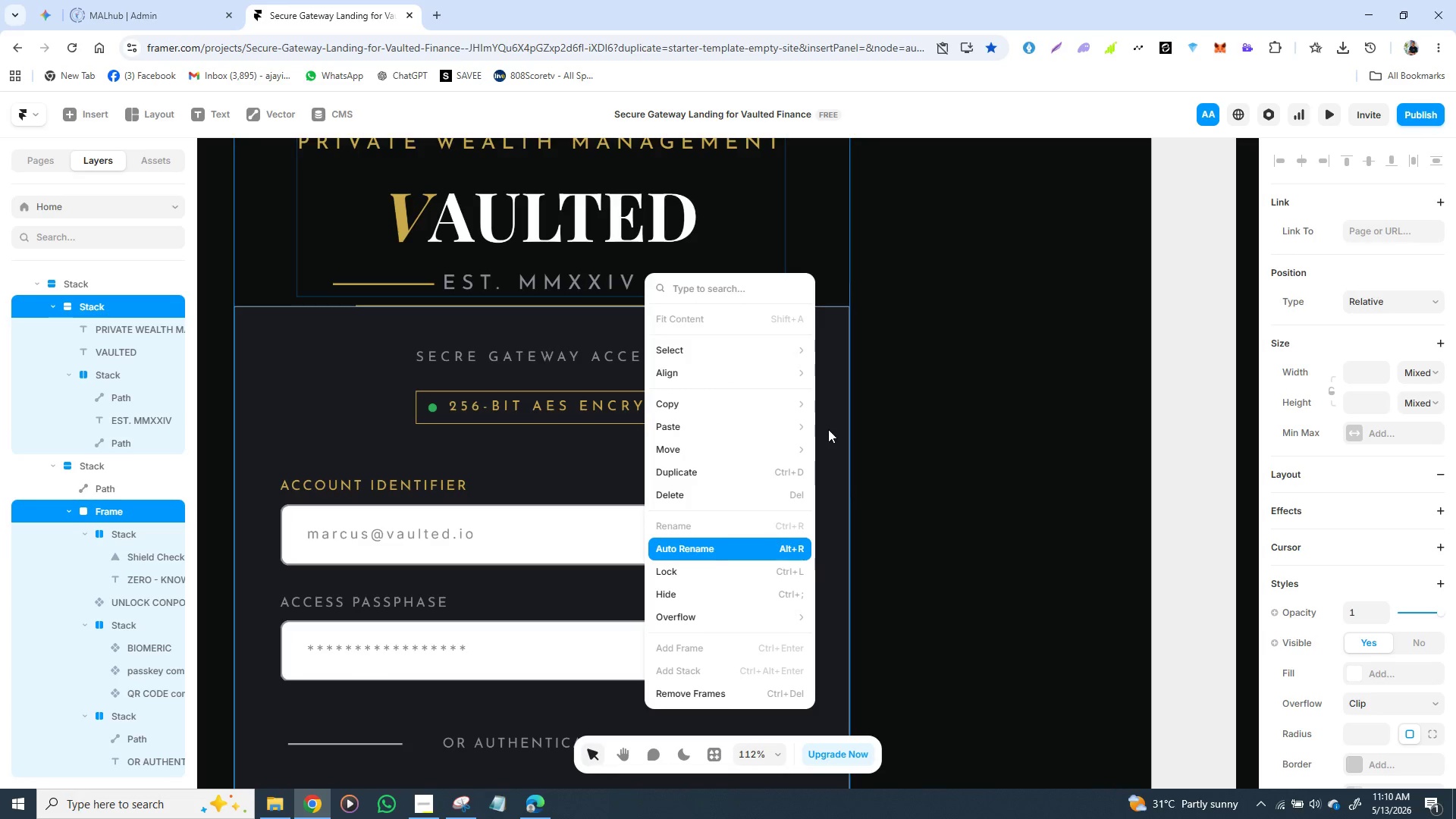 
left_click([917, 429])
 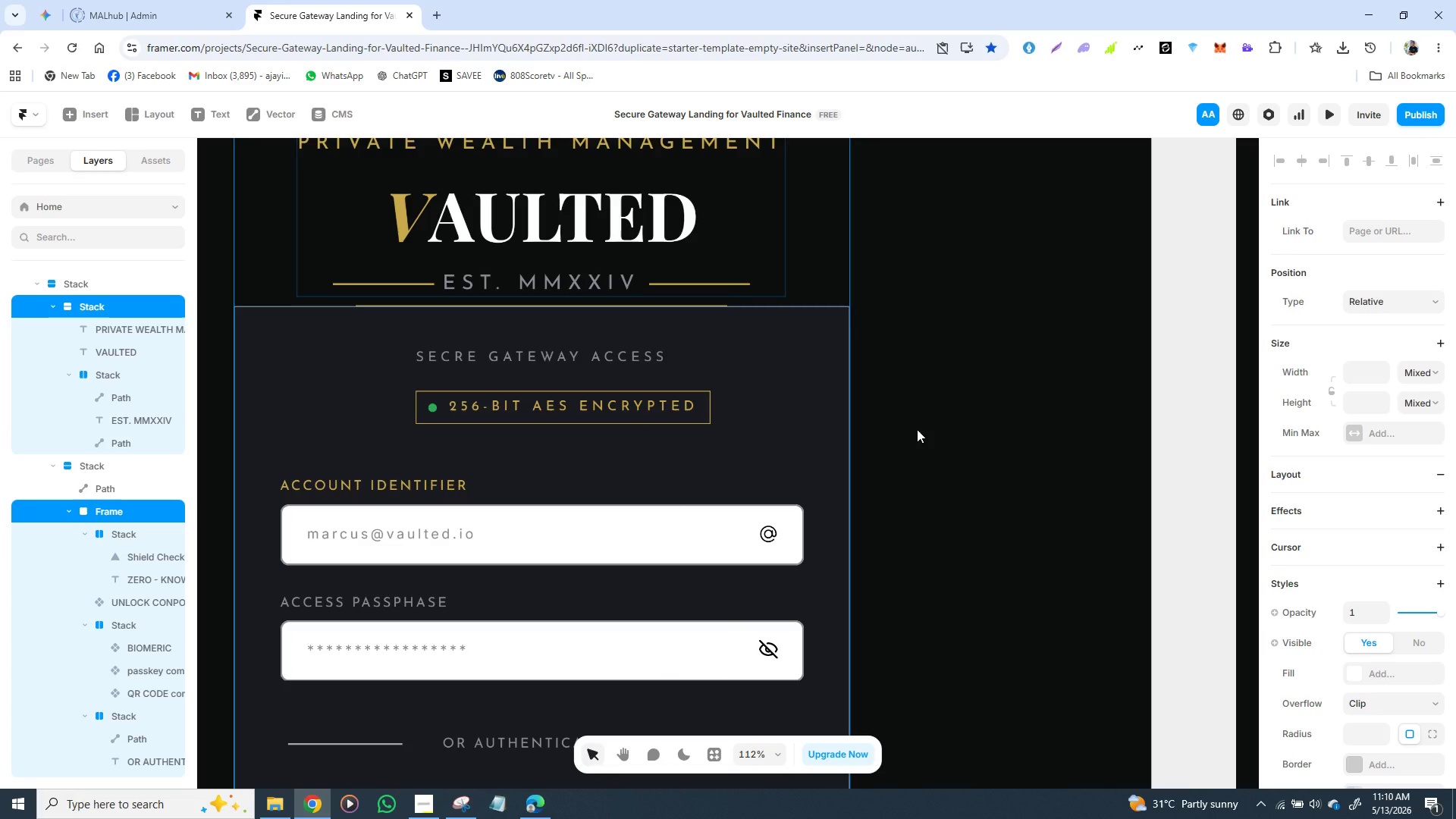 
left_click([917, 429])
 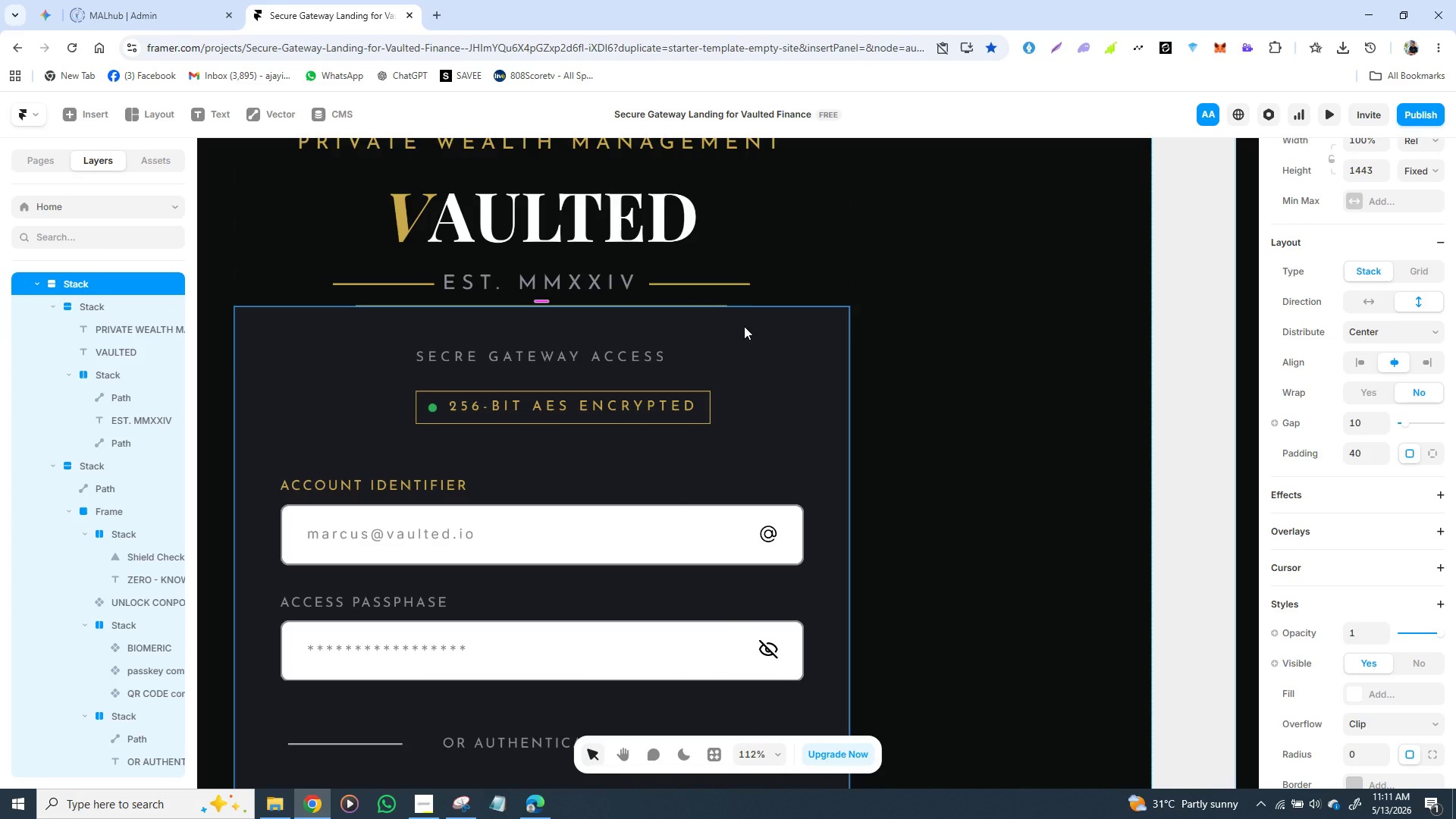 
left_click([744, 326])
 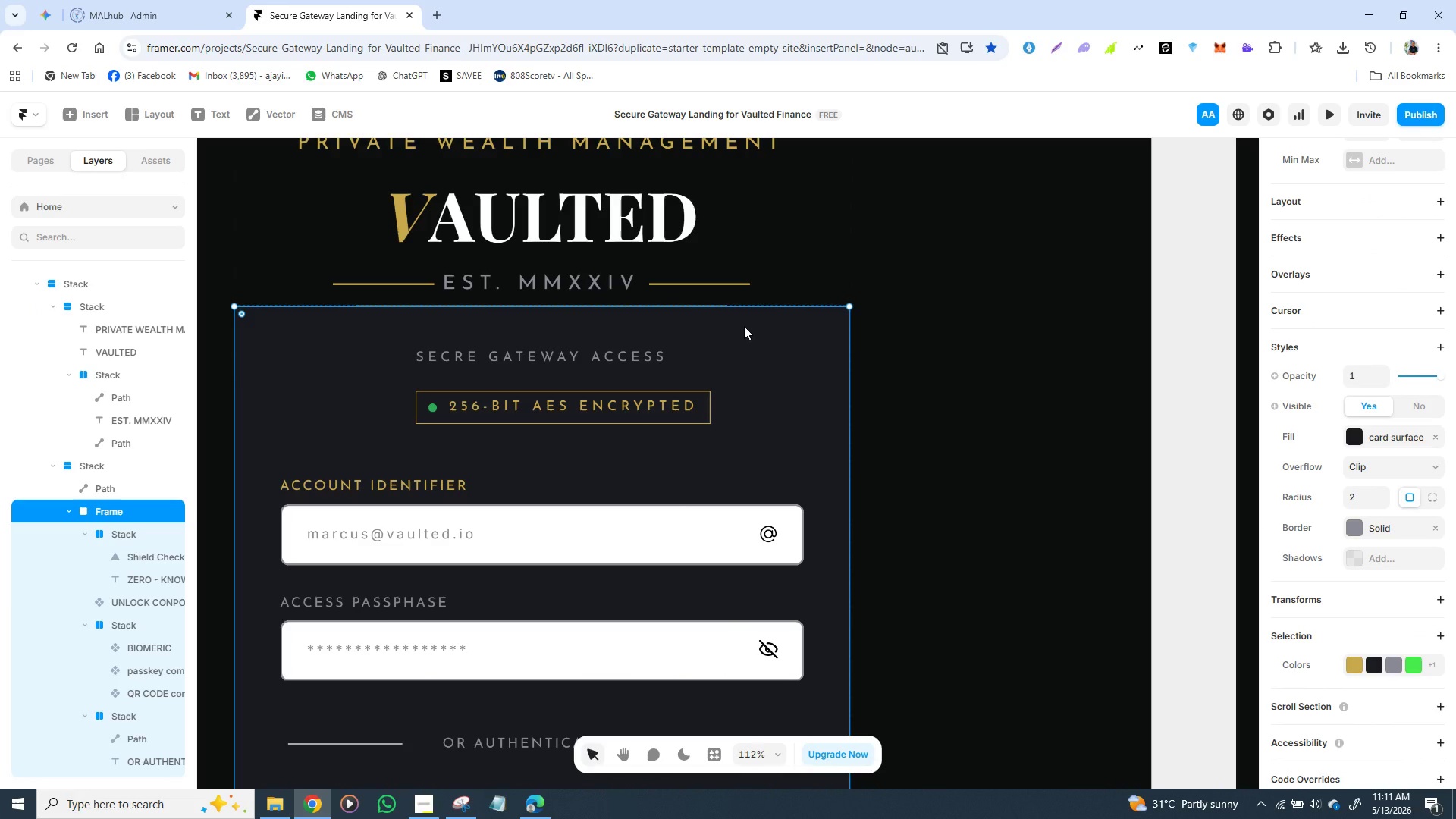 
hold_key(key=ArrowDown, duration=0.58)
 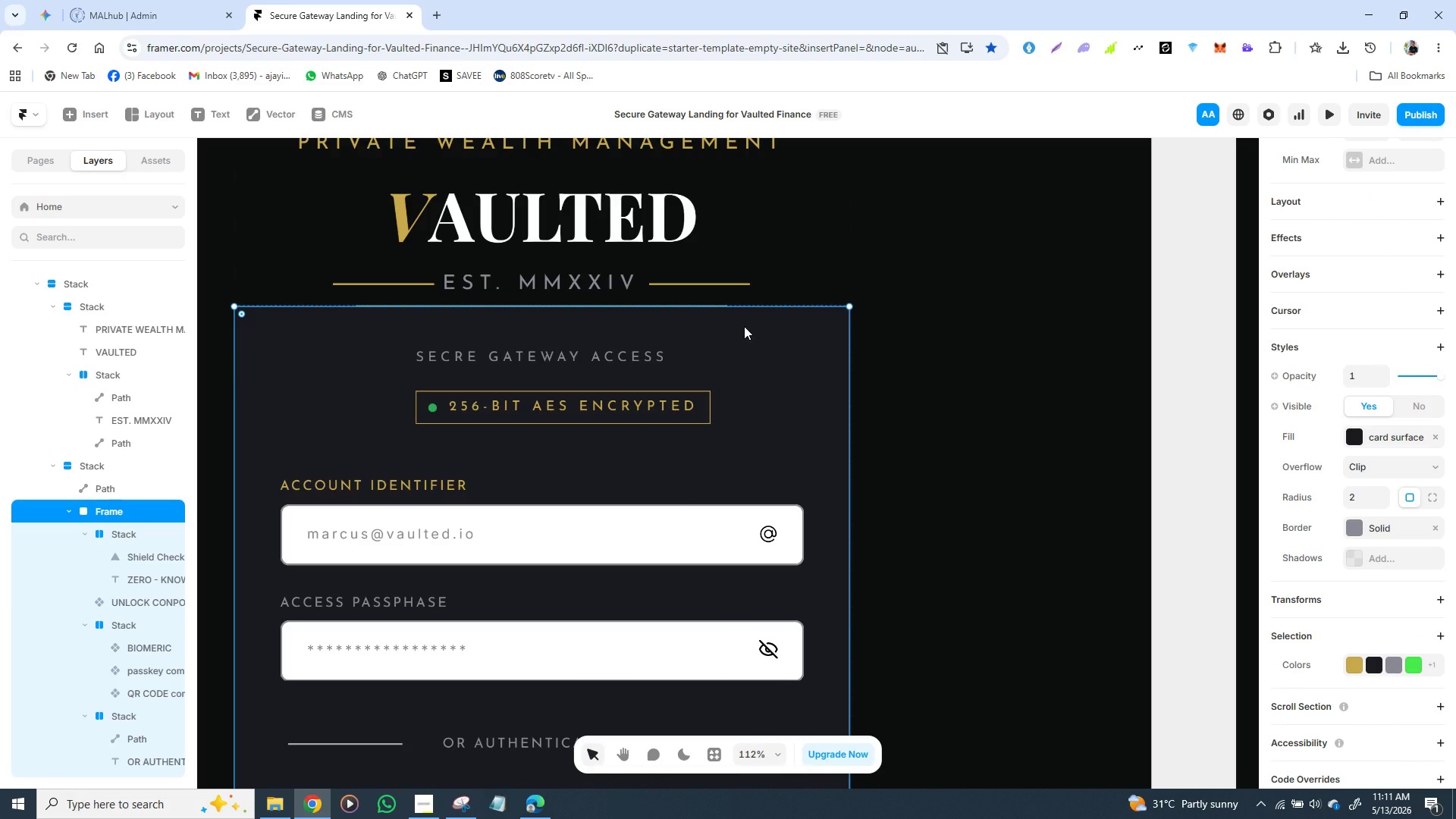 
key(ArrowDown)
 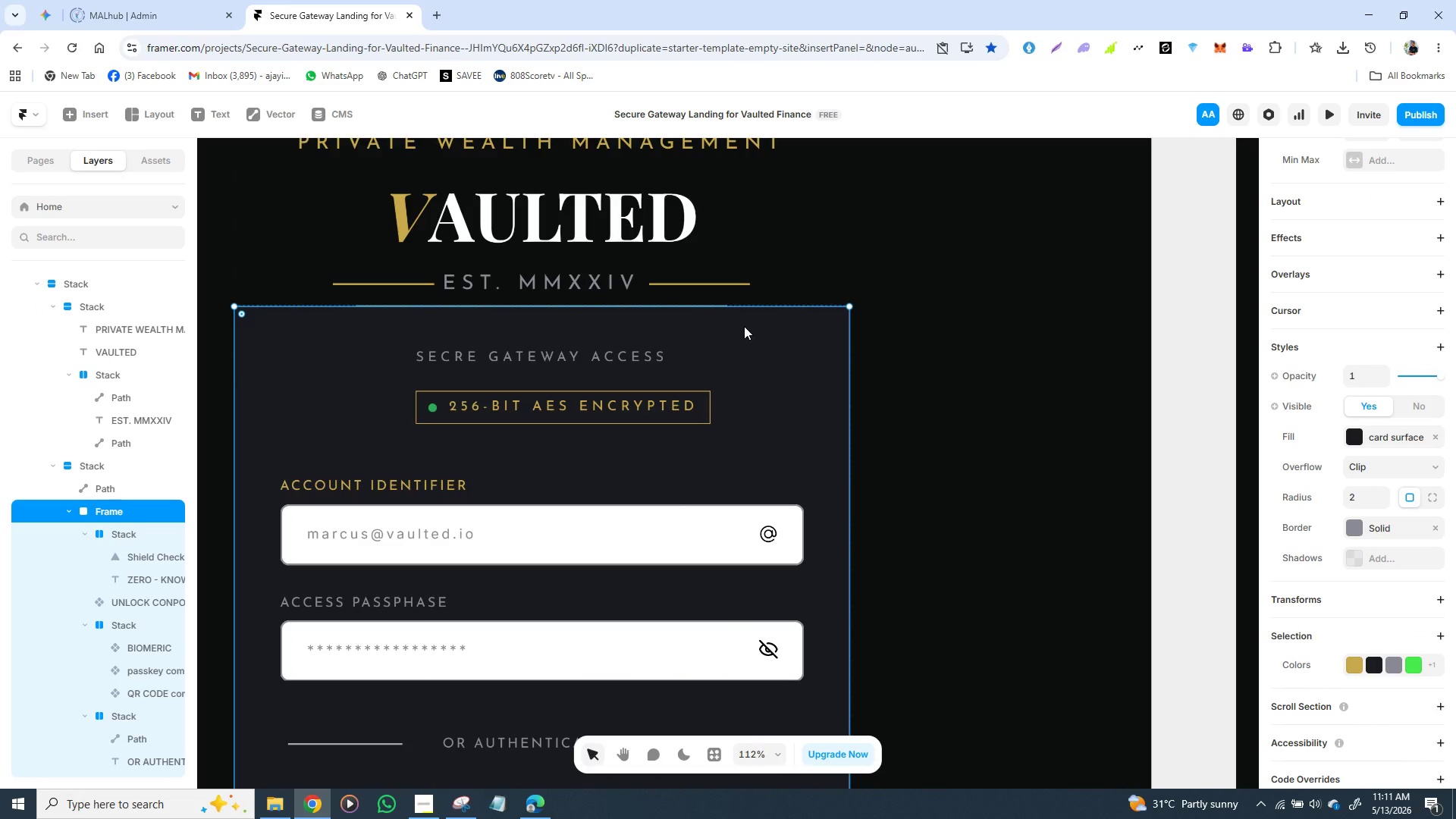 
hold_key(key=ArrowDown, duration=1.11)
 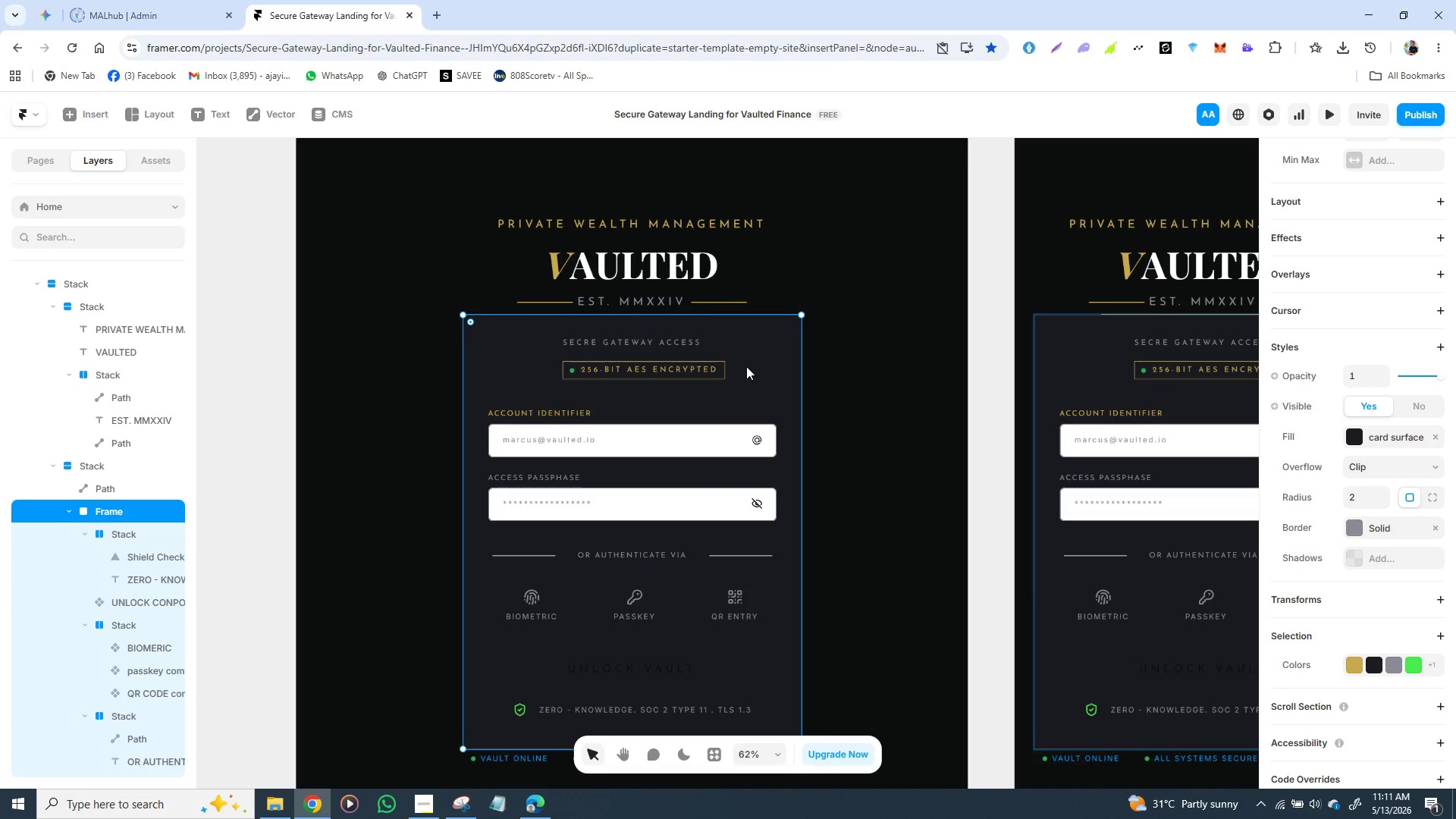 
wait(7.28)
 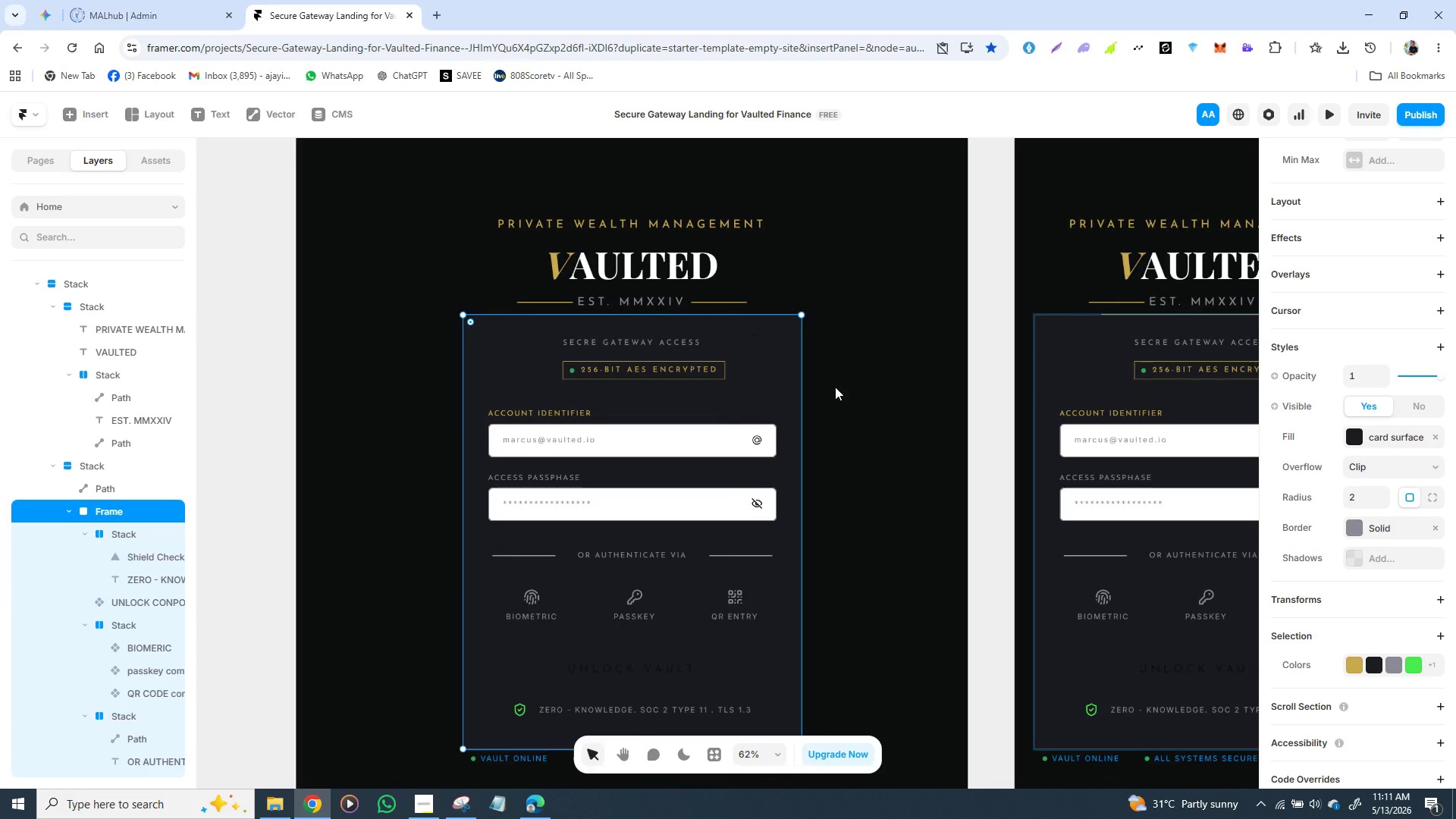 
left_click([247, 393])
 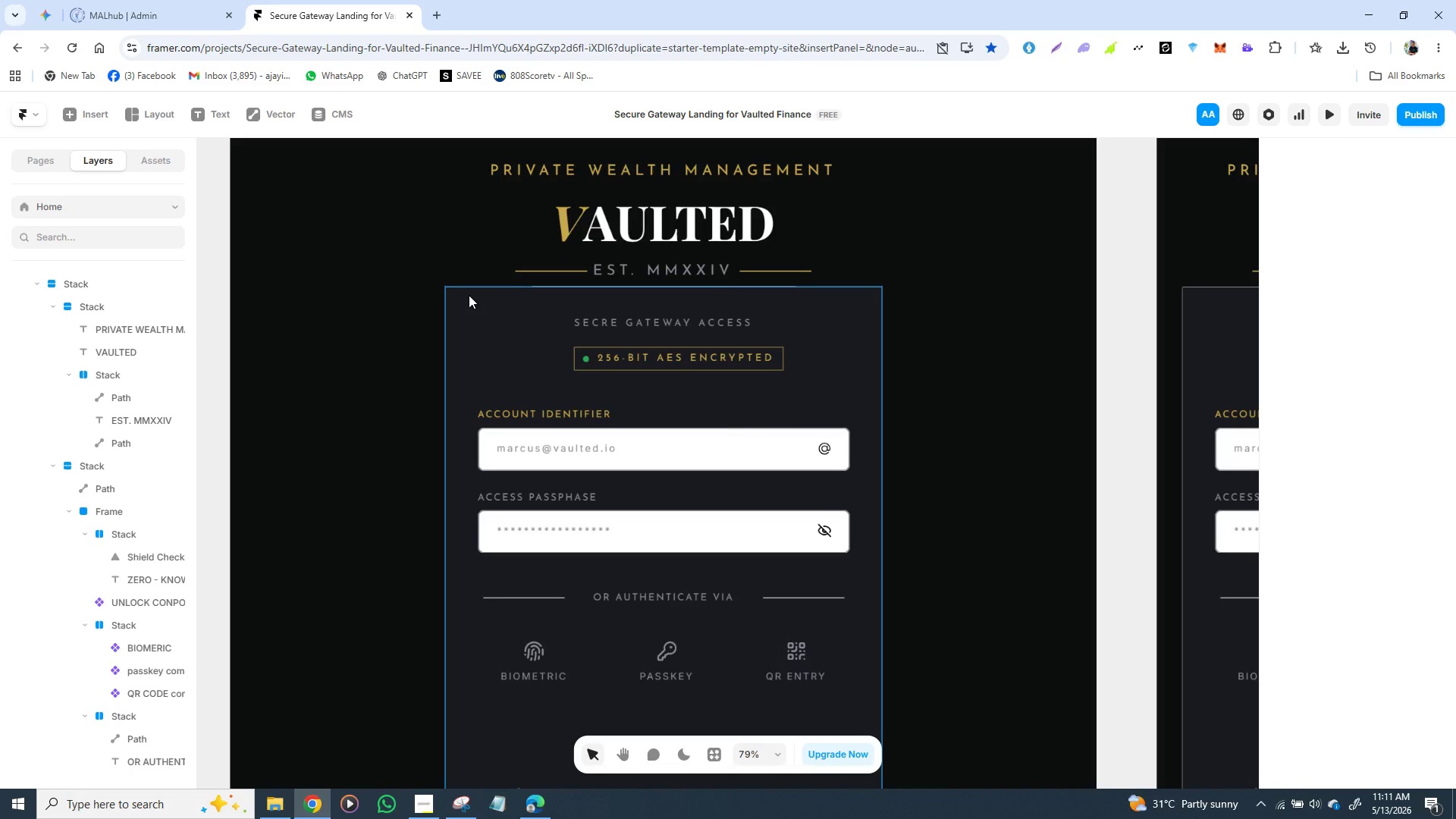 
left_click([469, 295])
 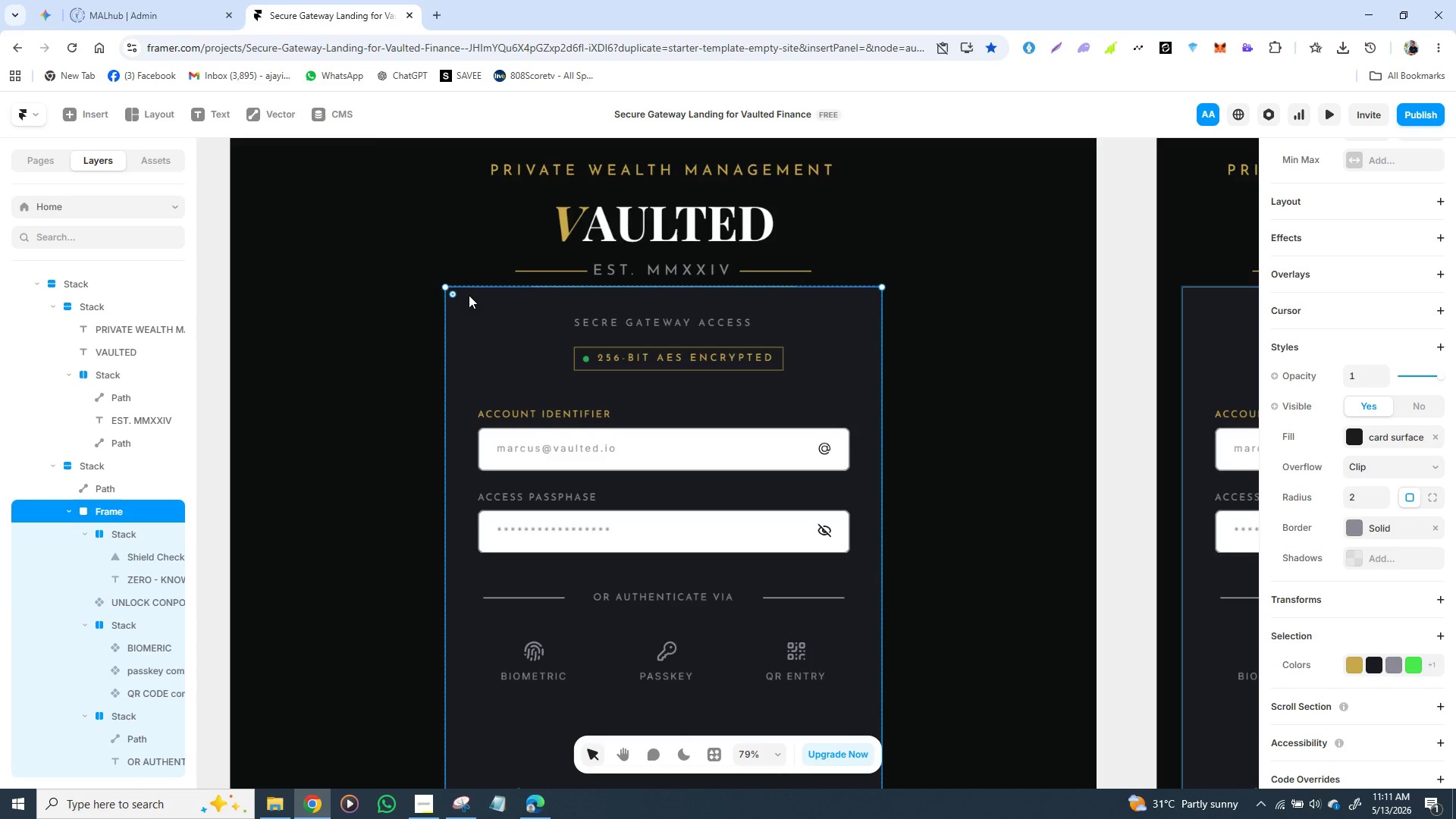 
wait(9.23)
 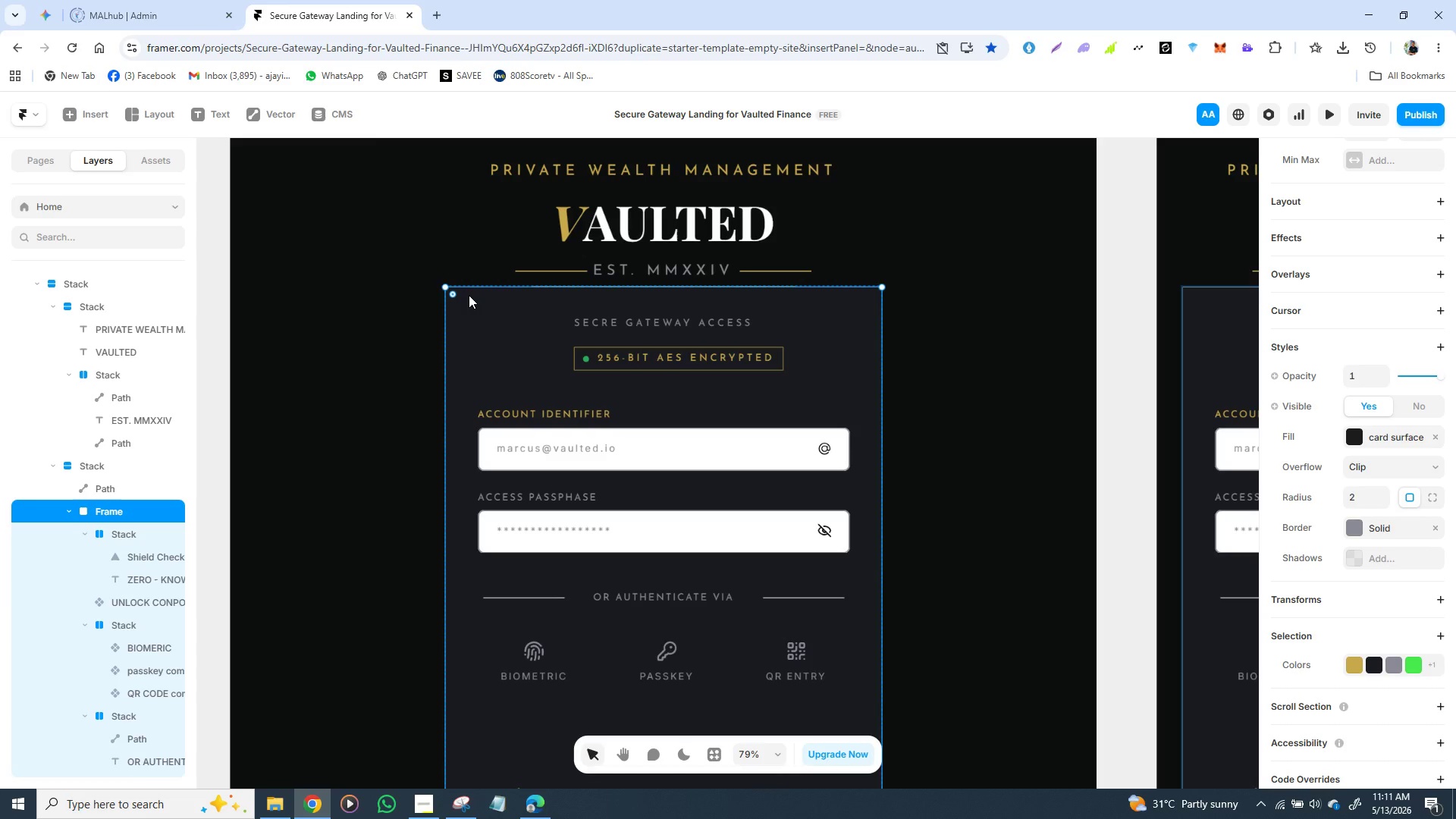 
left_click([500, 240])
 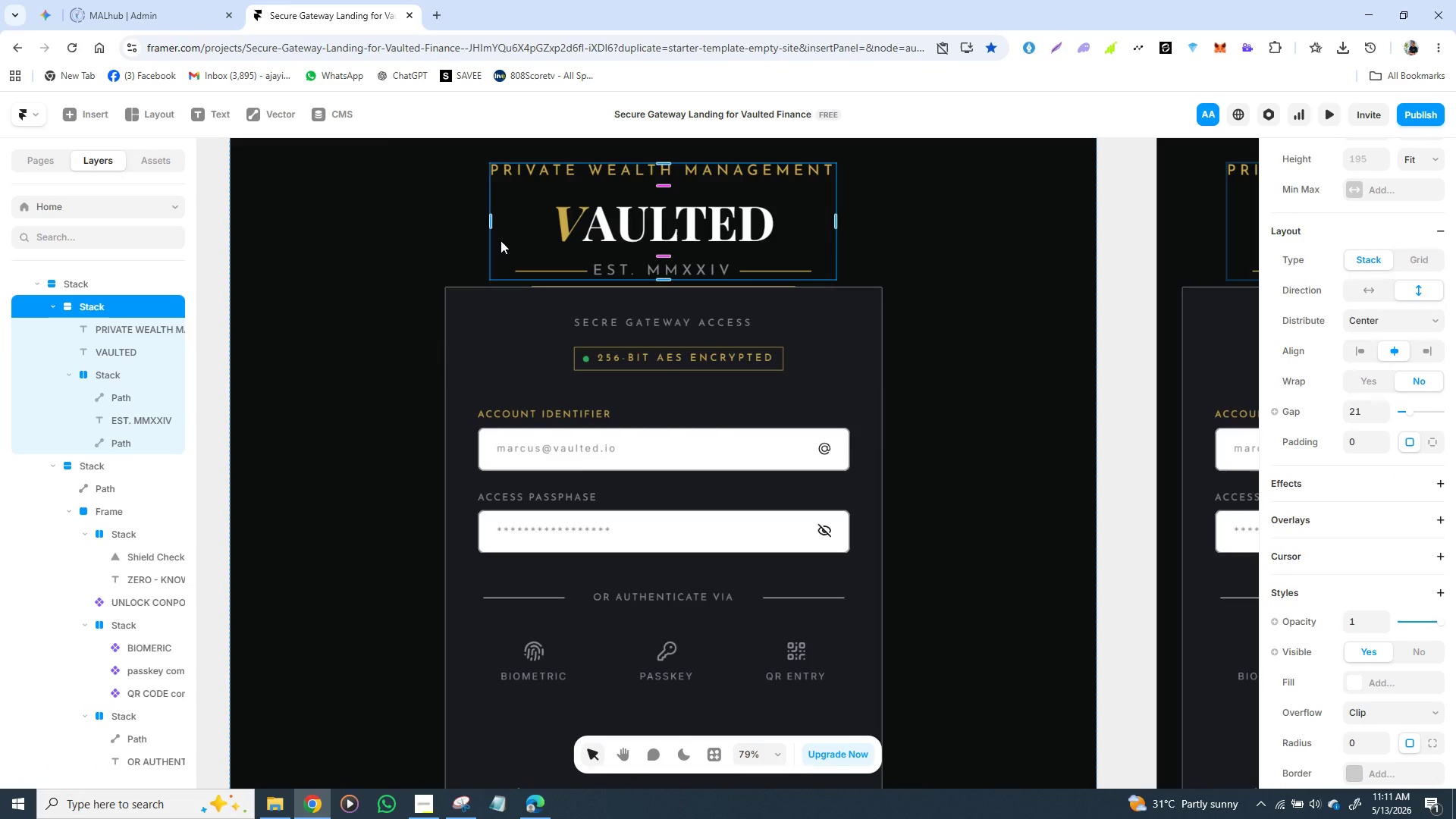 
hold_key(key=ShiftLeft, duration=1.53)
left_click([460, 295])
 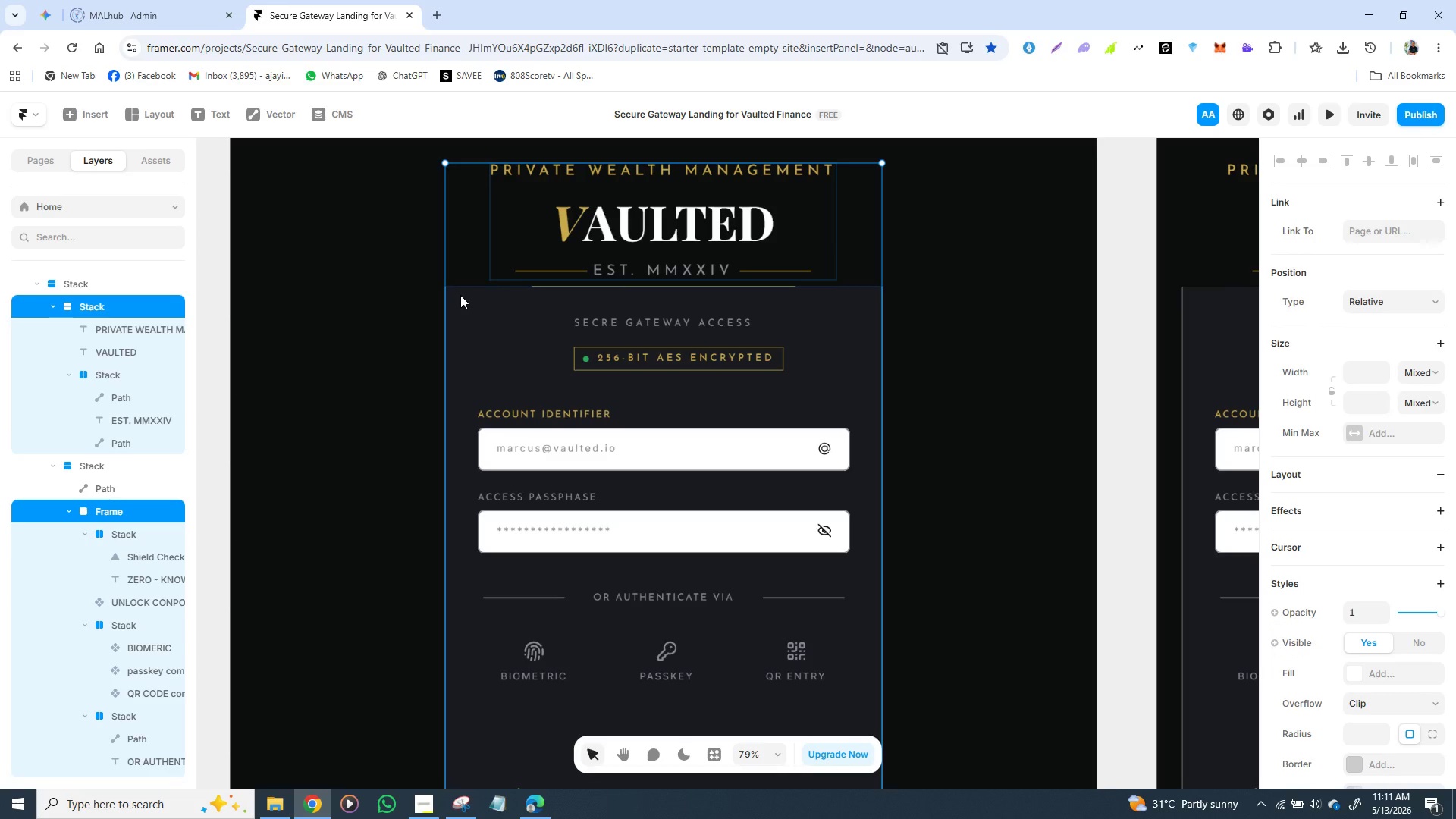 
hold_key(key=ShiftLeft, duration=0.55)
 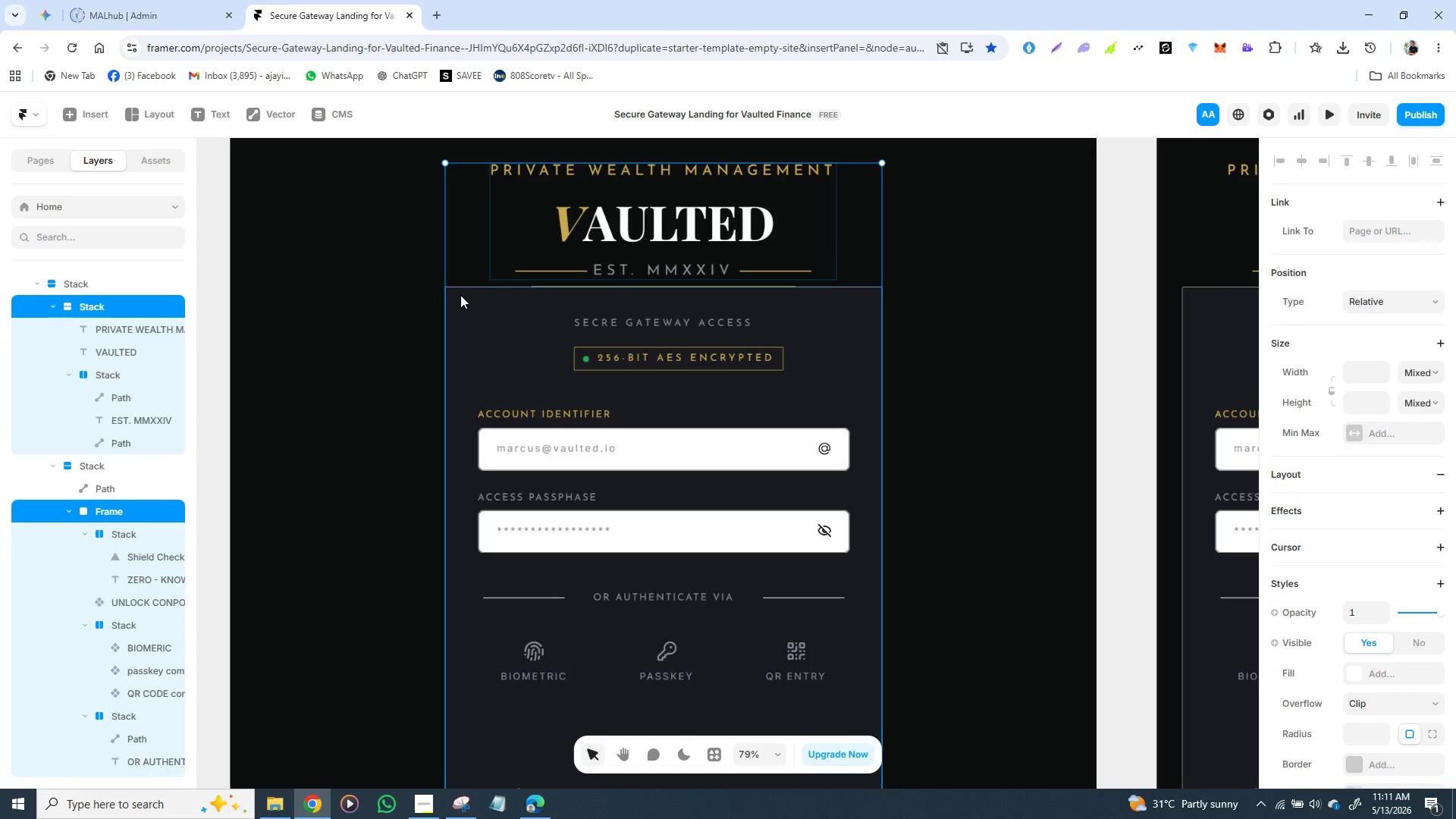 
right_click([460, 295])
 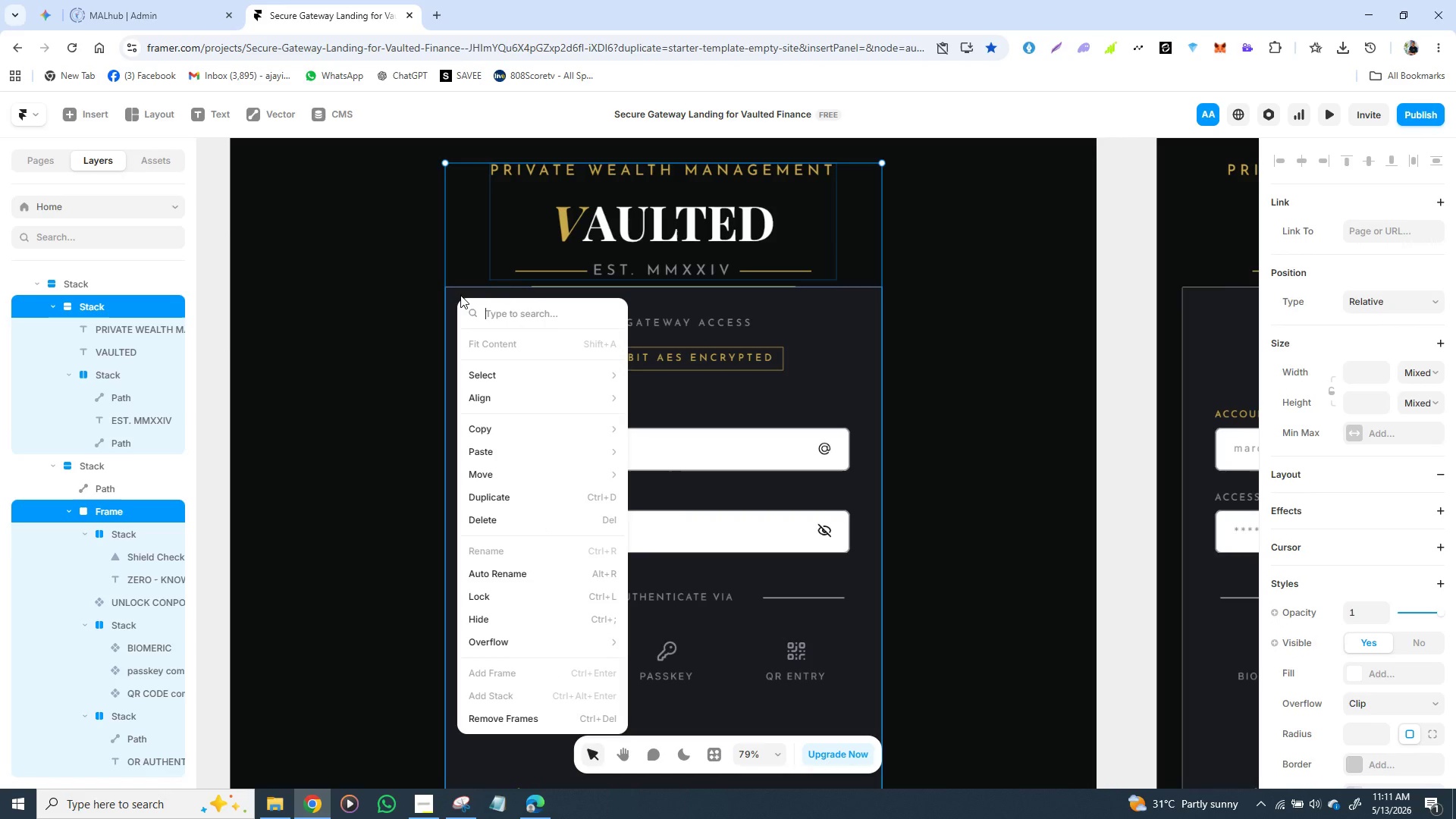 
left_click([420, 285])
 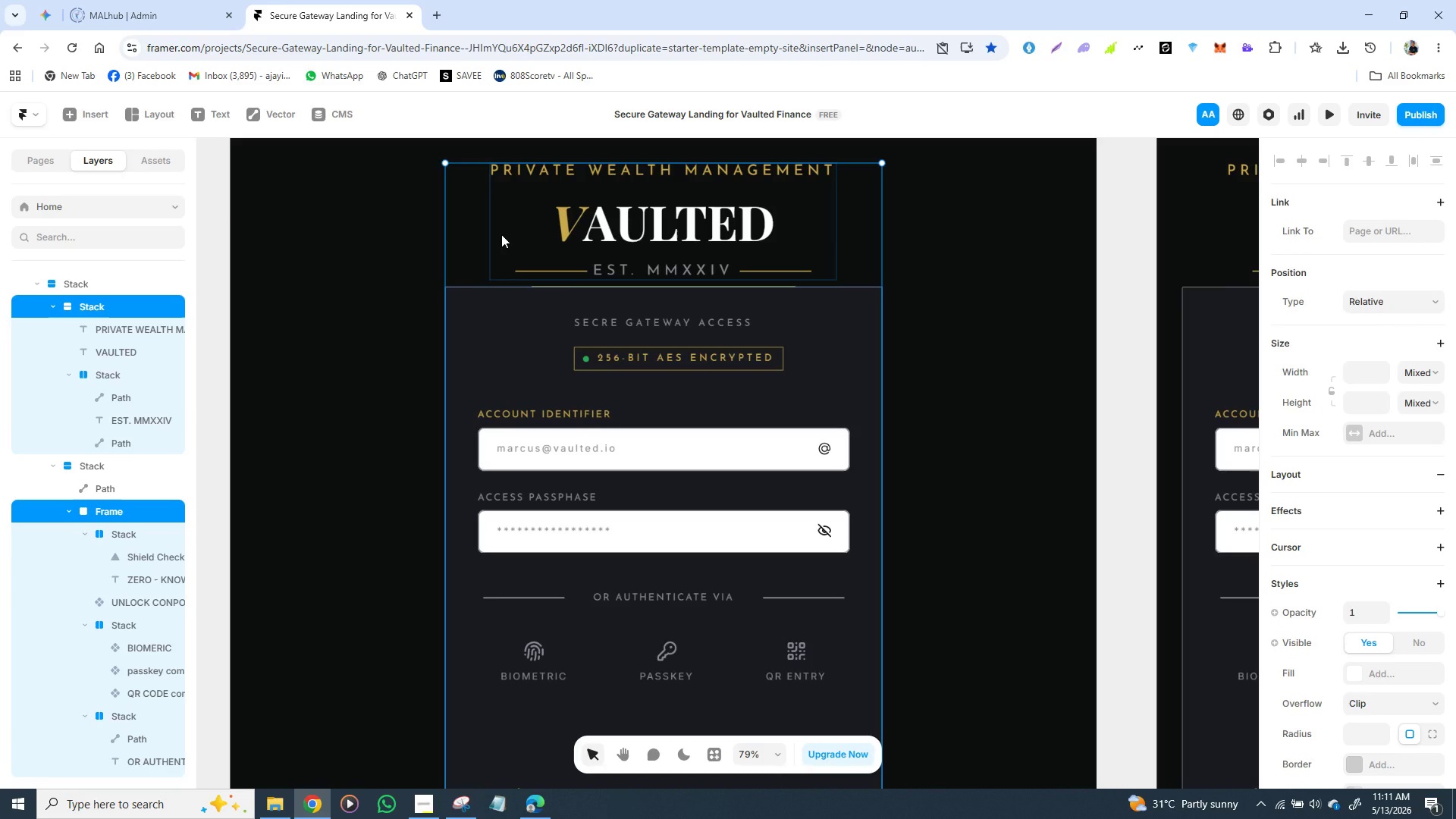 
left_click([498, 228])
 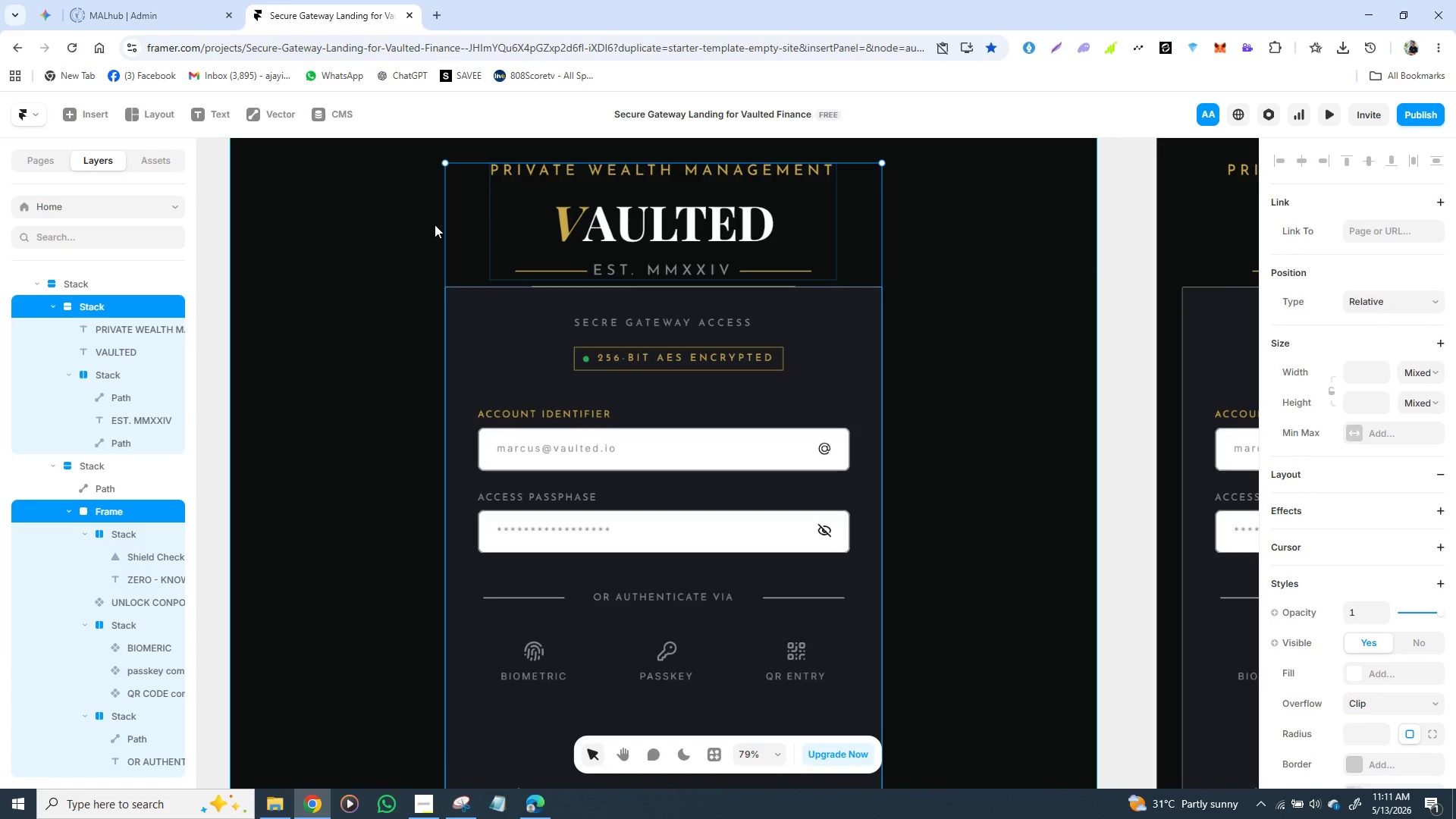 
left_click([435, 224])
 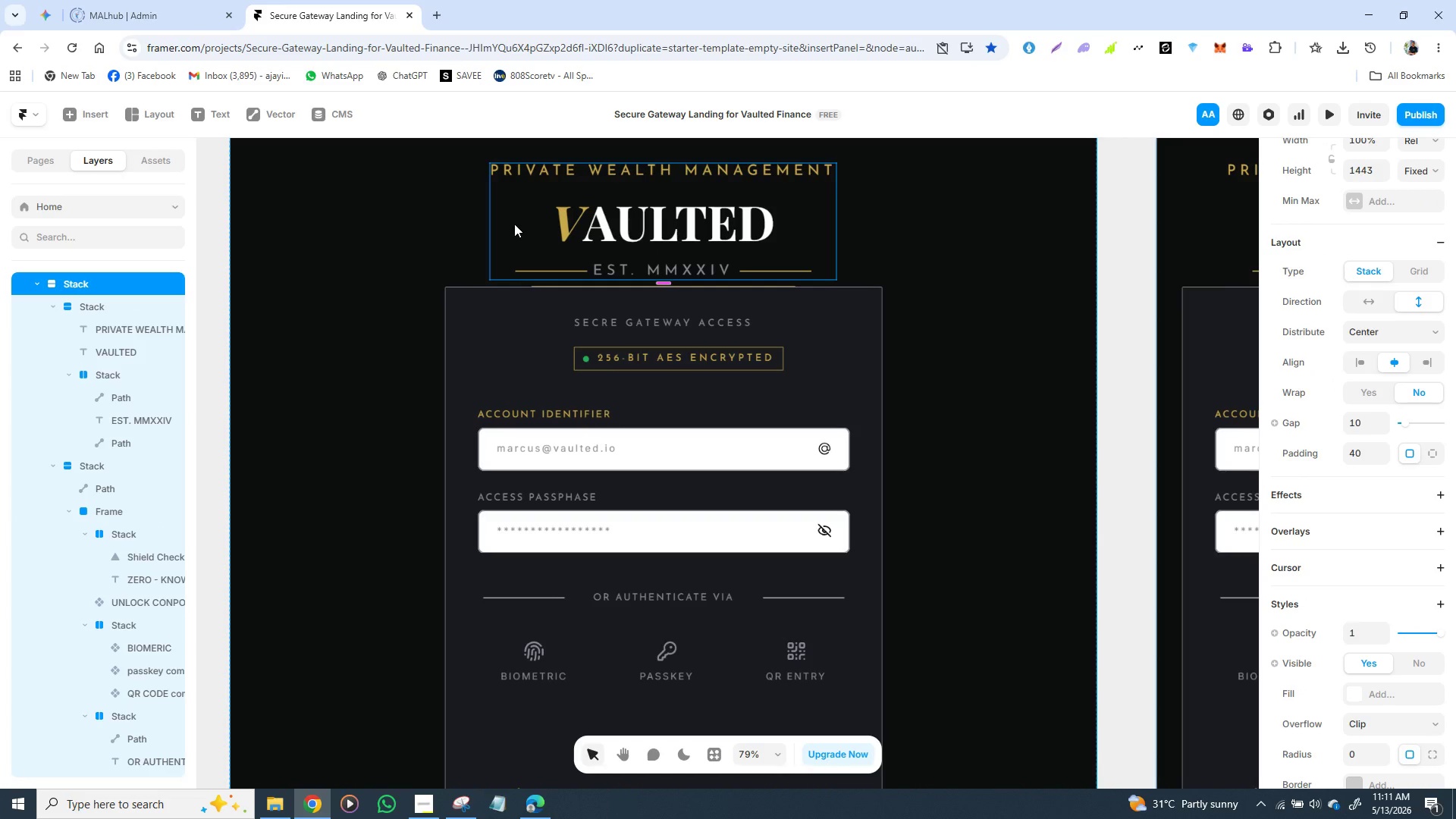 
left_click([514, 221])
 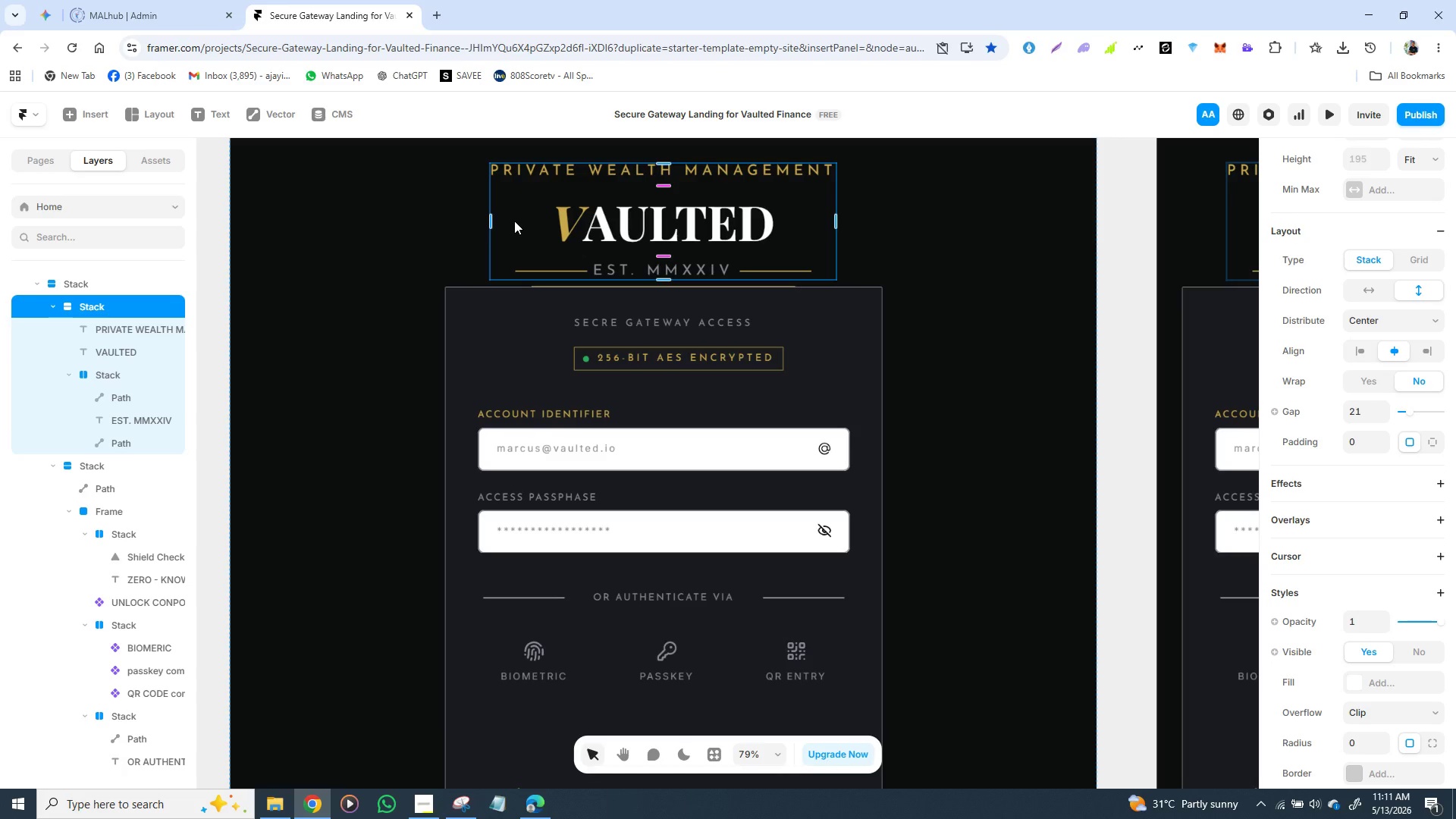 
hold_key(key=ShiftLeft, duration=1.53)
 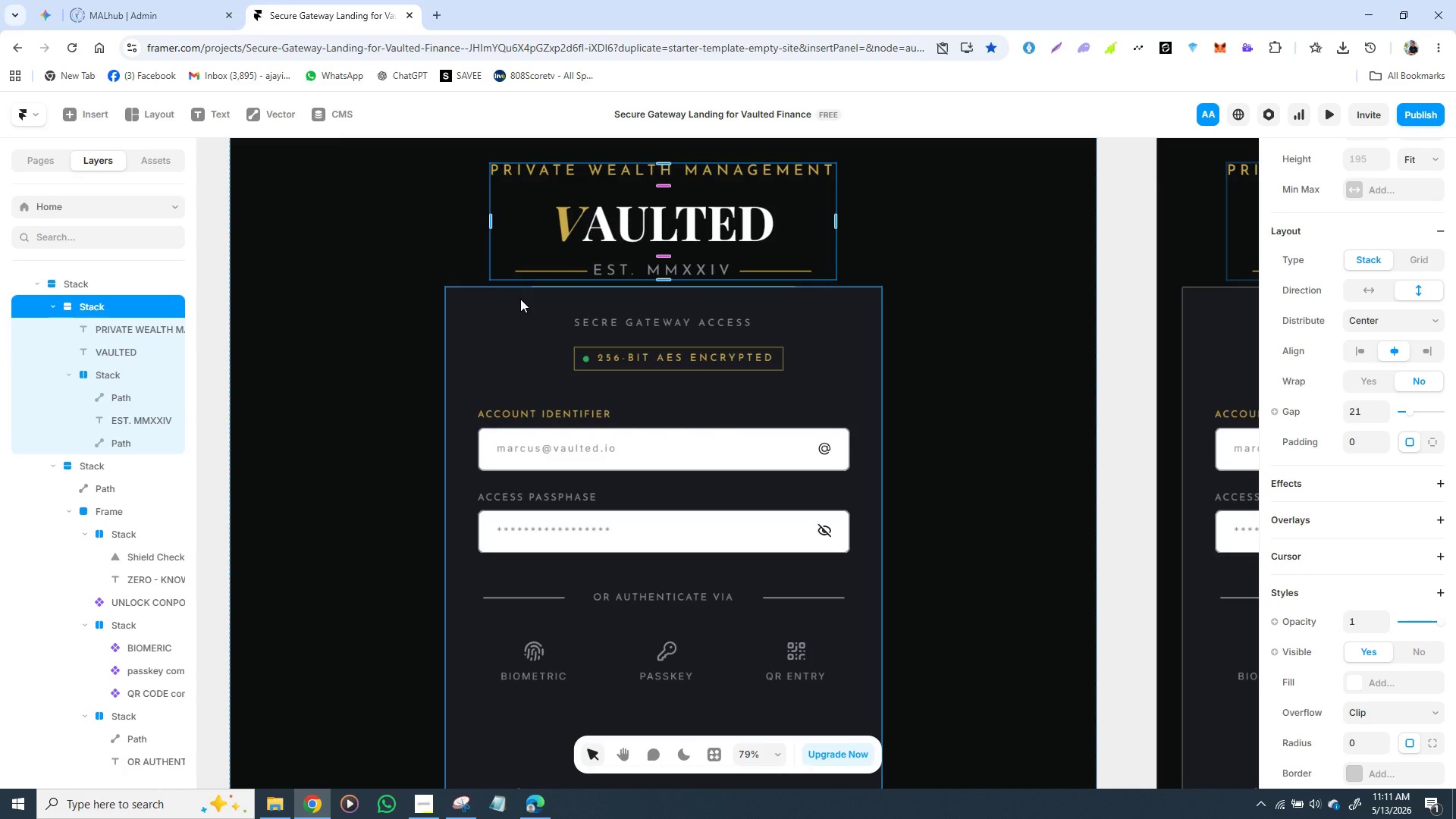 
hold_key(key=ShiftLeft, duration=1.5)
left_click([520, 299])
 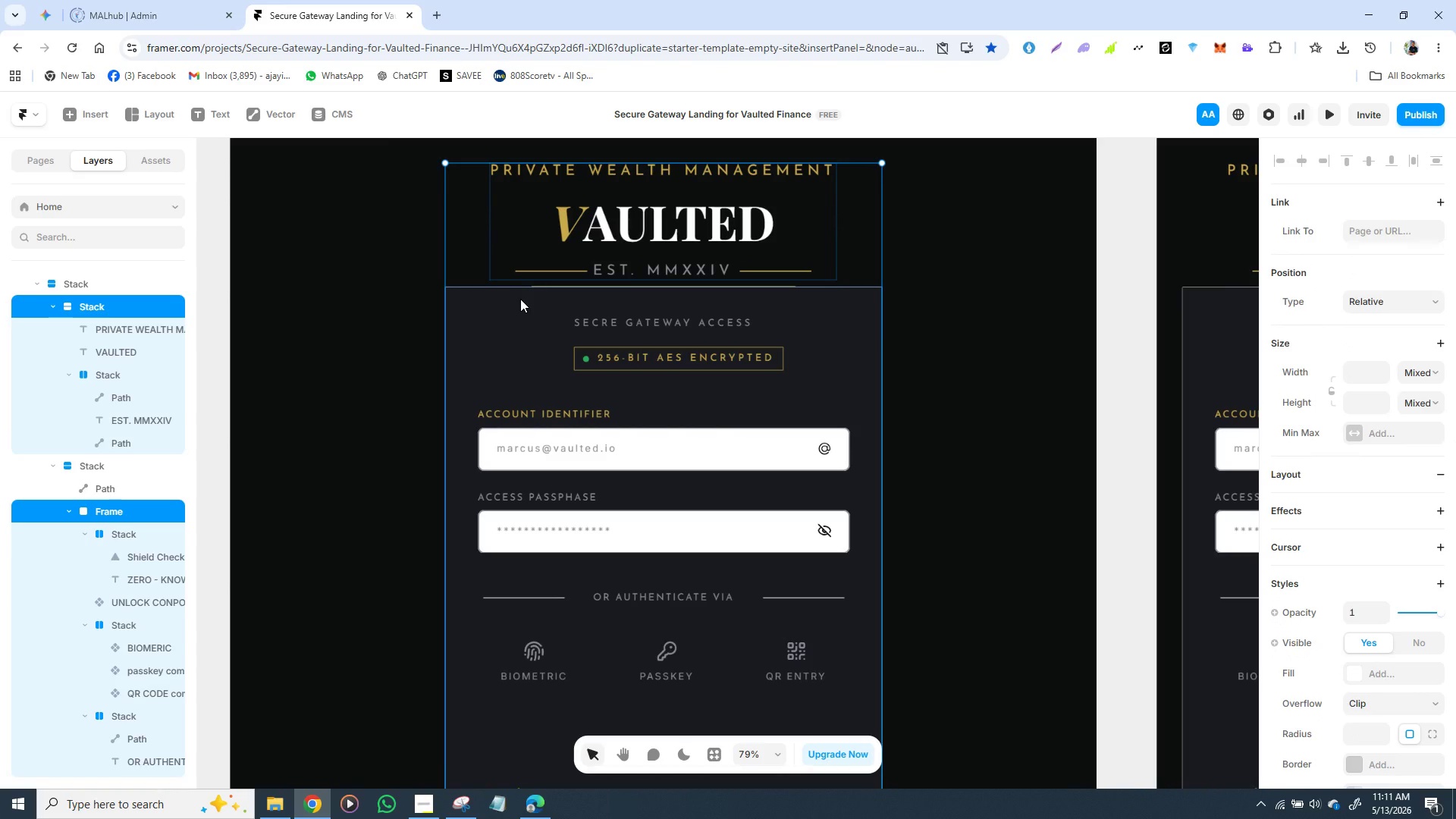 
key(Shift+ShiftLeft)
 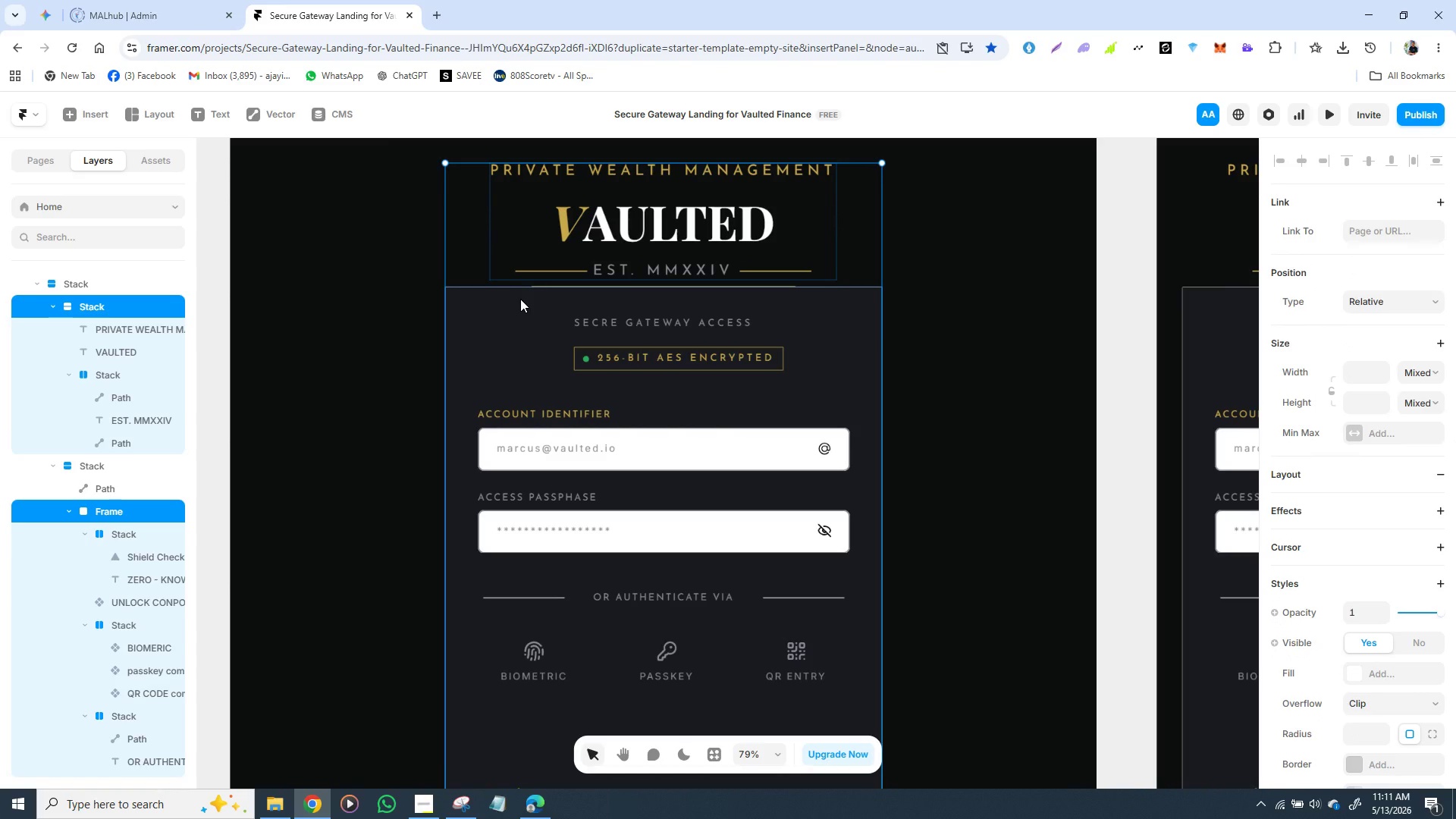 
key(Shift+ShiftLeft)
 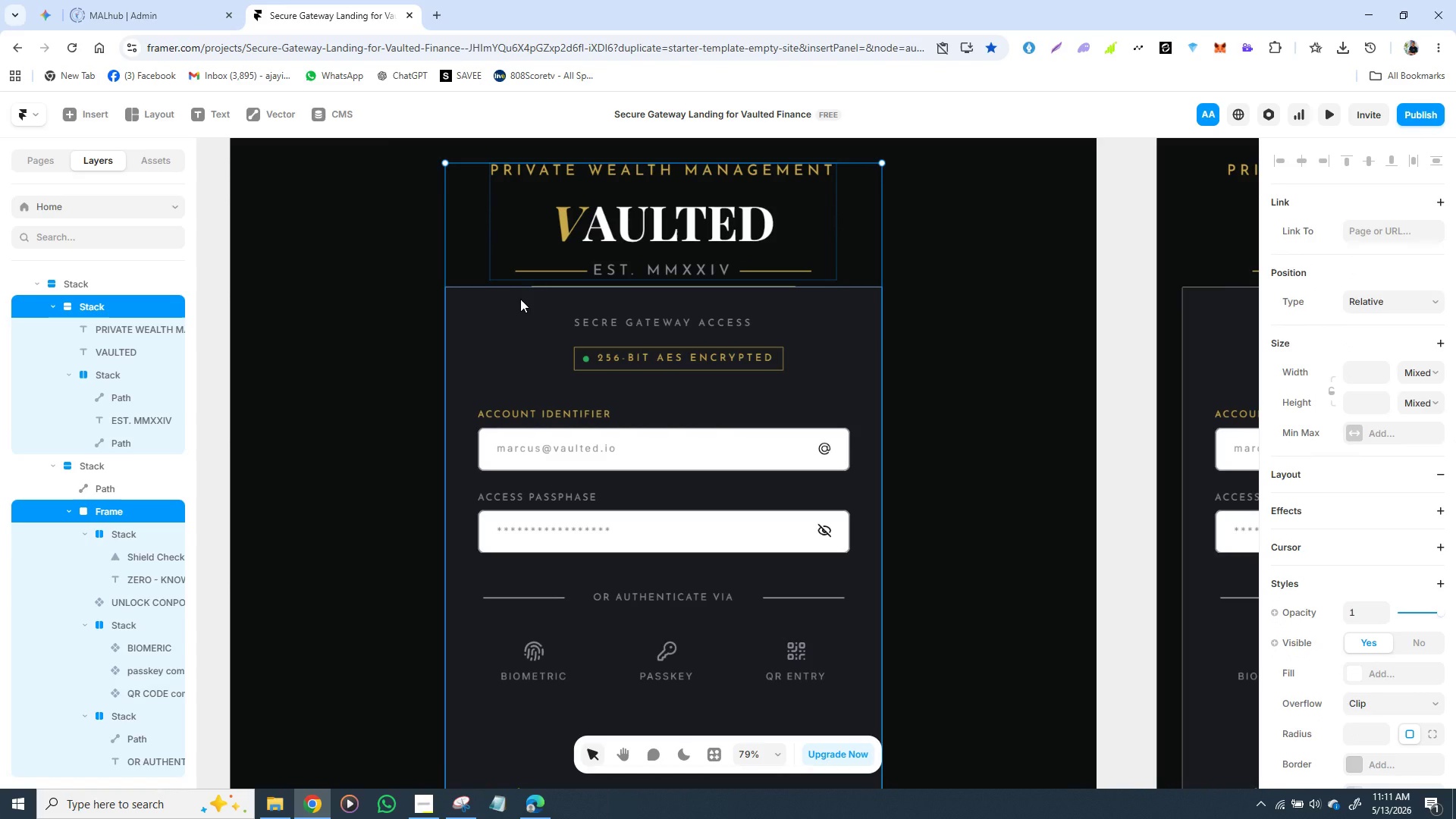 
key(Shift+ShiftLeft)
 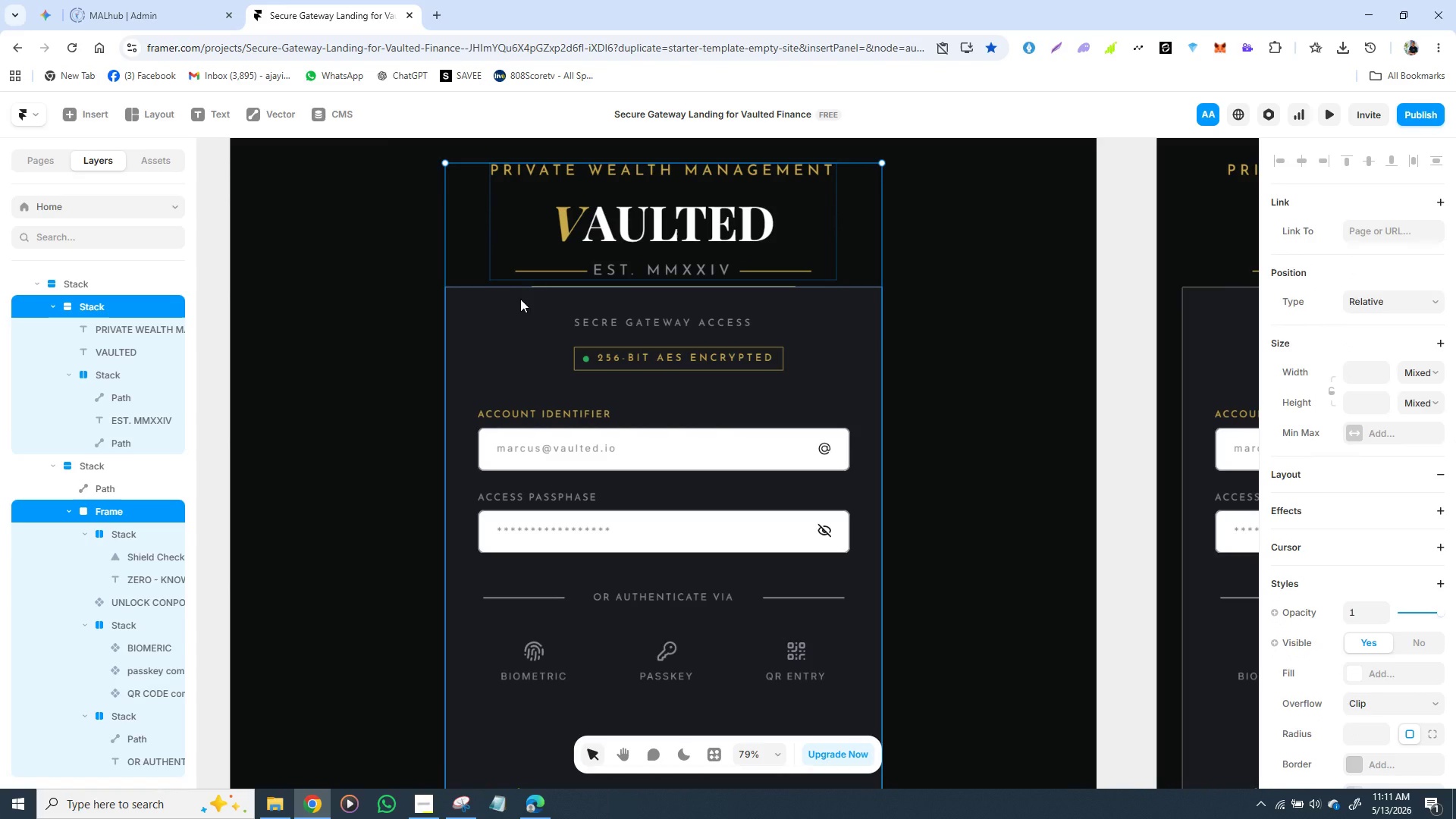 
key(Shift+ShiftLeft)
 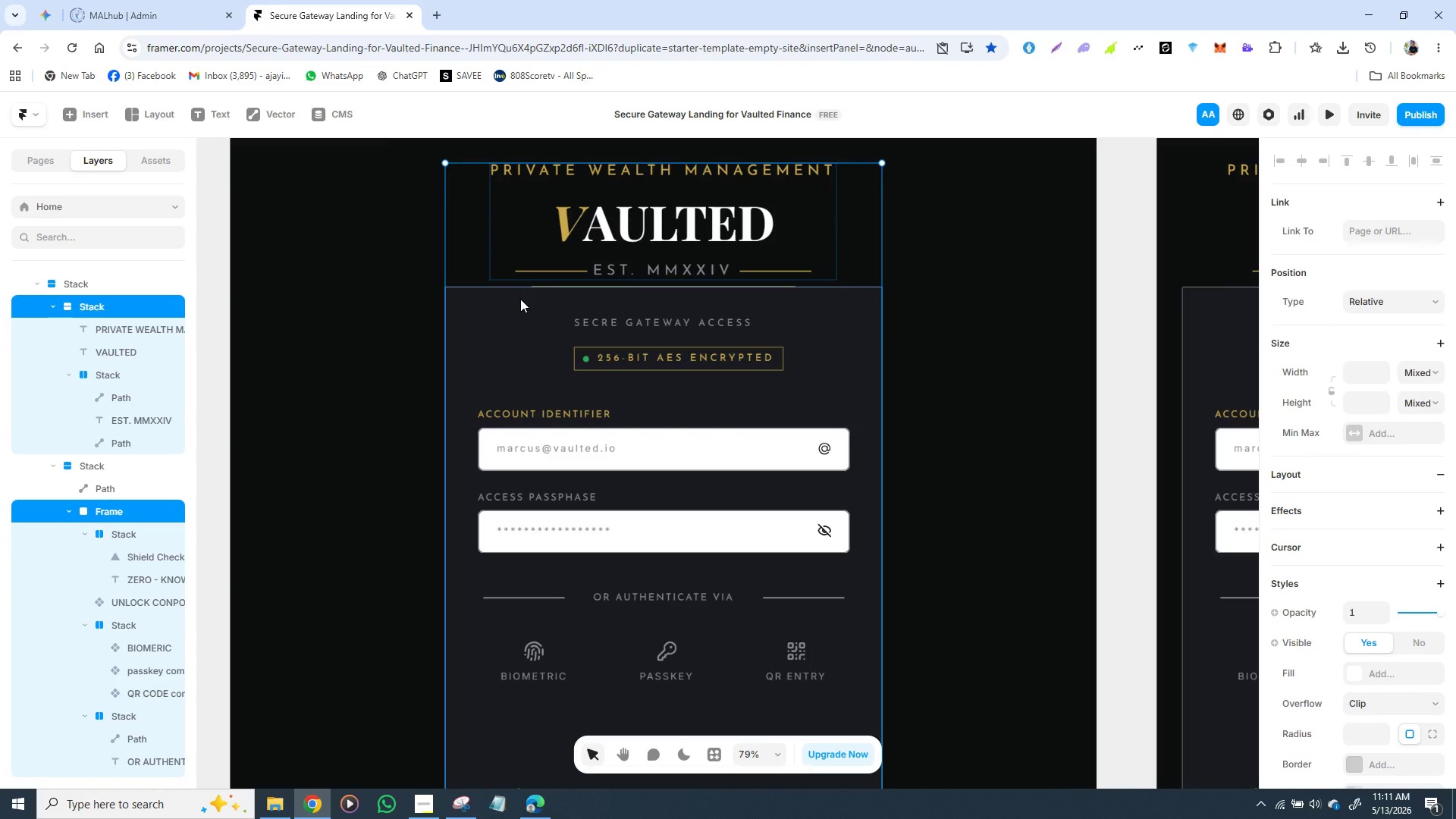 
key(Shift+ShiftLeft)
 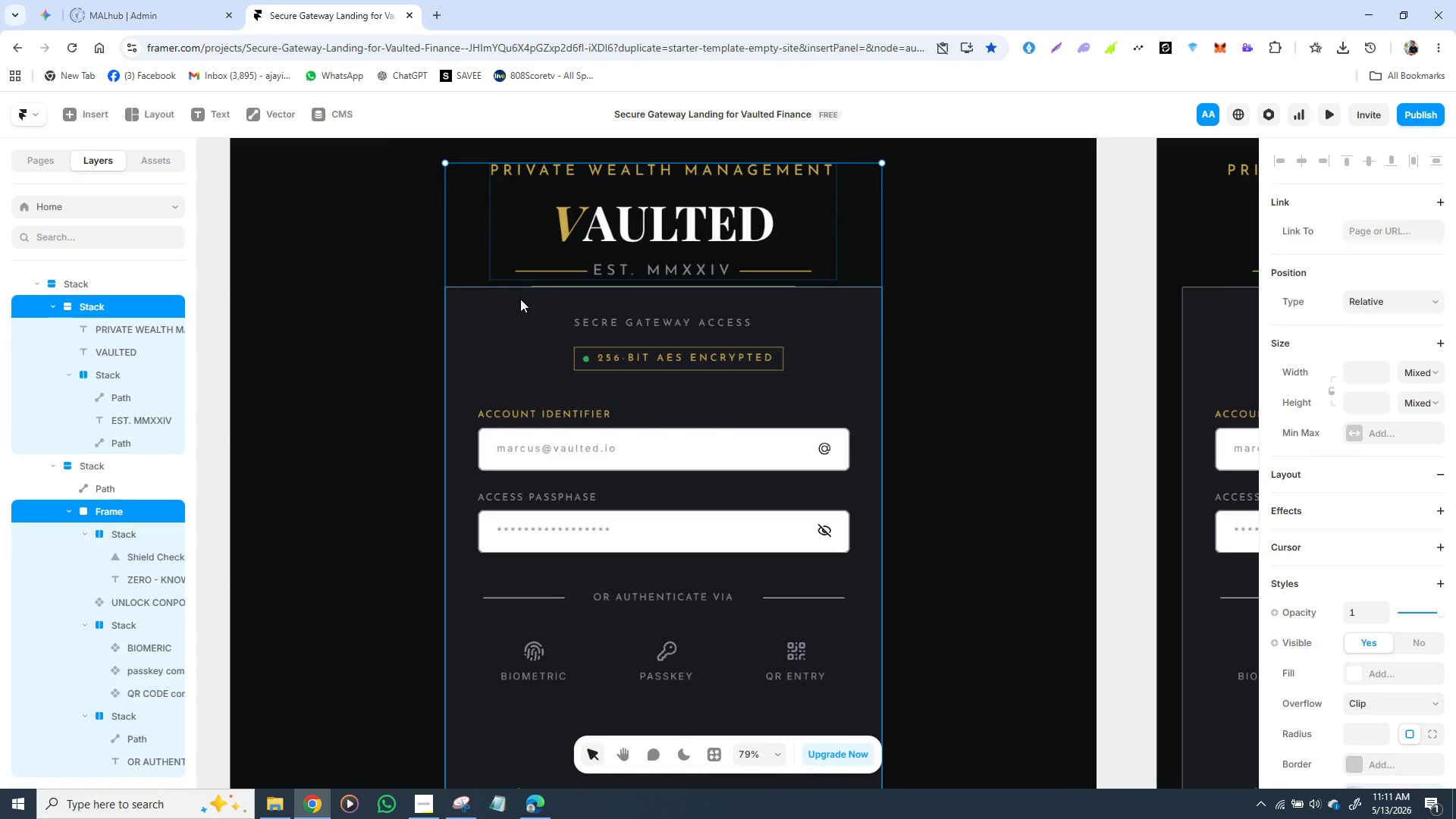 
key(Shift+ShiftLeft)
 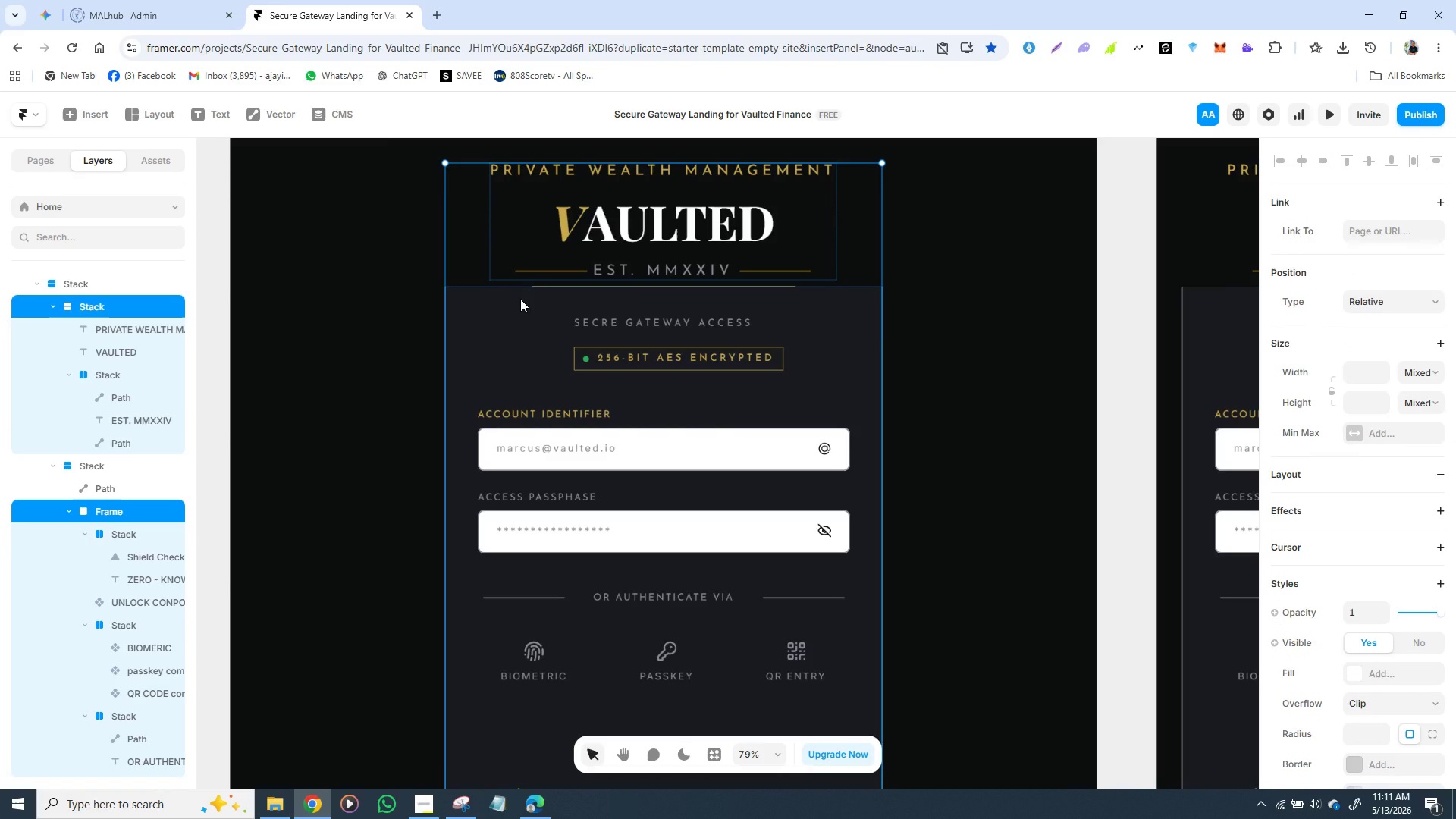 
right_click([520, 299])
 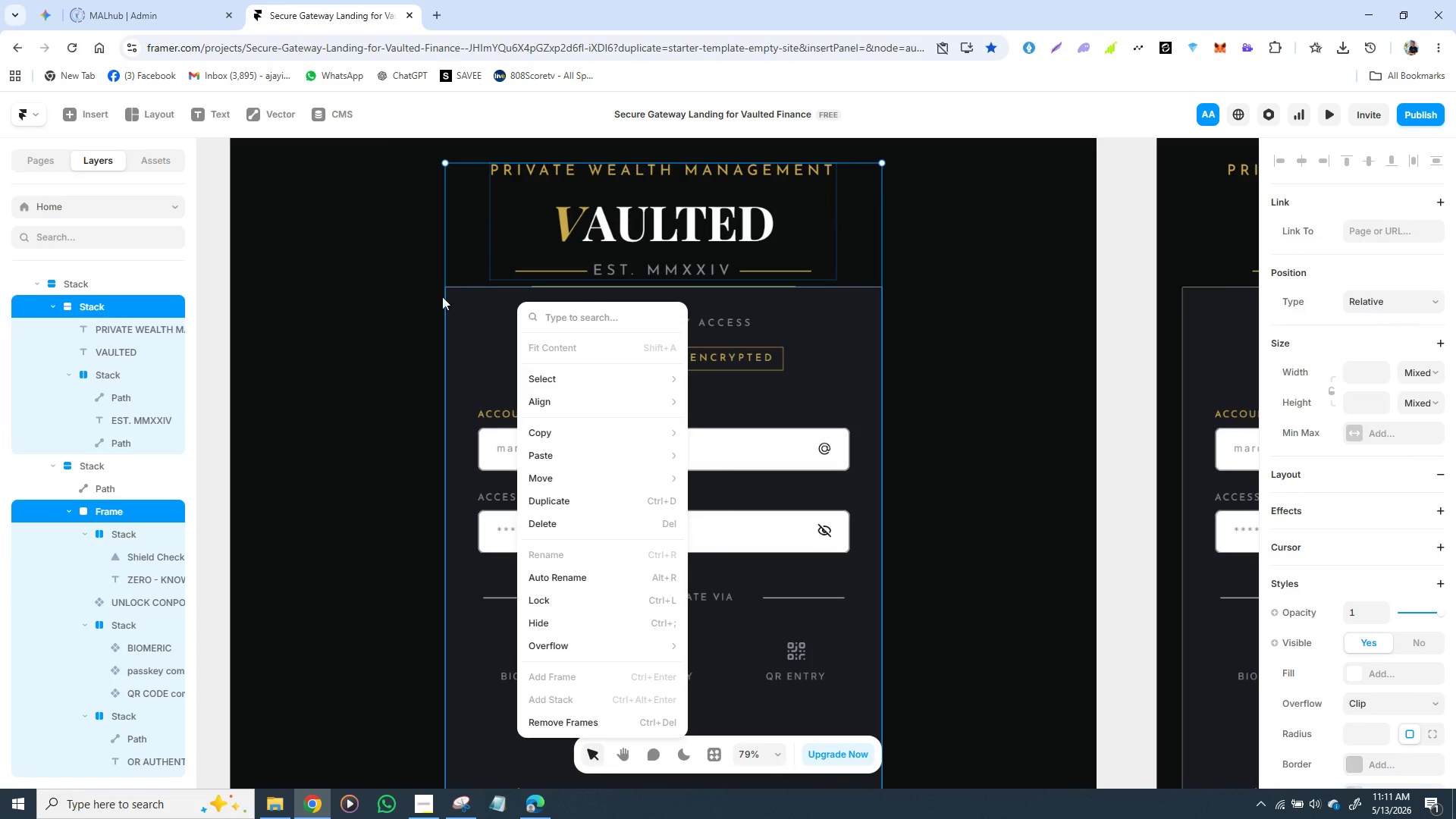 
double_click([394, 293])
 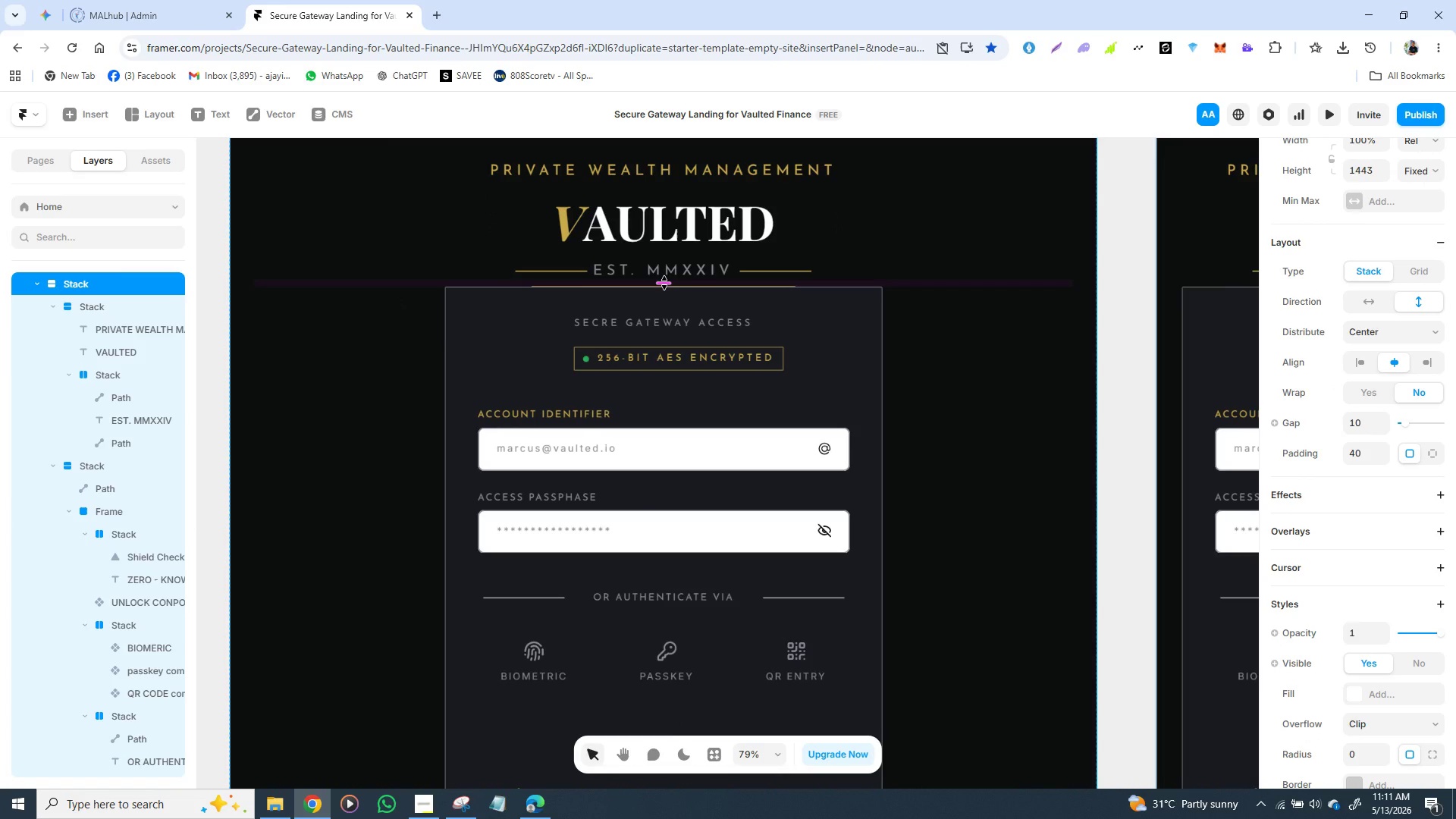 
left_click([664, 283])
 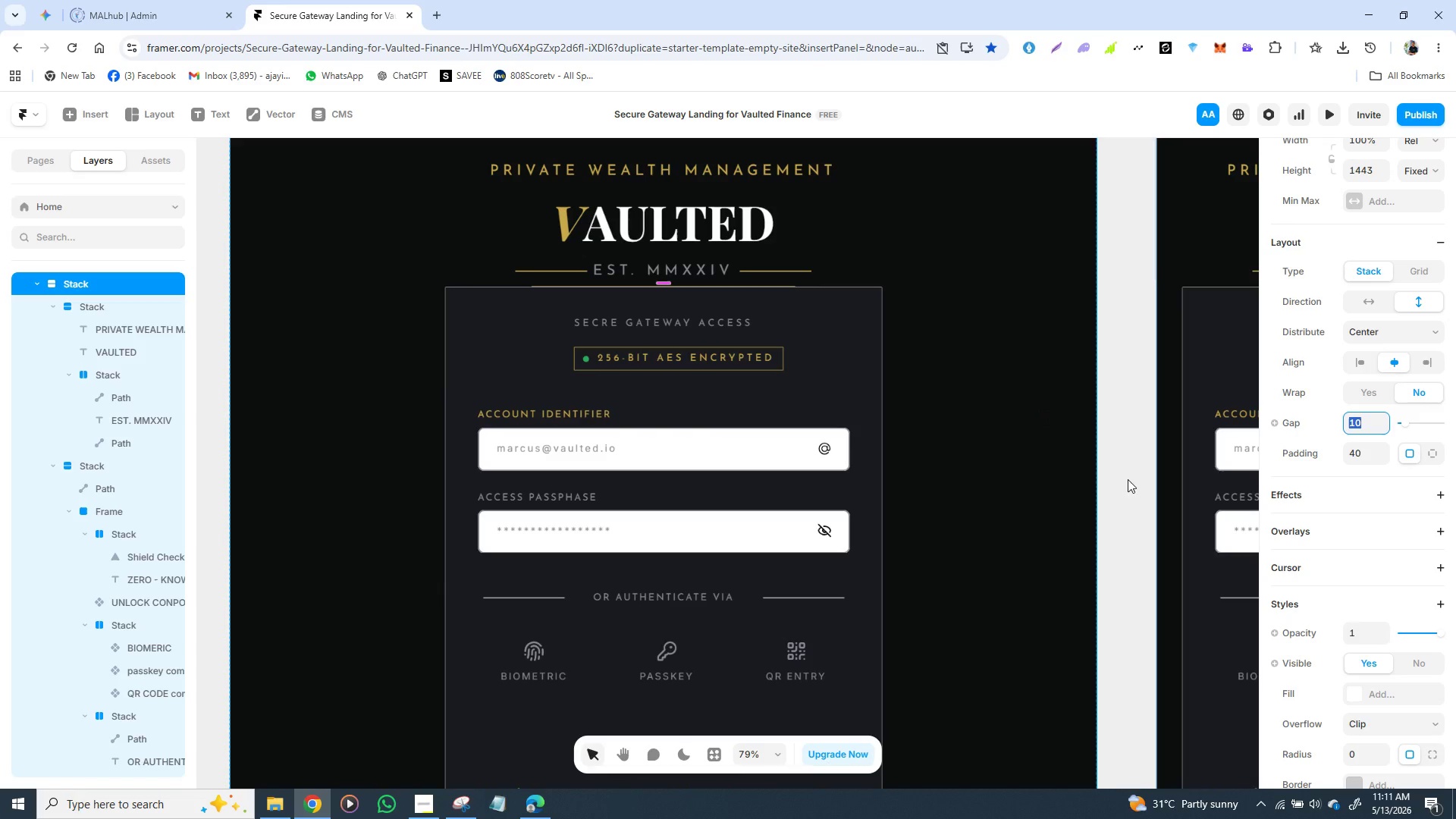 
scroll: coordinate [1317, 501], scroll_direction: down, amount: 1.0
 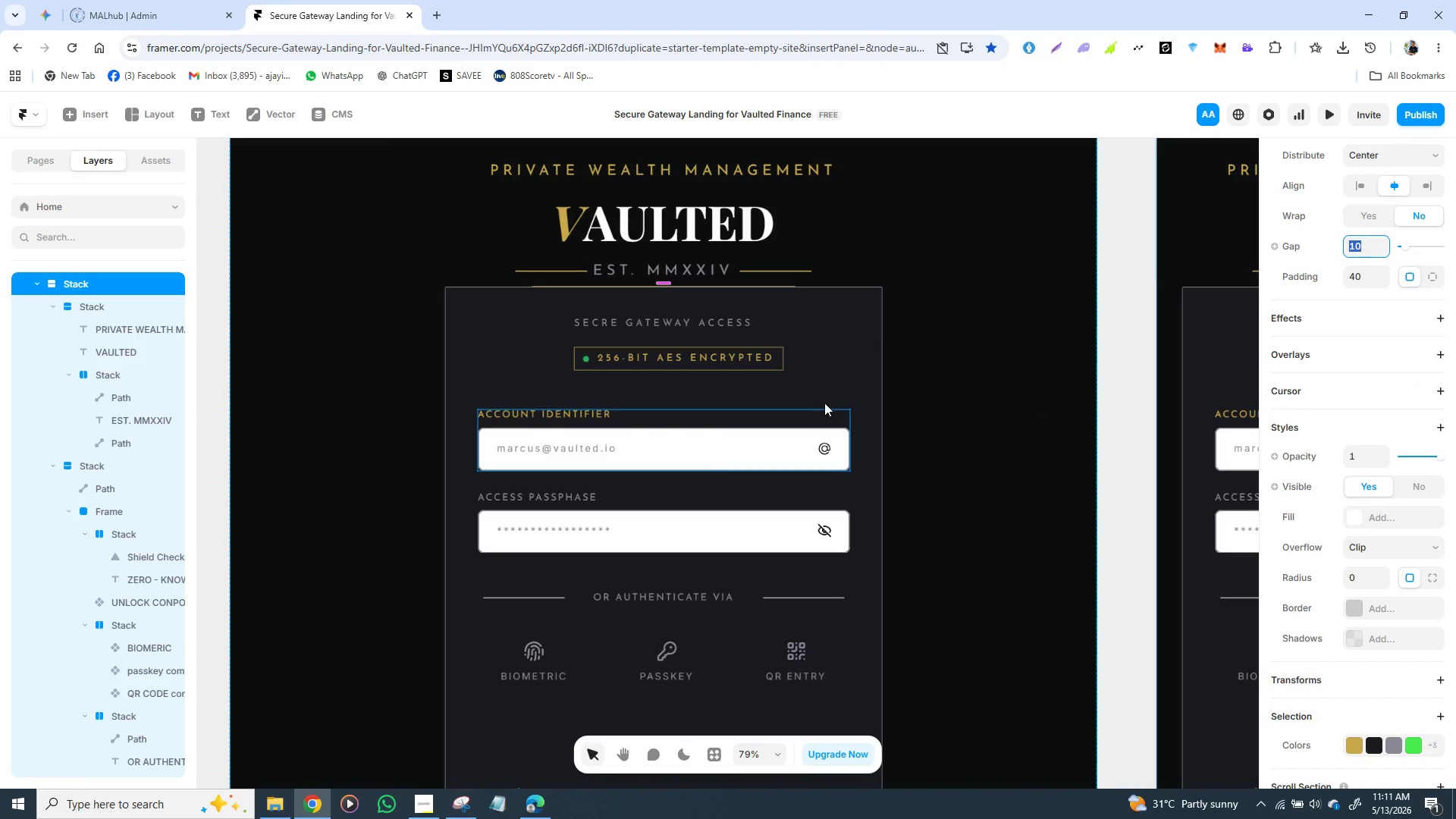 
left_click([850, 332])
 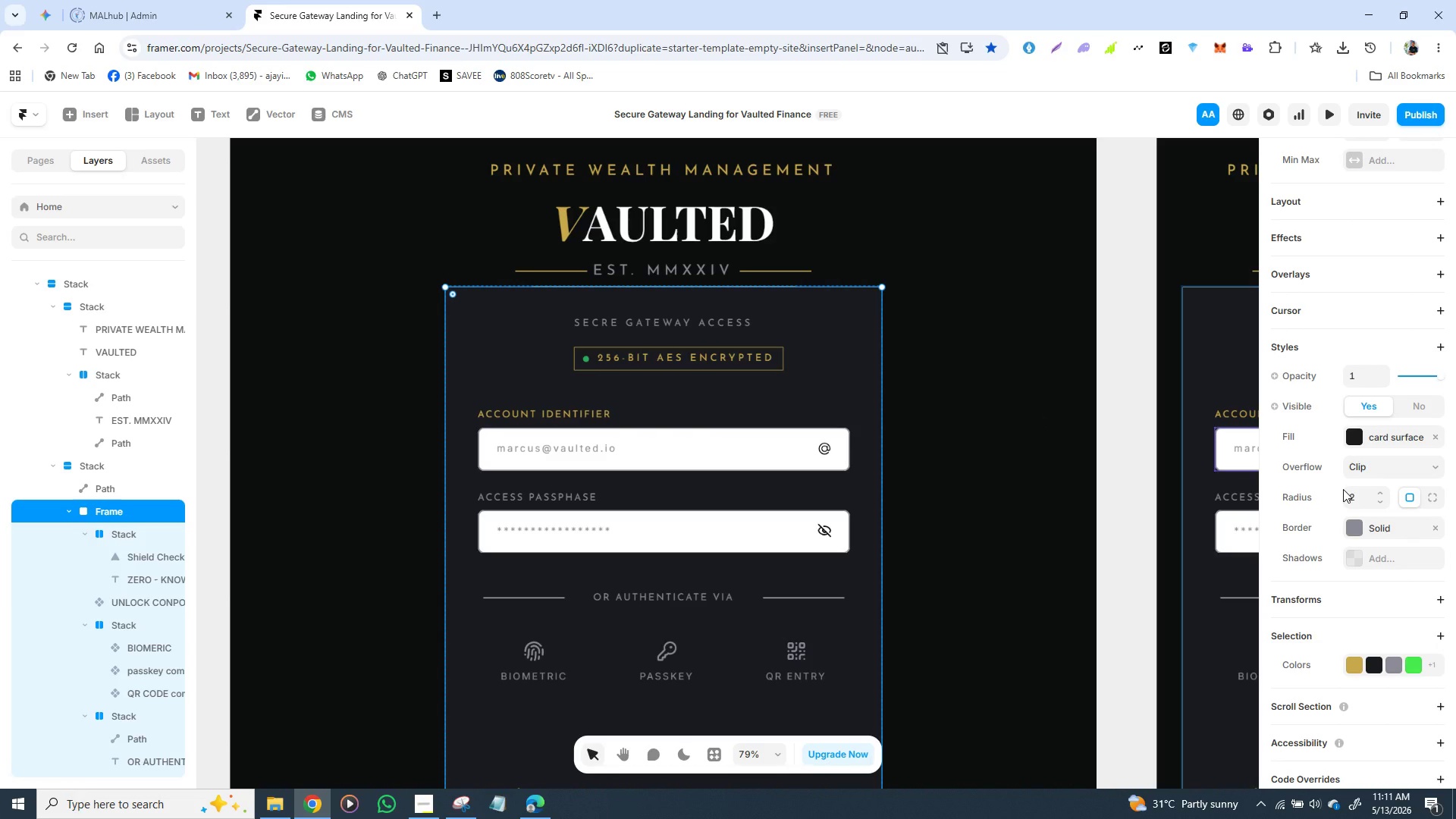 
scroll: coordinate [1341, 491], scroll_direction: down, amount: 1.0
 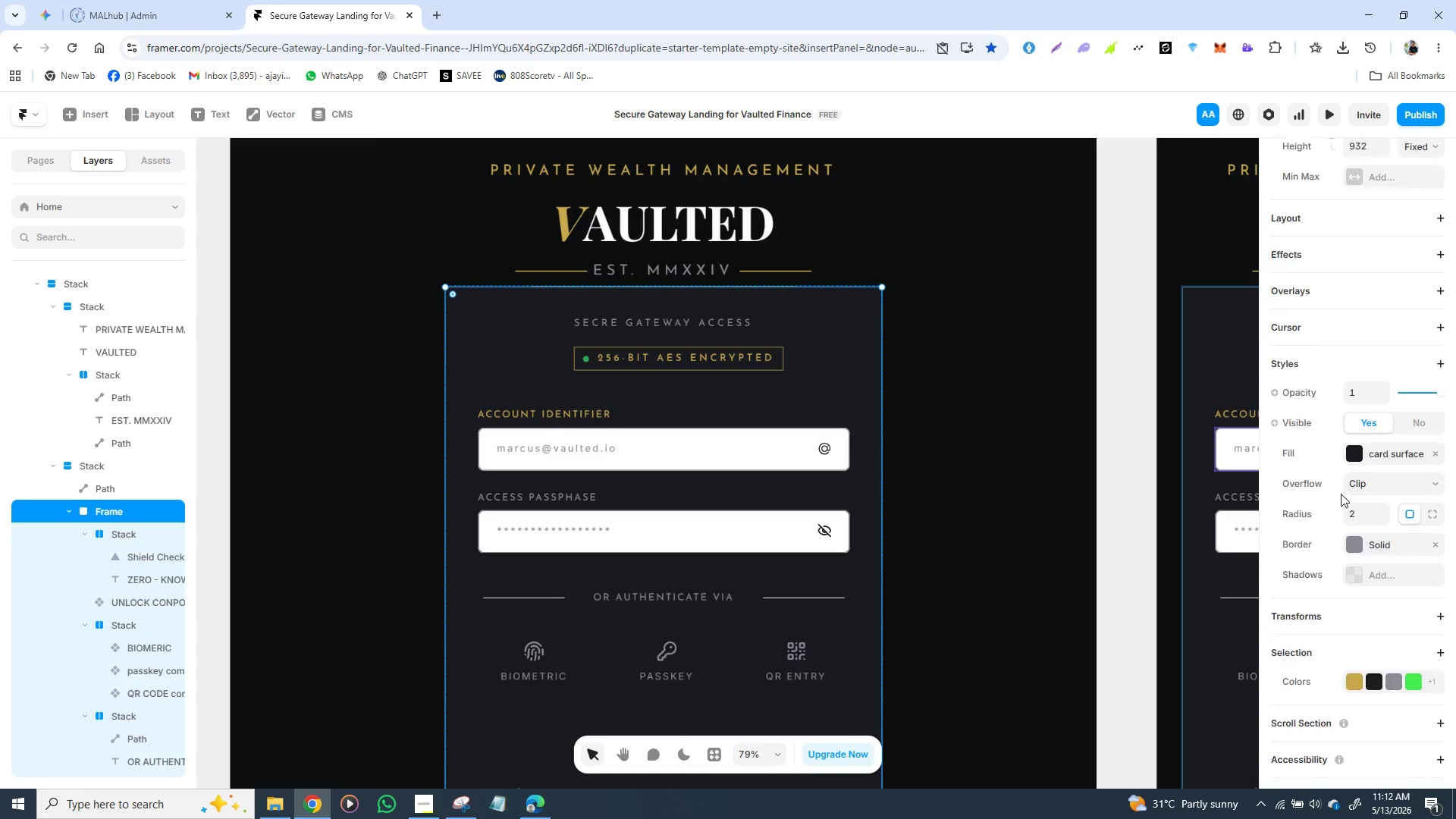 
scroll: coordinate [1341, 494], scroll_direction: up, amount: 2.0
 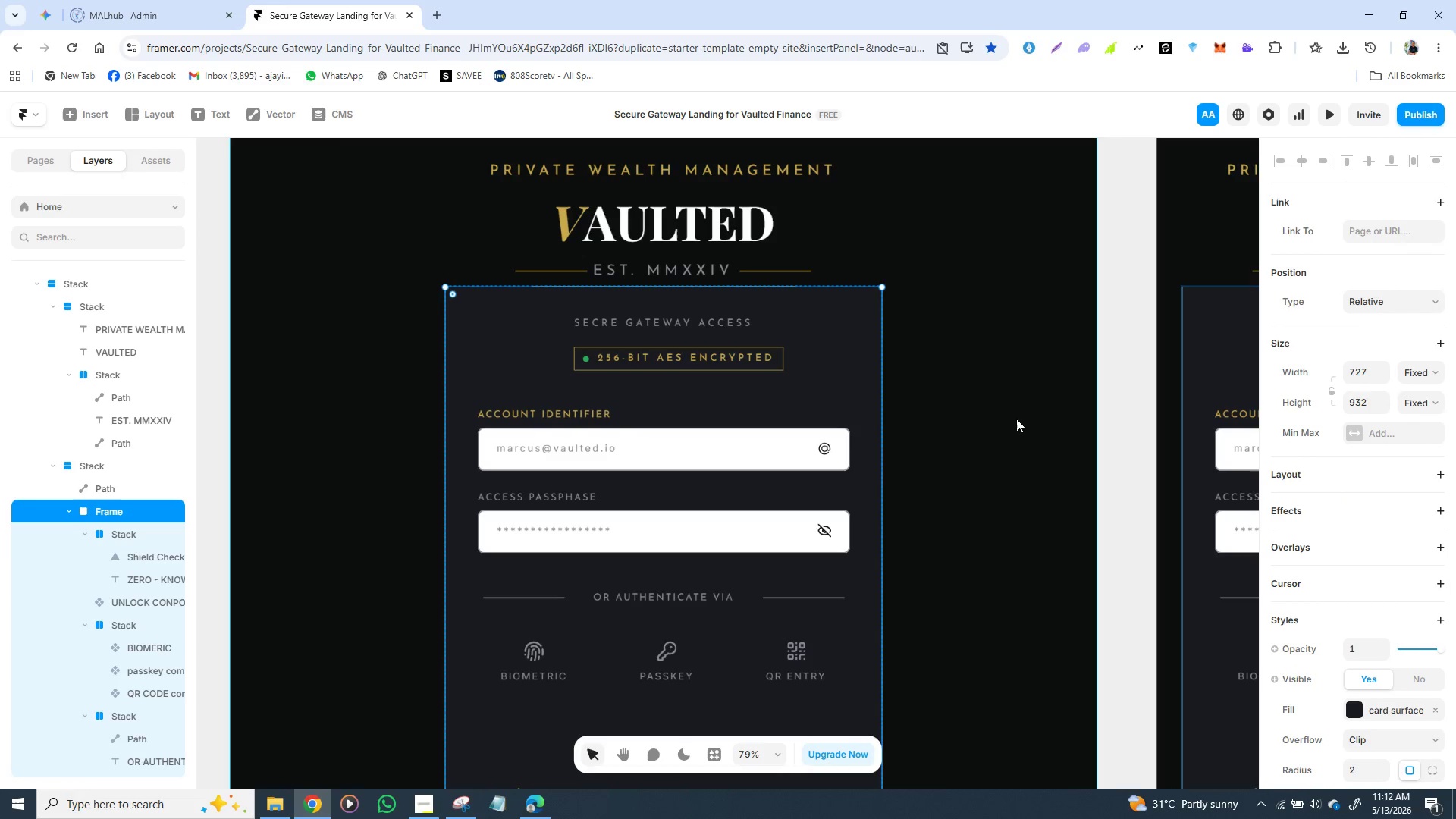 
left_click([1020, 413])
 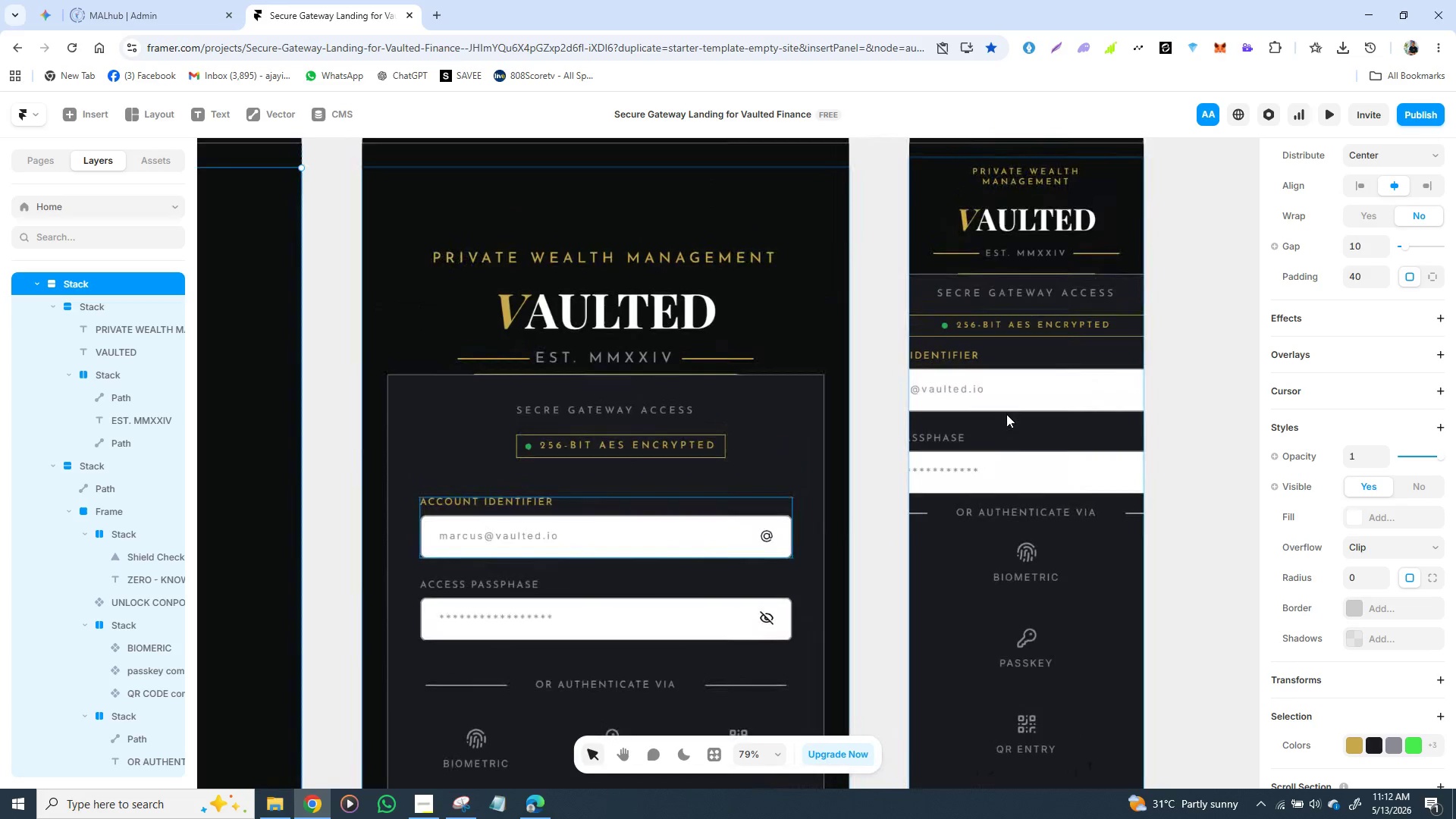 
wait(12.01)
 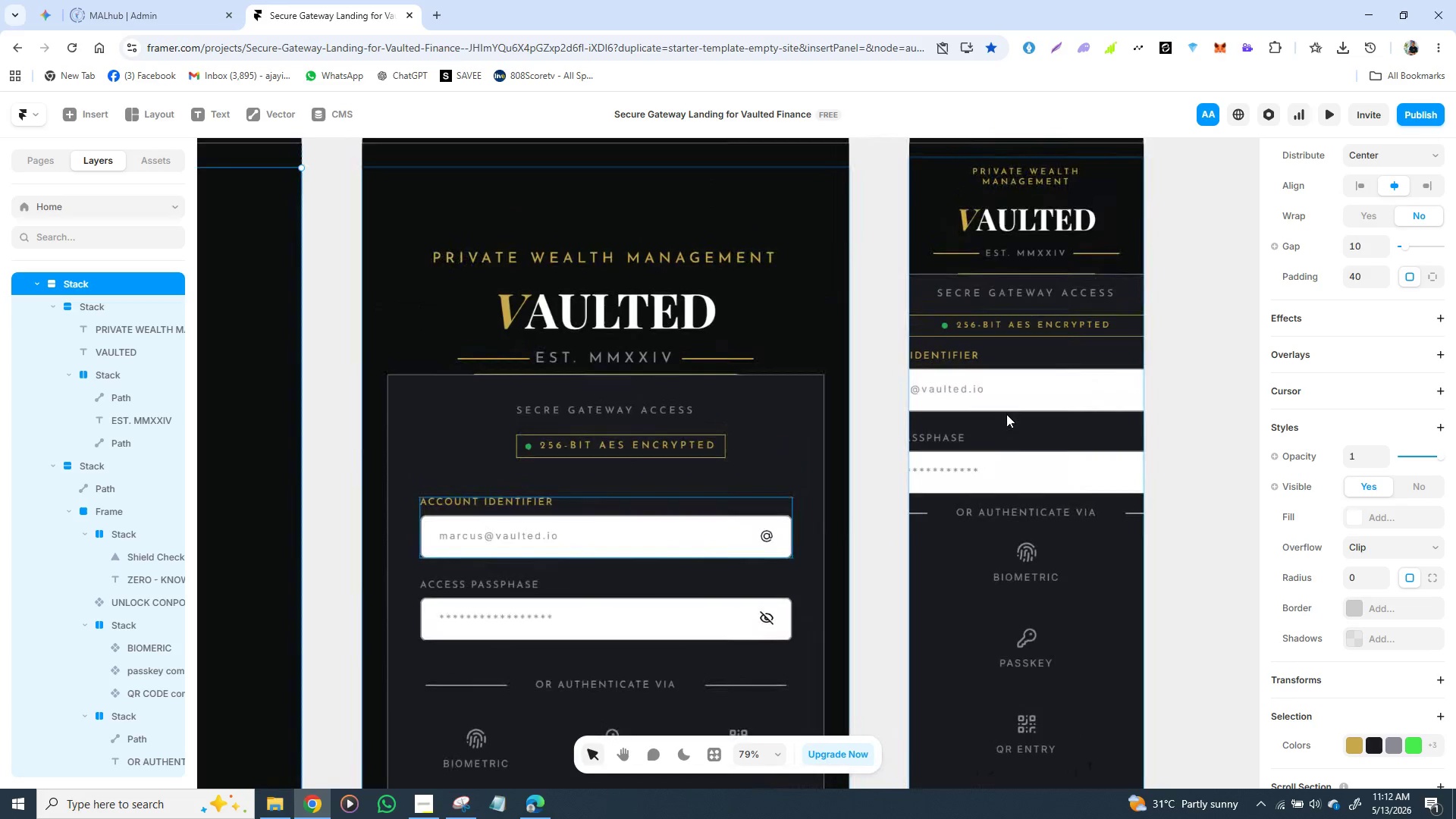 
right_click([1006, 379])
 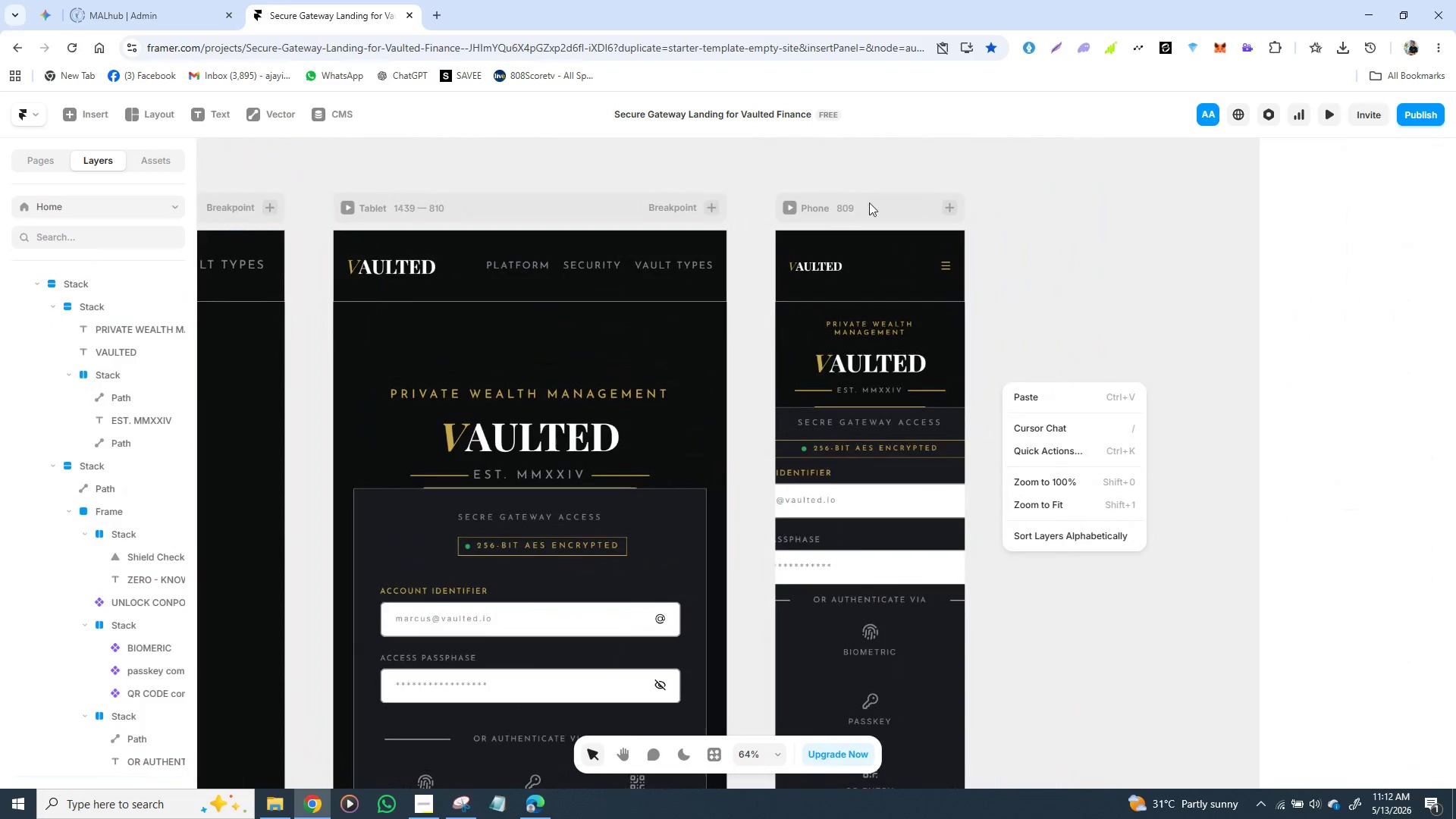 
left_click([870, 202])
 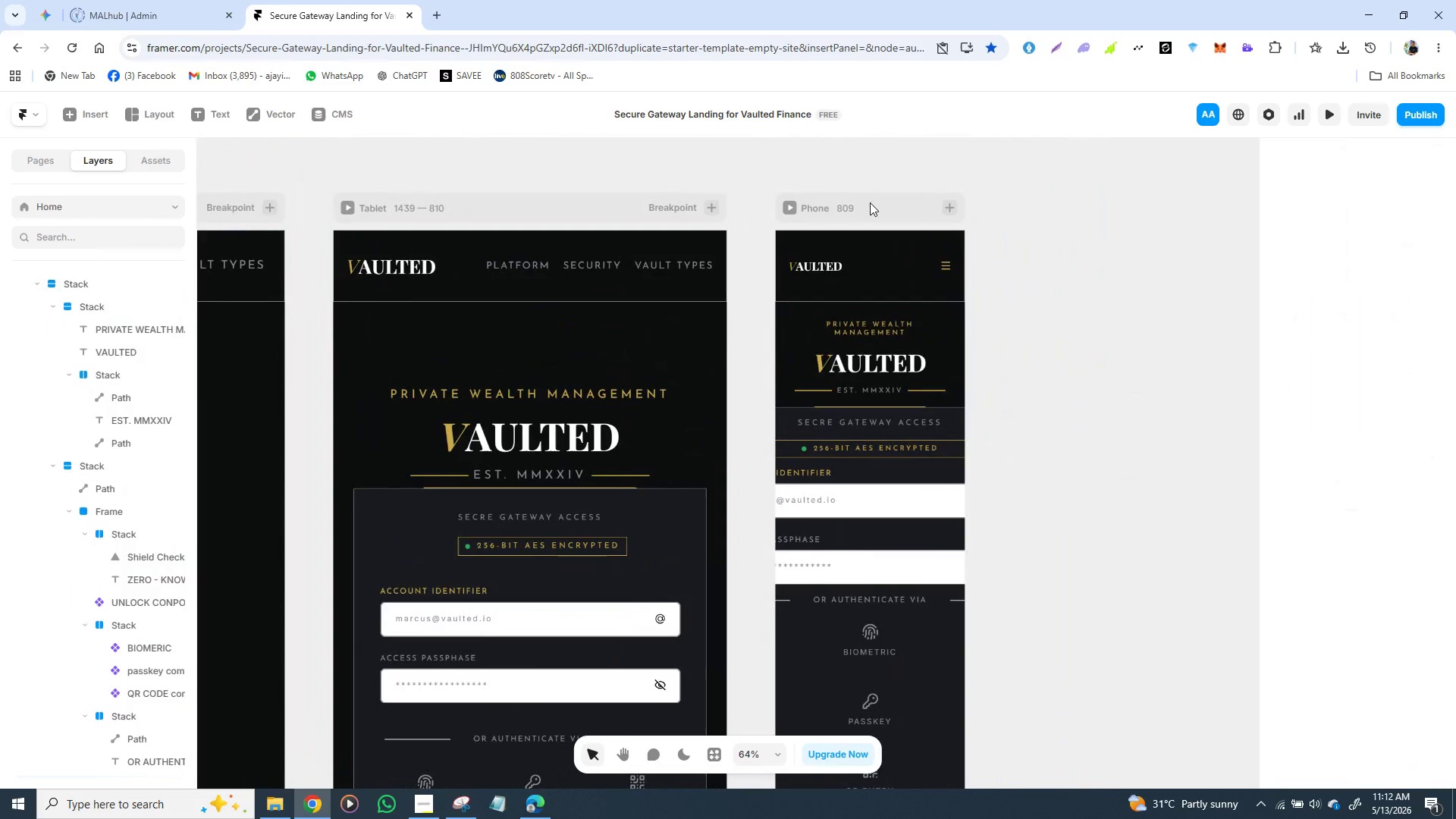 
left_click([870, 202])
 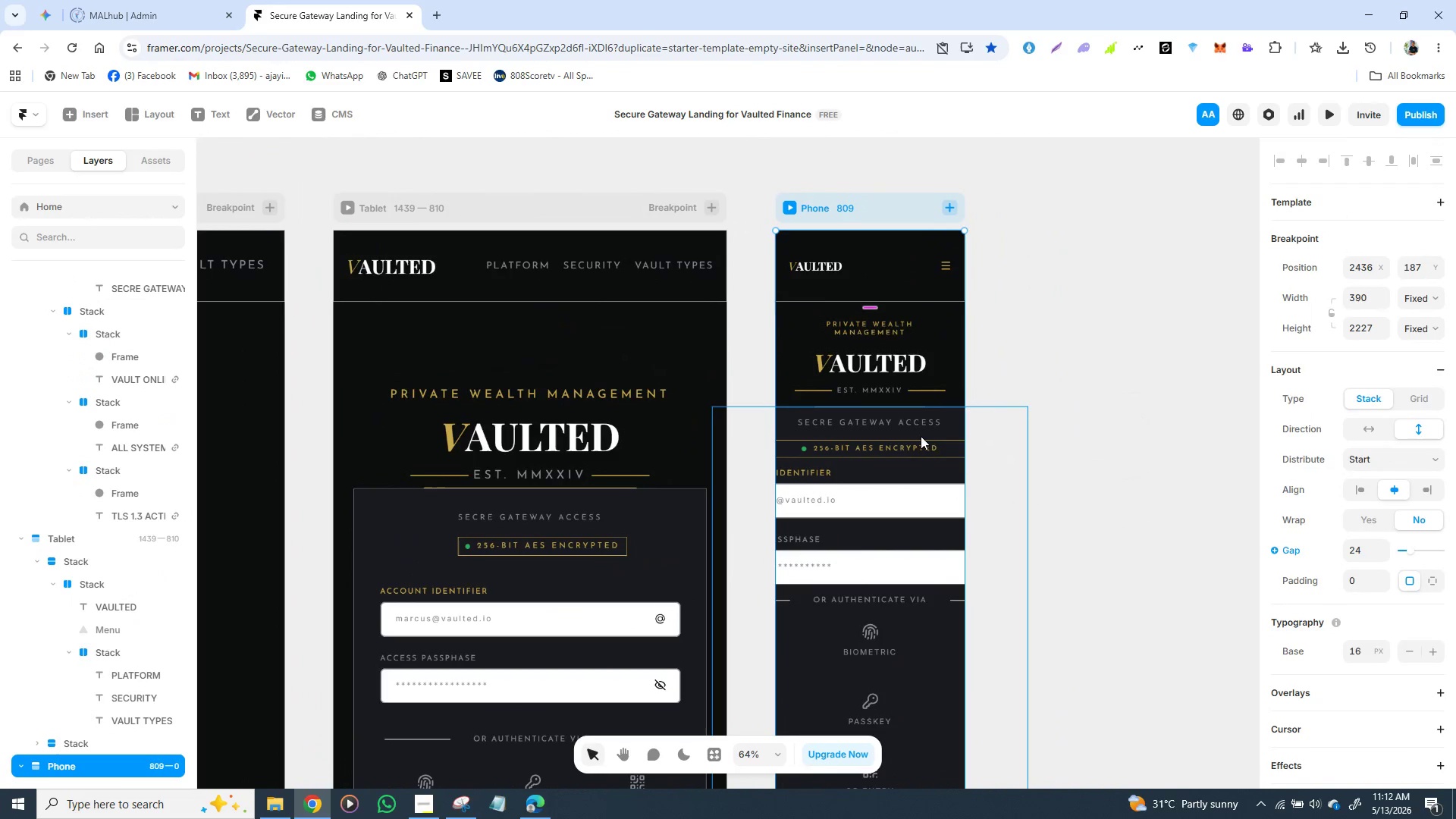 
wait(5.86)
 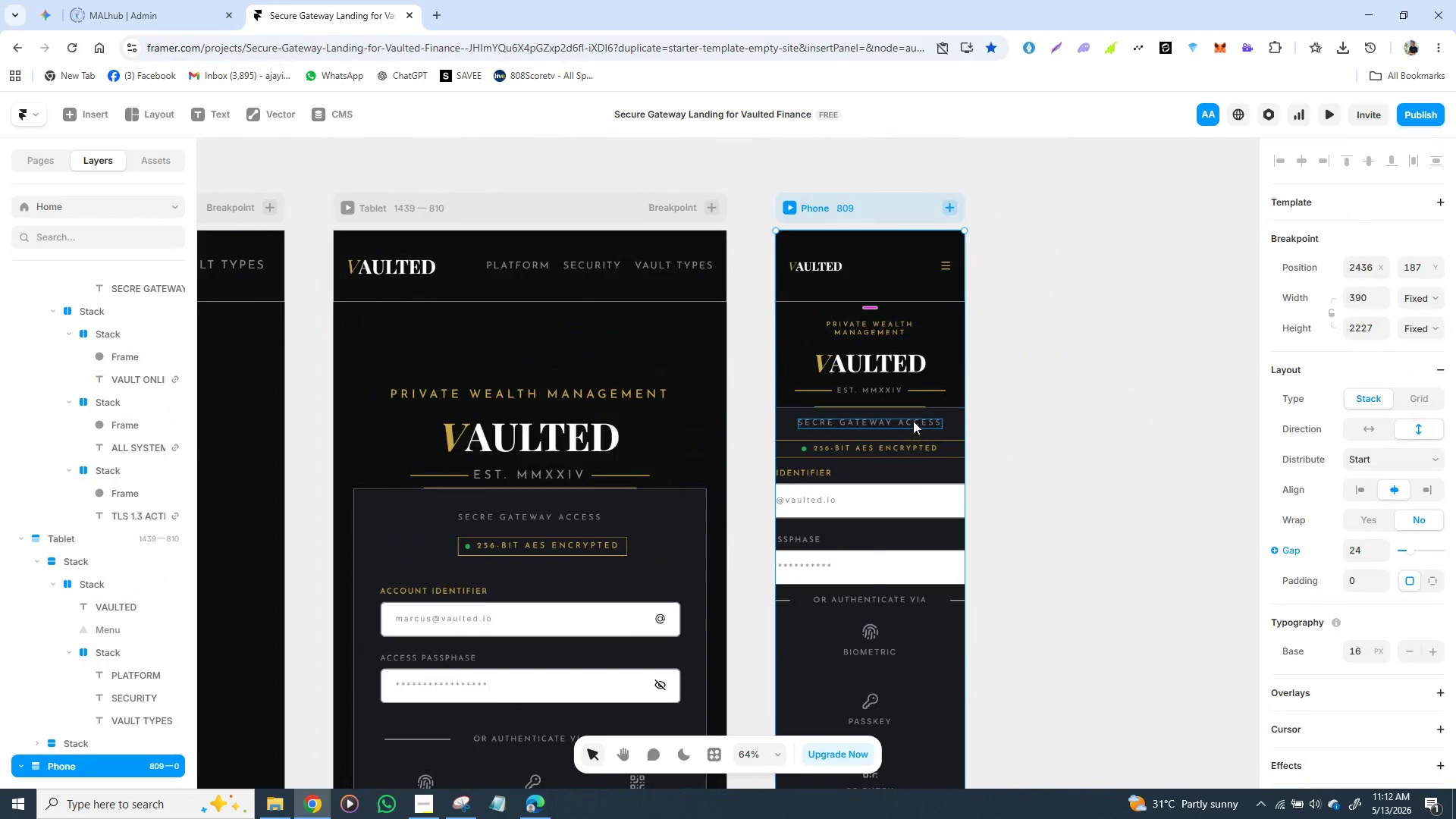 
left_click([929, 432])
 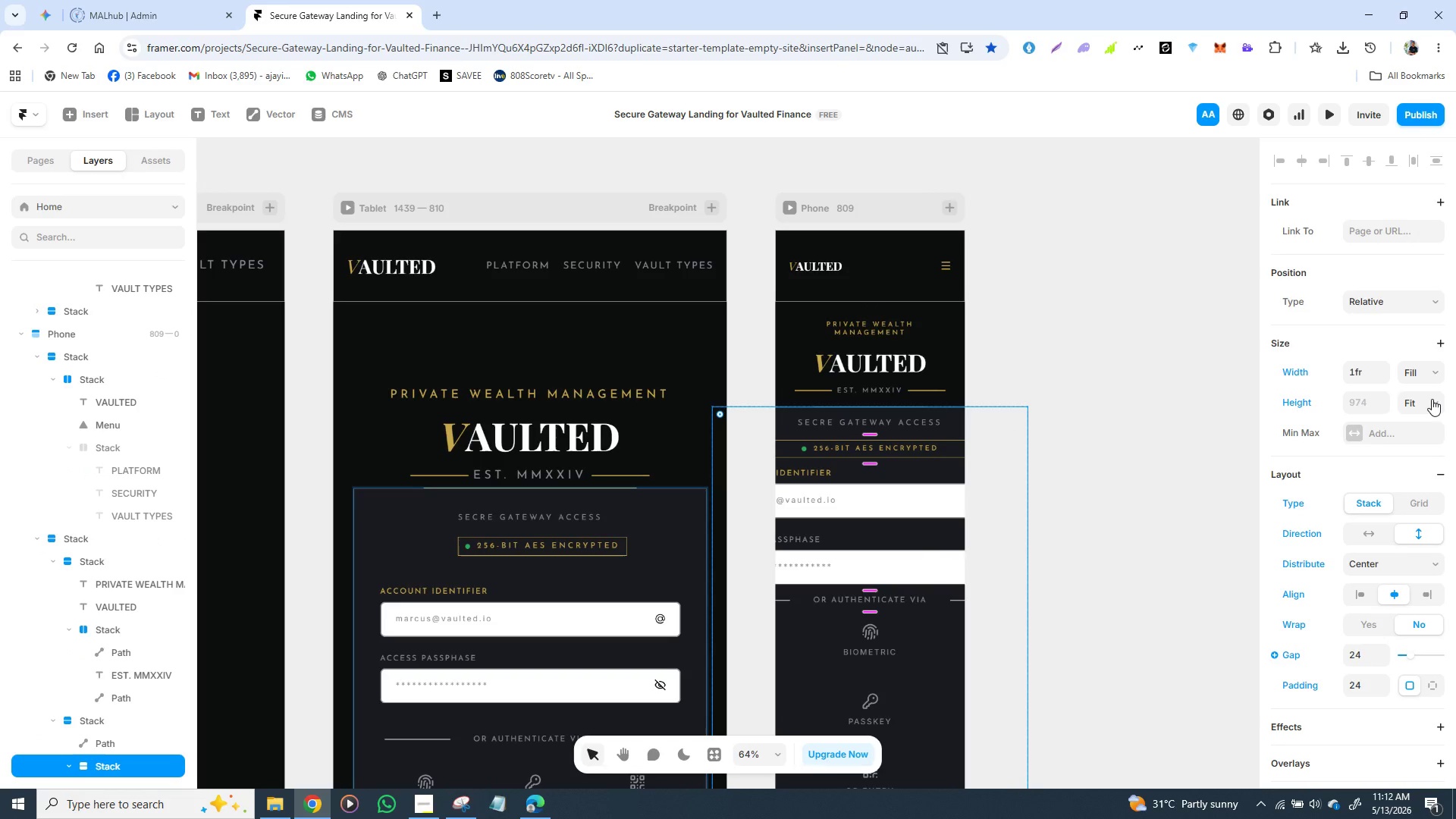 
left_click([1432, 399])
 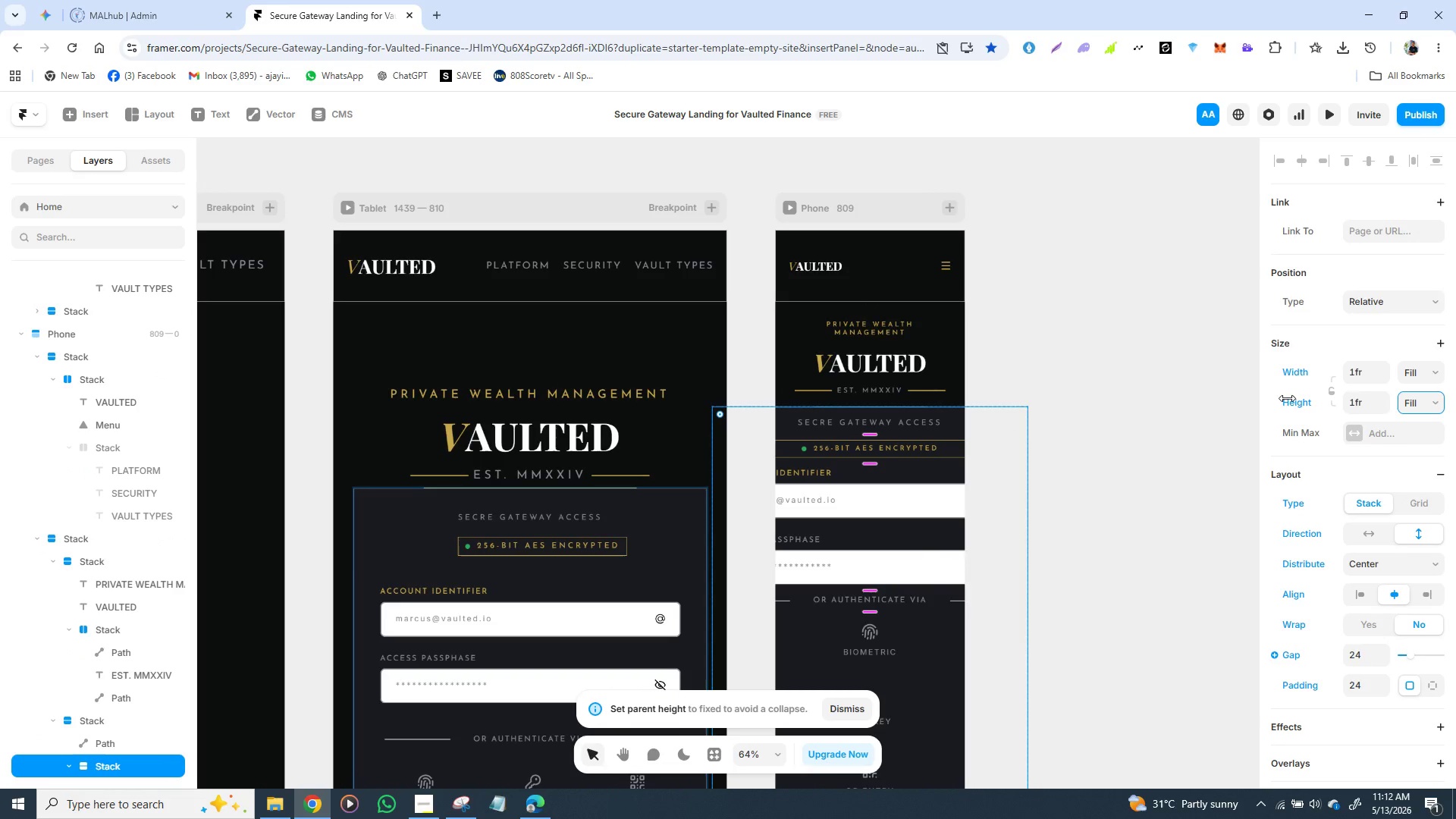 
left_click([1422, 371])
 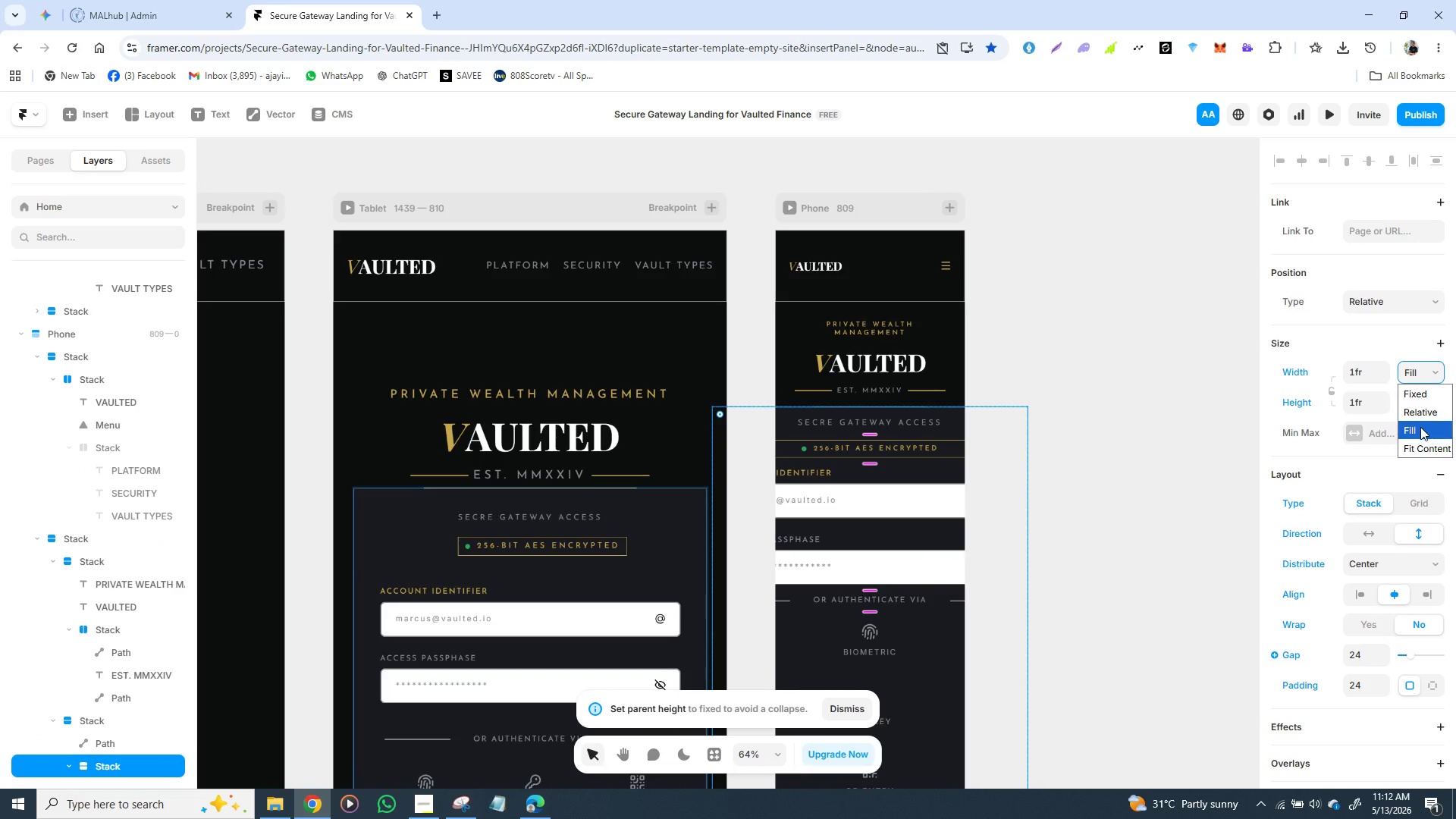 
left_click([1420, 427])
 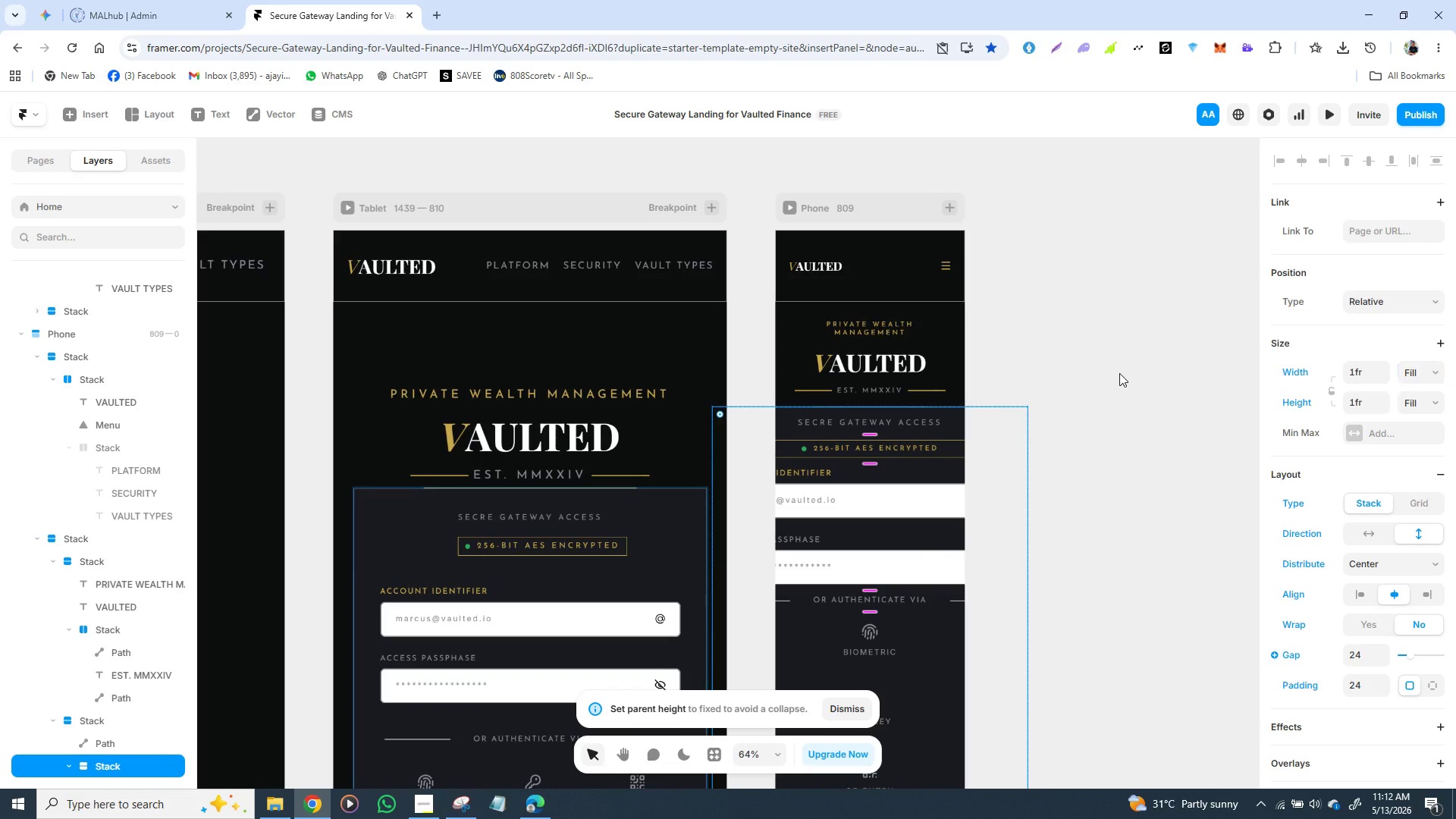 
left_click([1119, 373])
 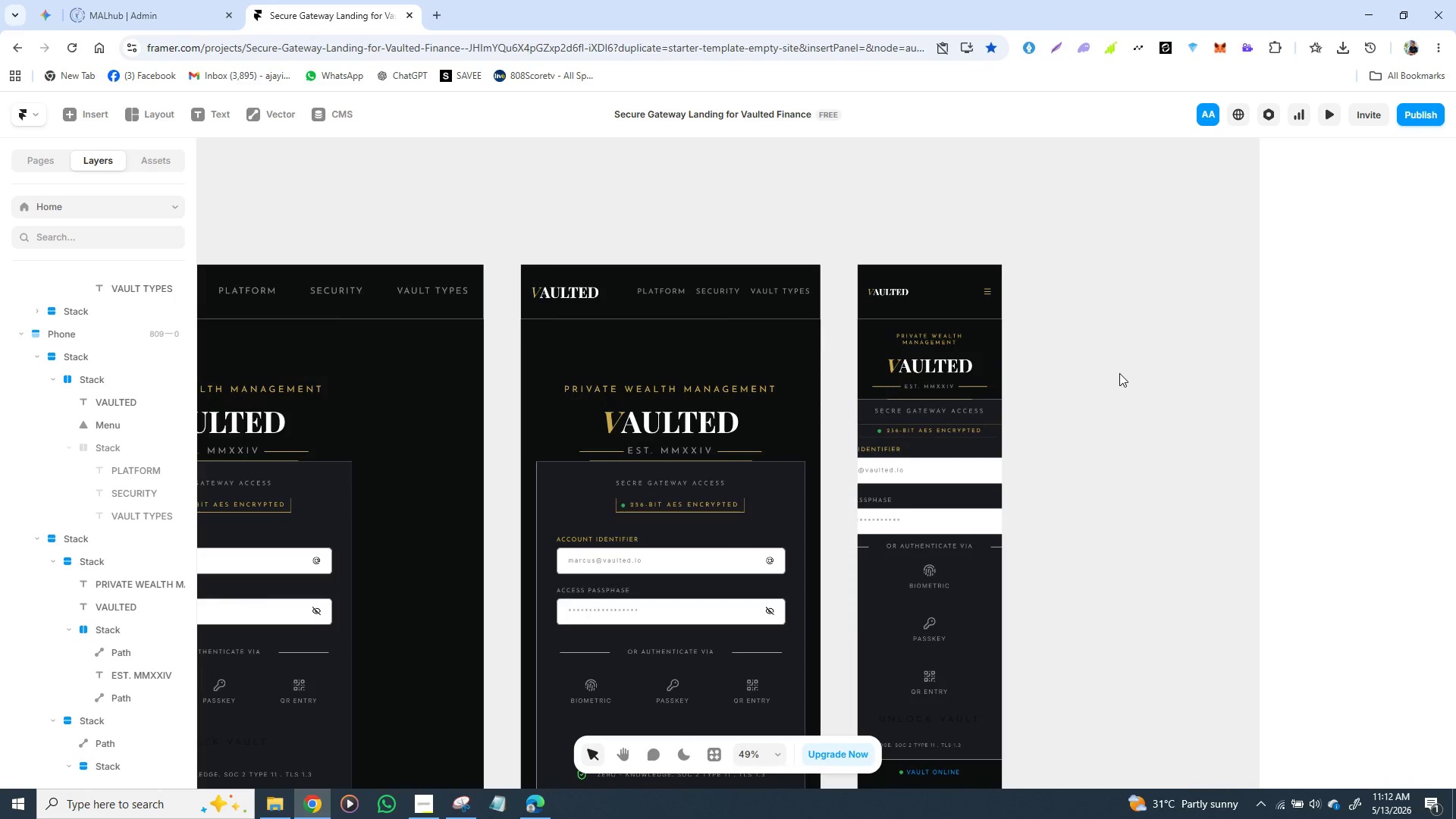 
right_click([1119, 373])
 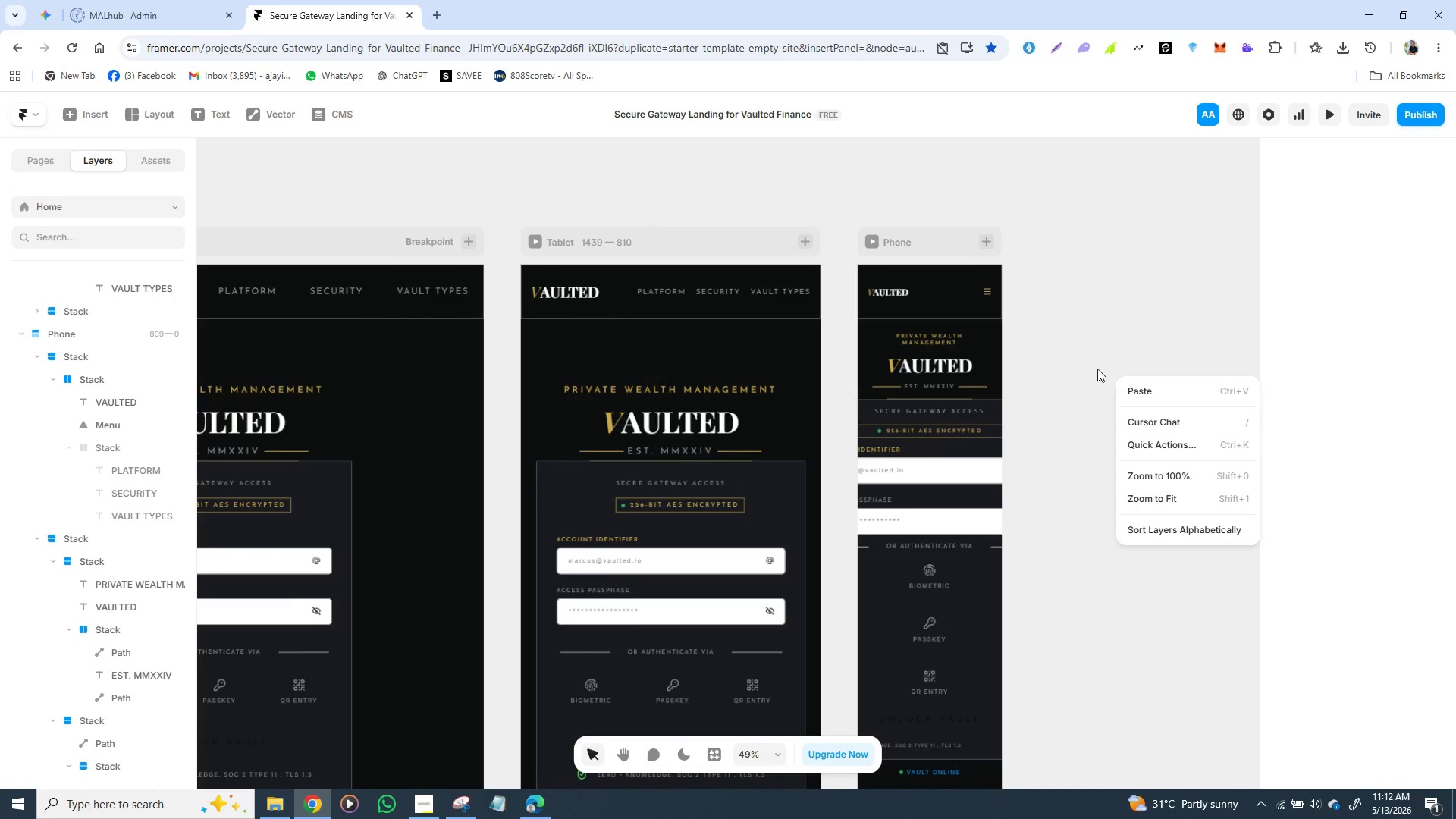 
key(Control+Z)
 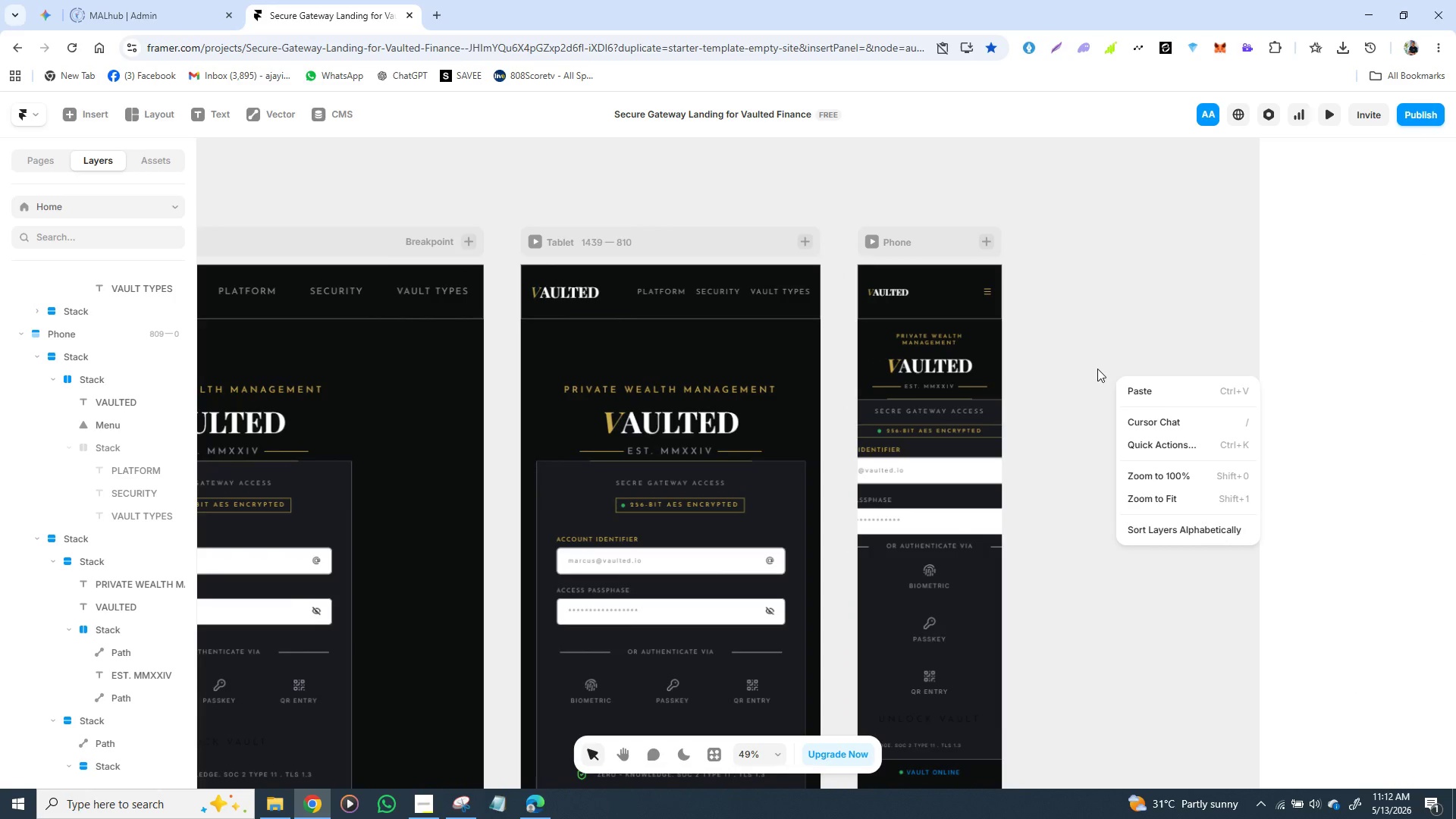 
key(Control+Z)
 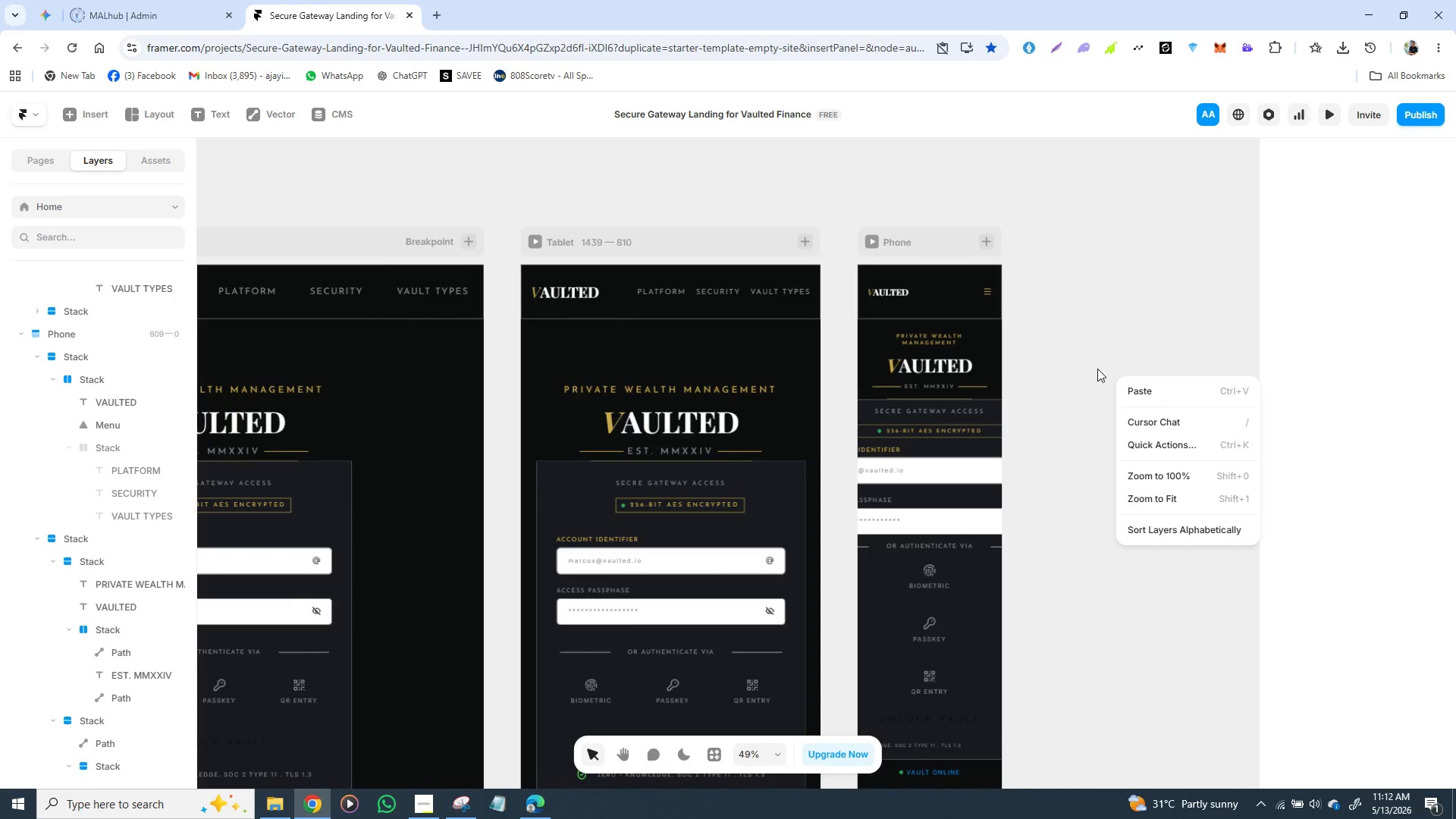 
key(Control+Z)
 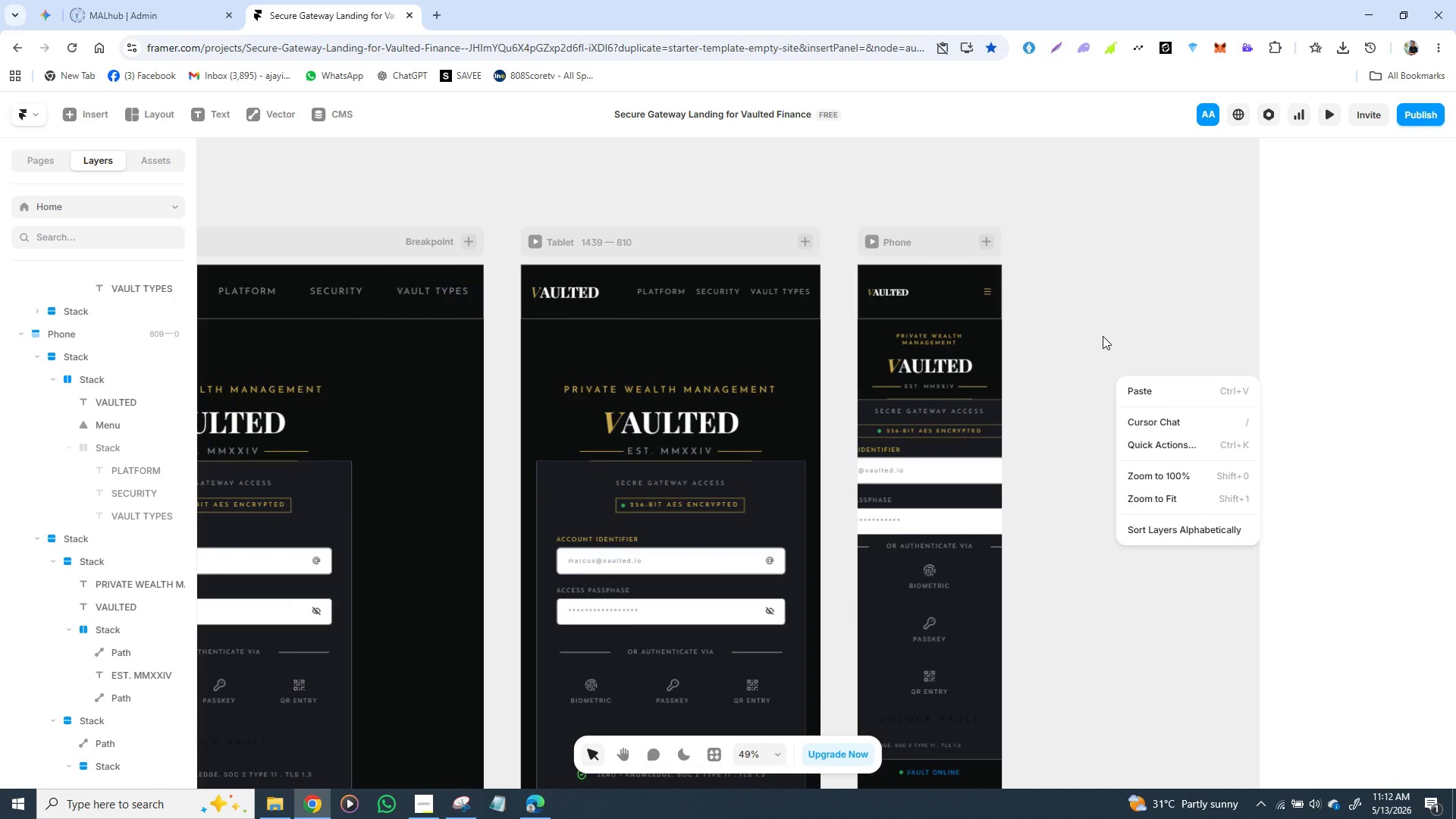 
left_click([1105, 336])
 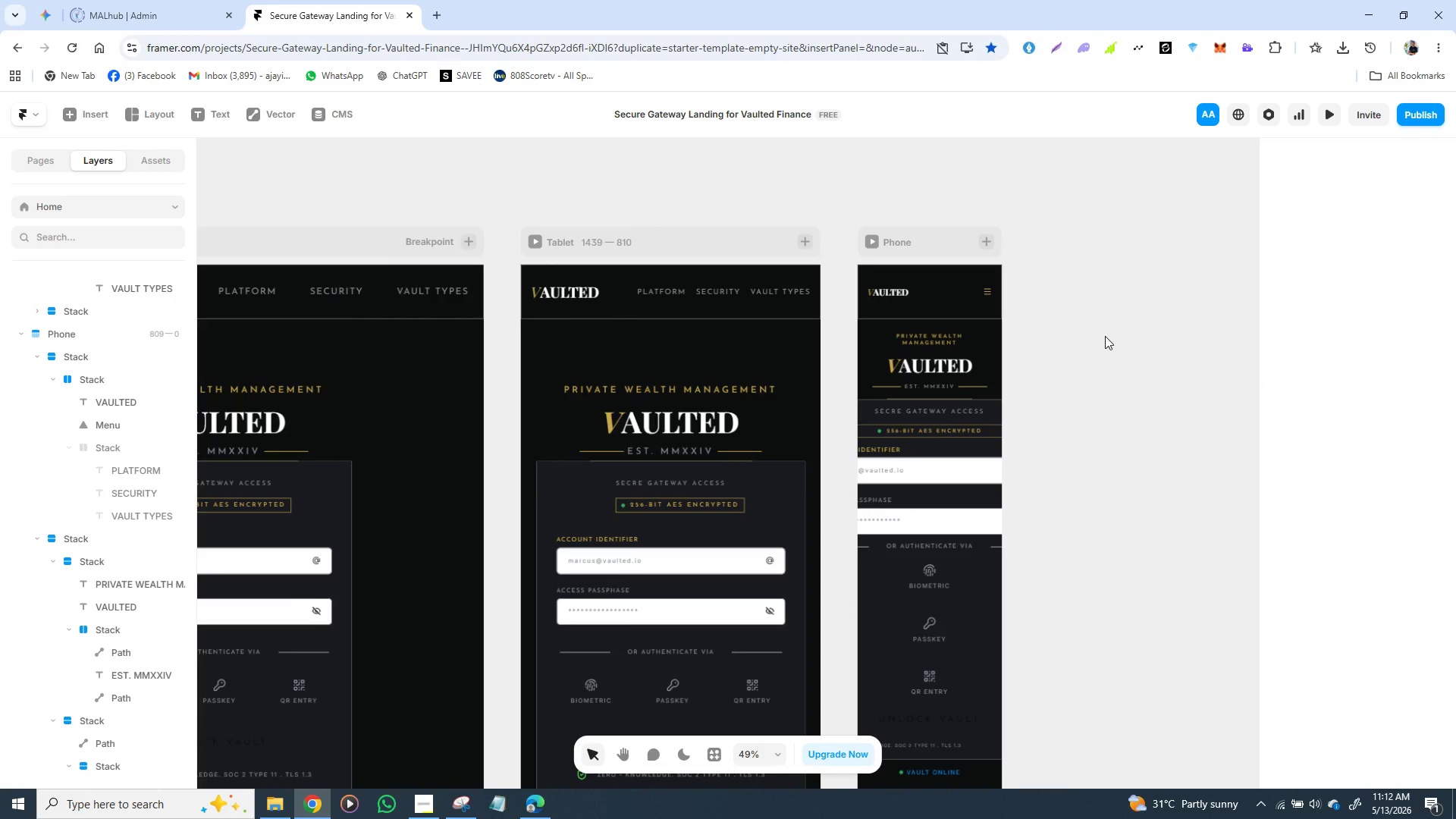 
key(Control+Z)
 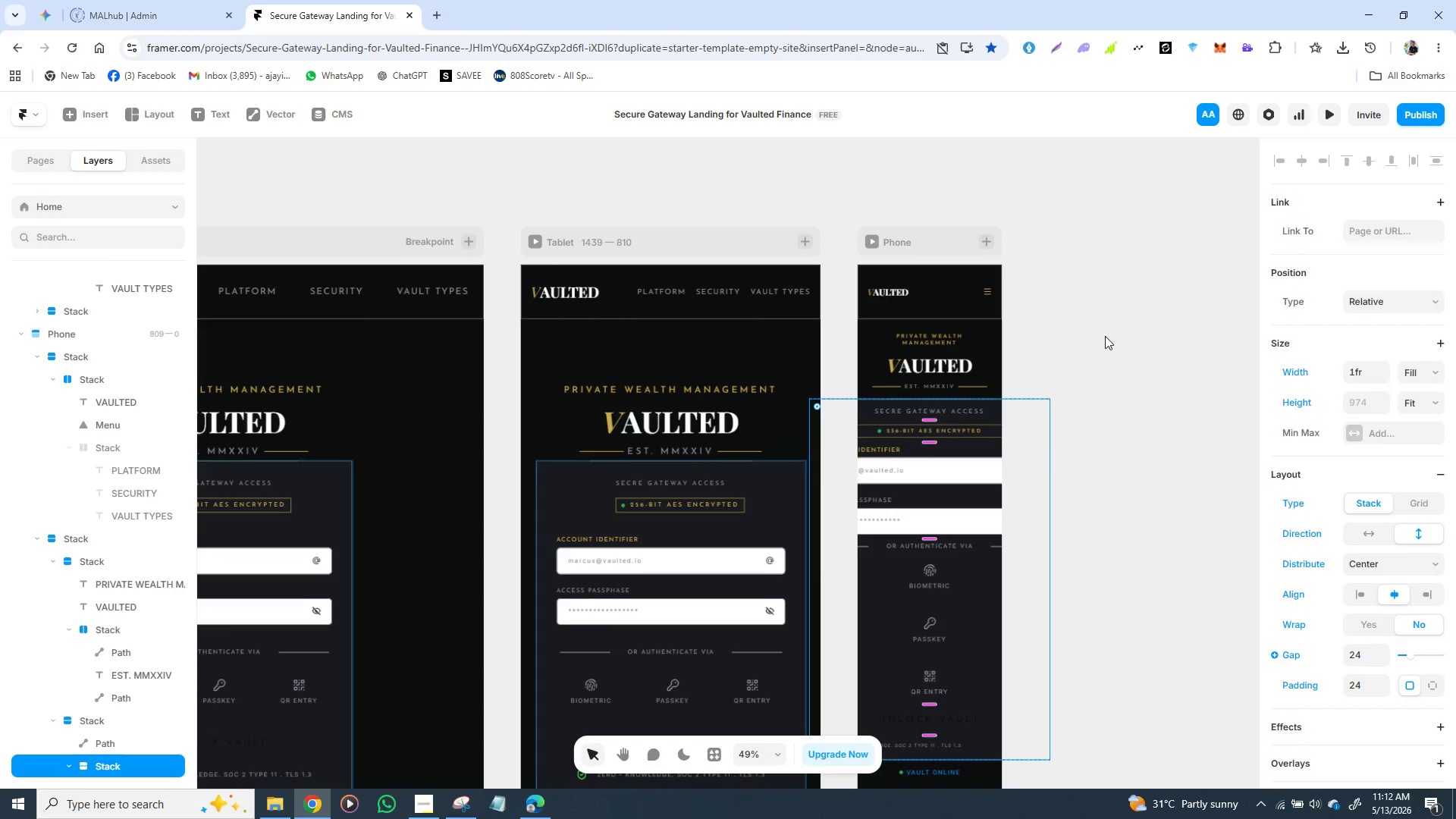 
key(Control+Z)
 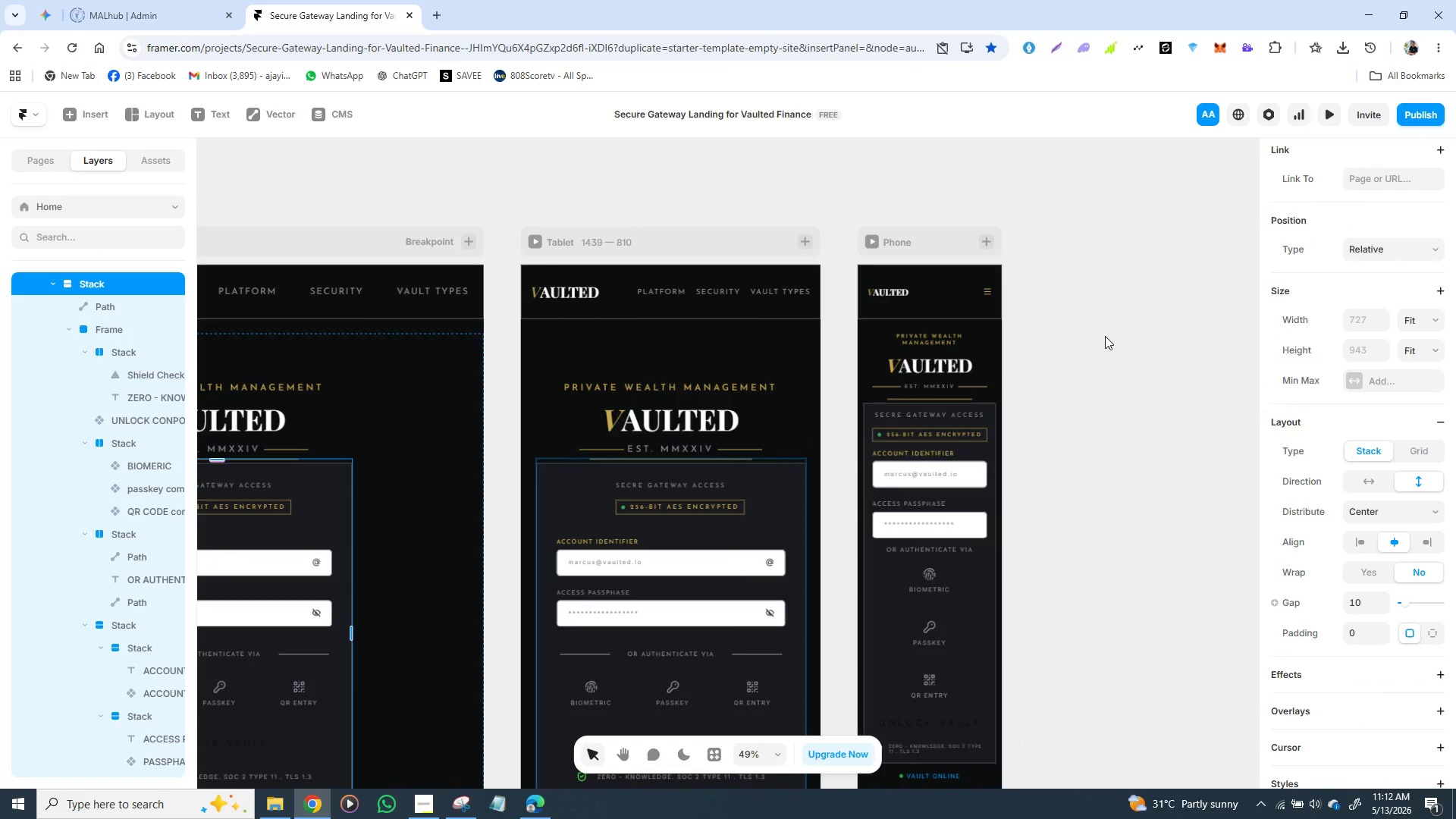 
key(Control+Z)
 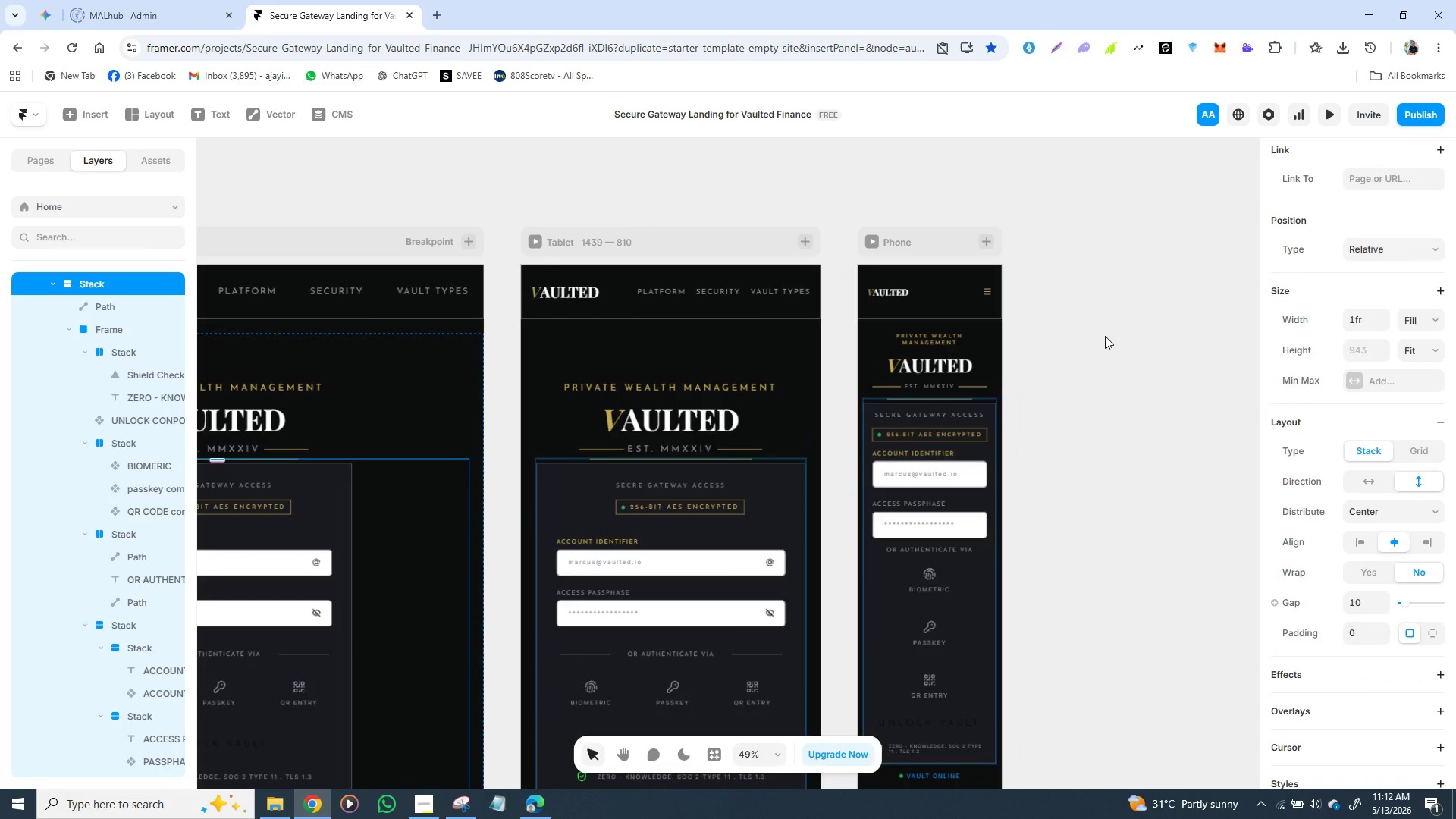 
key(Control+Z)
 